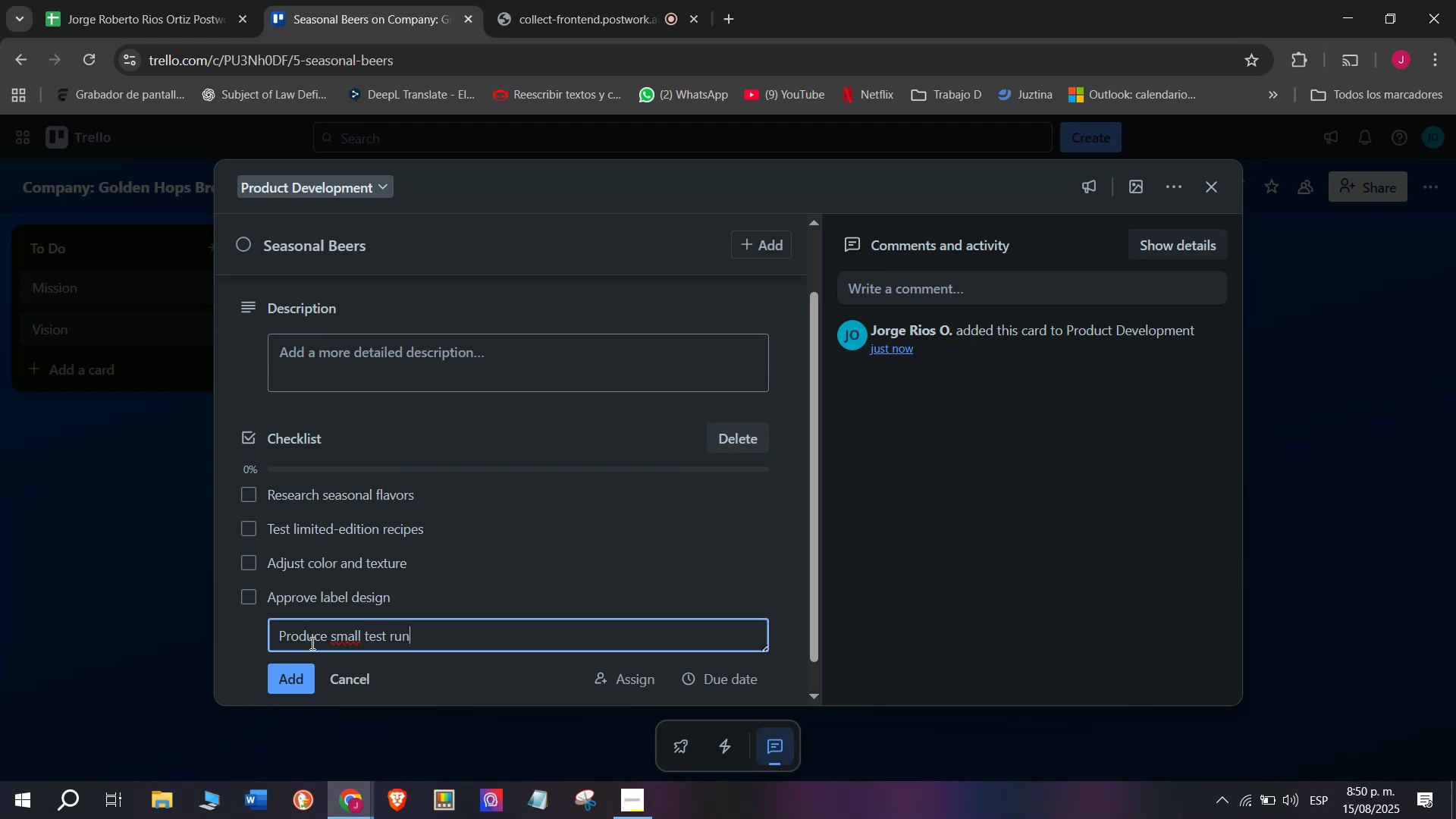 
key(Enter)
 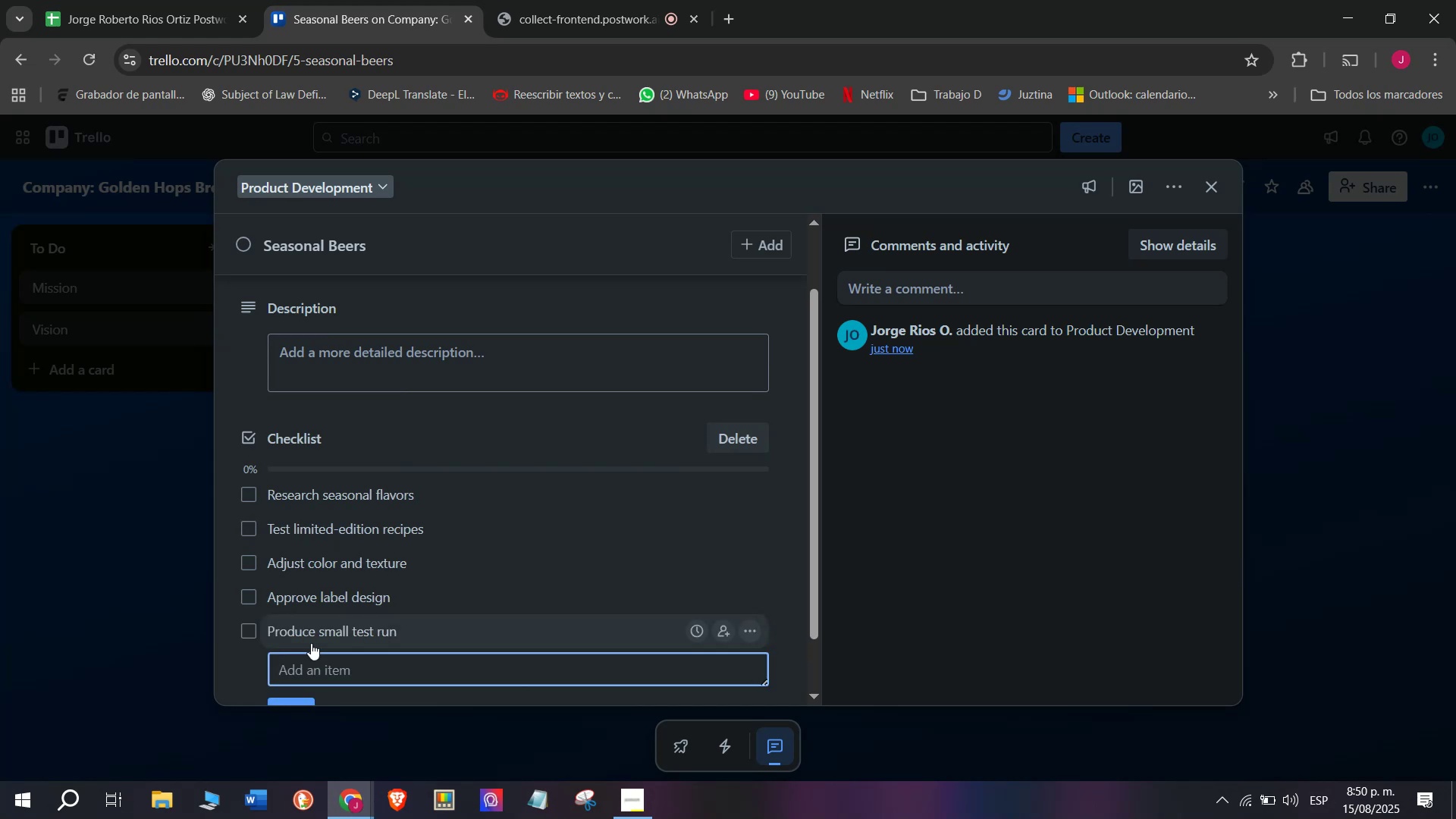 
type(Laucxh)
key(Backspace)
key(Backspace)
type(ch)
key(Backspace)
key(Backspace)
key(Backspace)
type(nch sde)
key(Backspace)
key(Backspace)
type(se)
key(Backspace)
key(Backspace)
type(easonal promotion )
 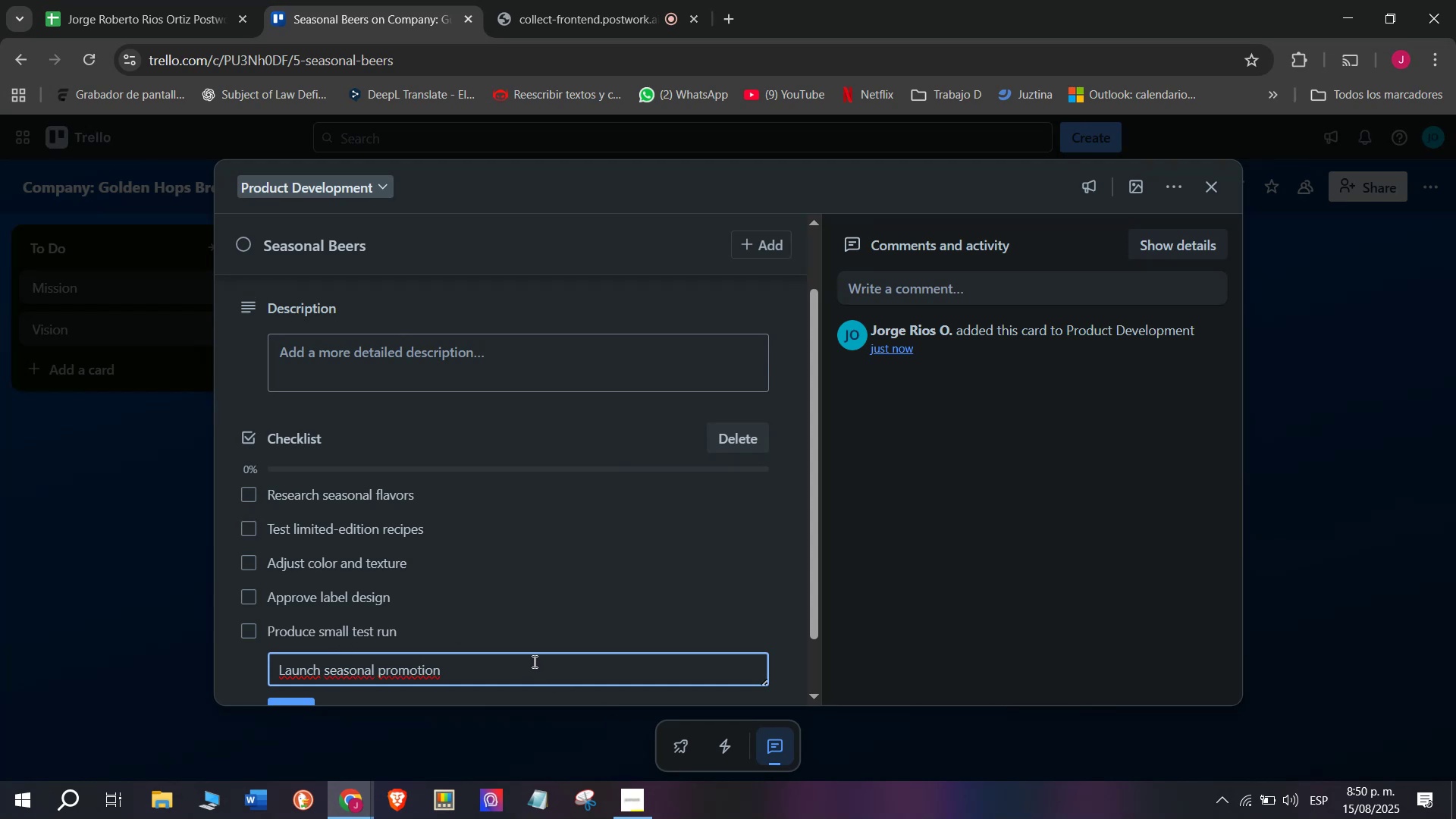 
key(Enter)
 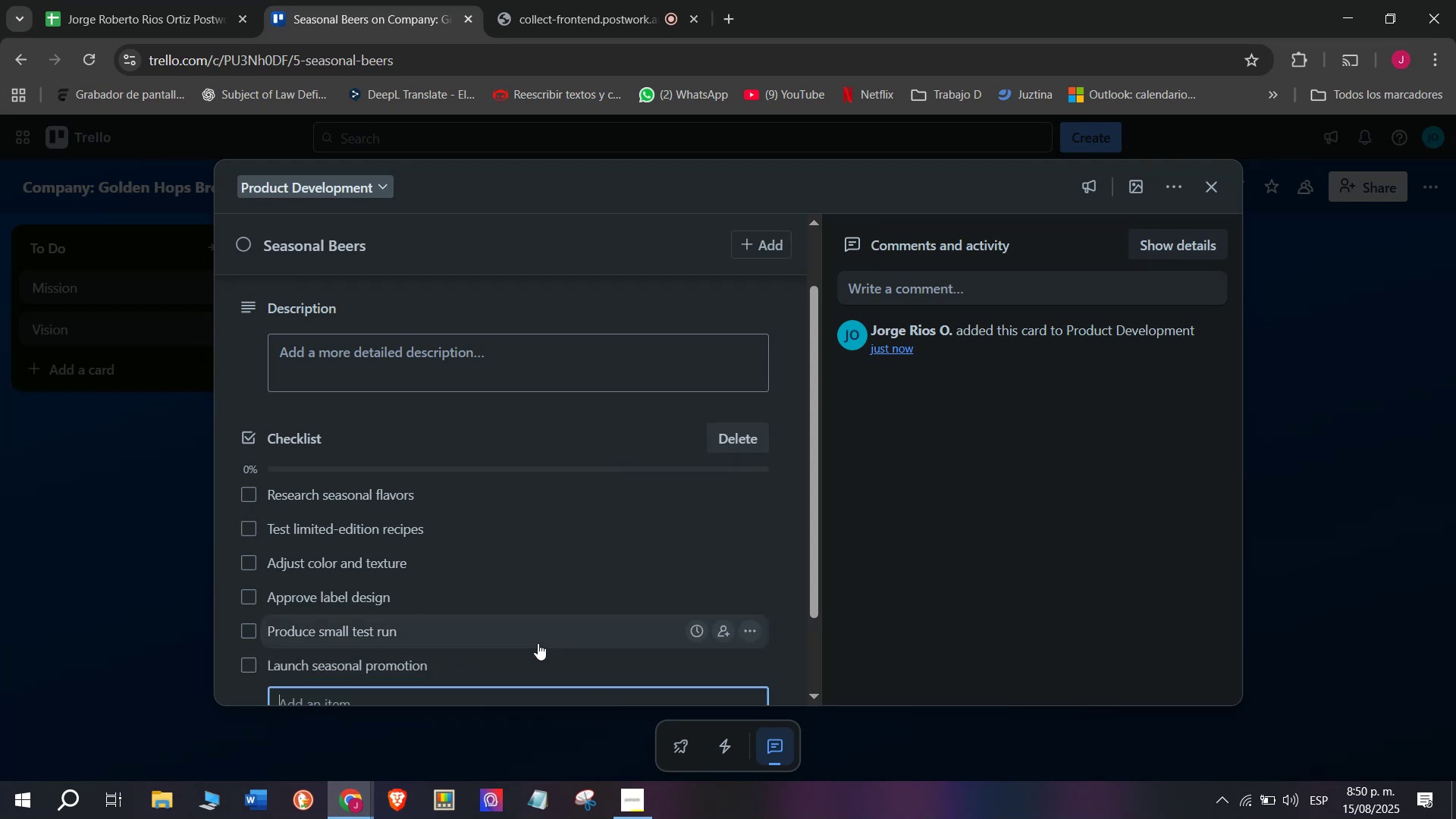 
scroll: coordinate [363, 383], scroll_direction: up, amount: 3.0
 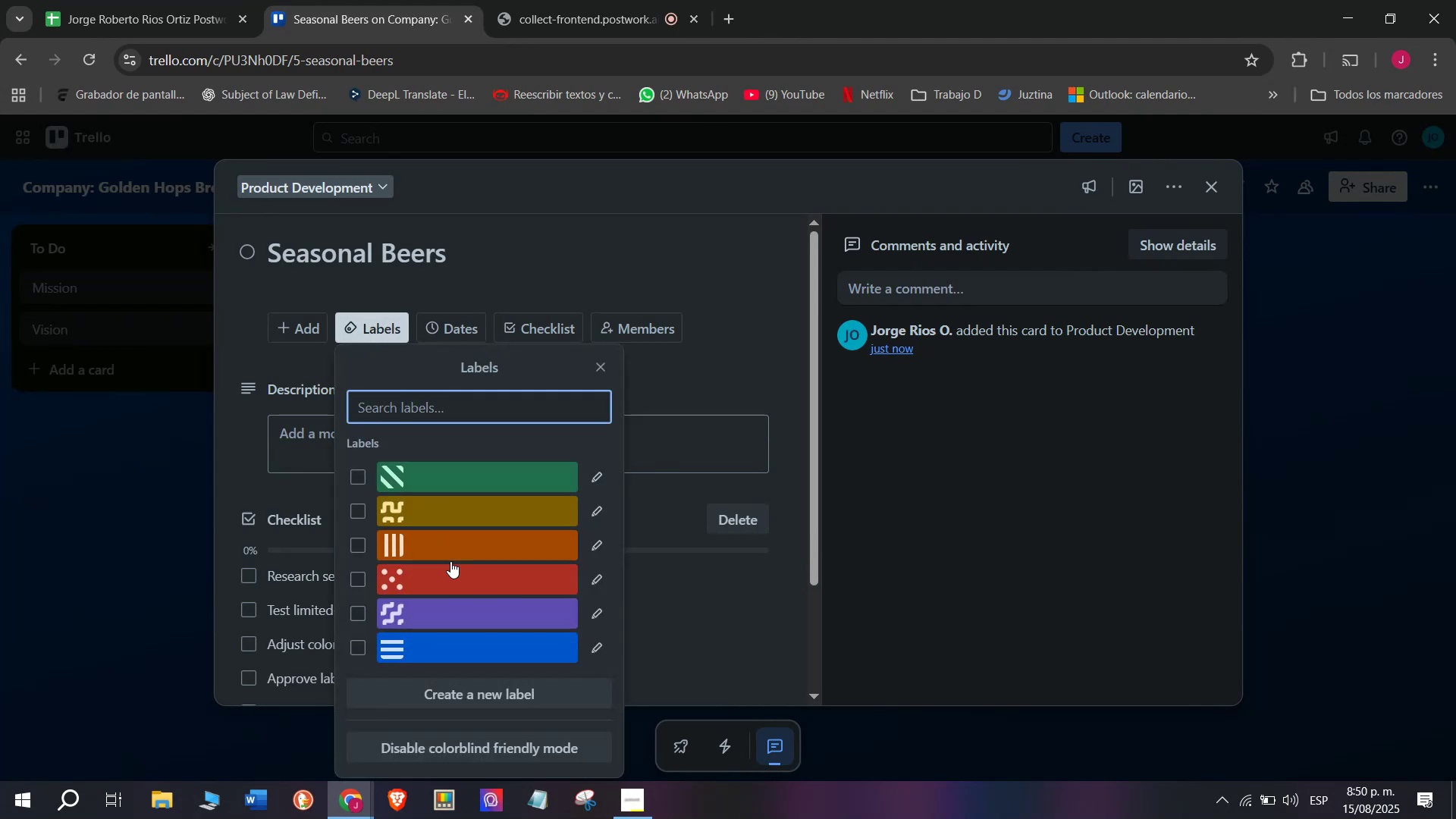 
left_click([451, 577])
 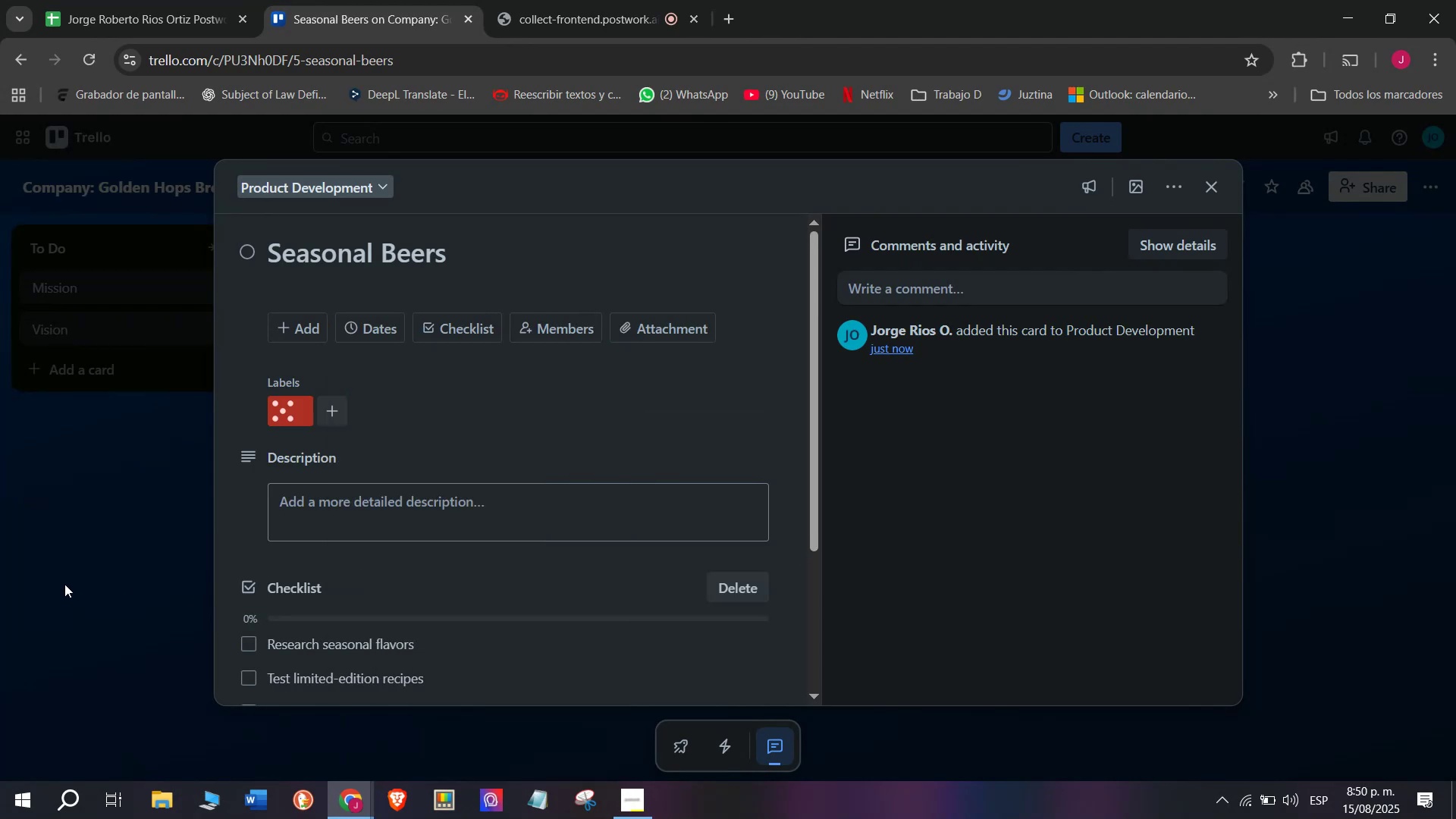 
double_click([64, 584])
 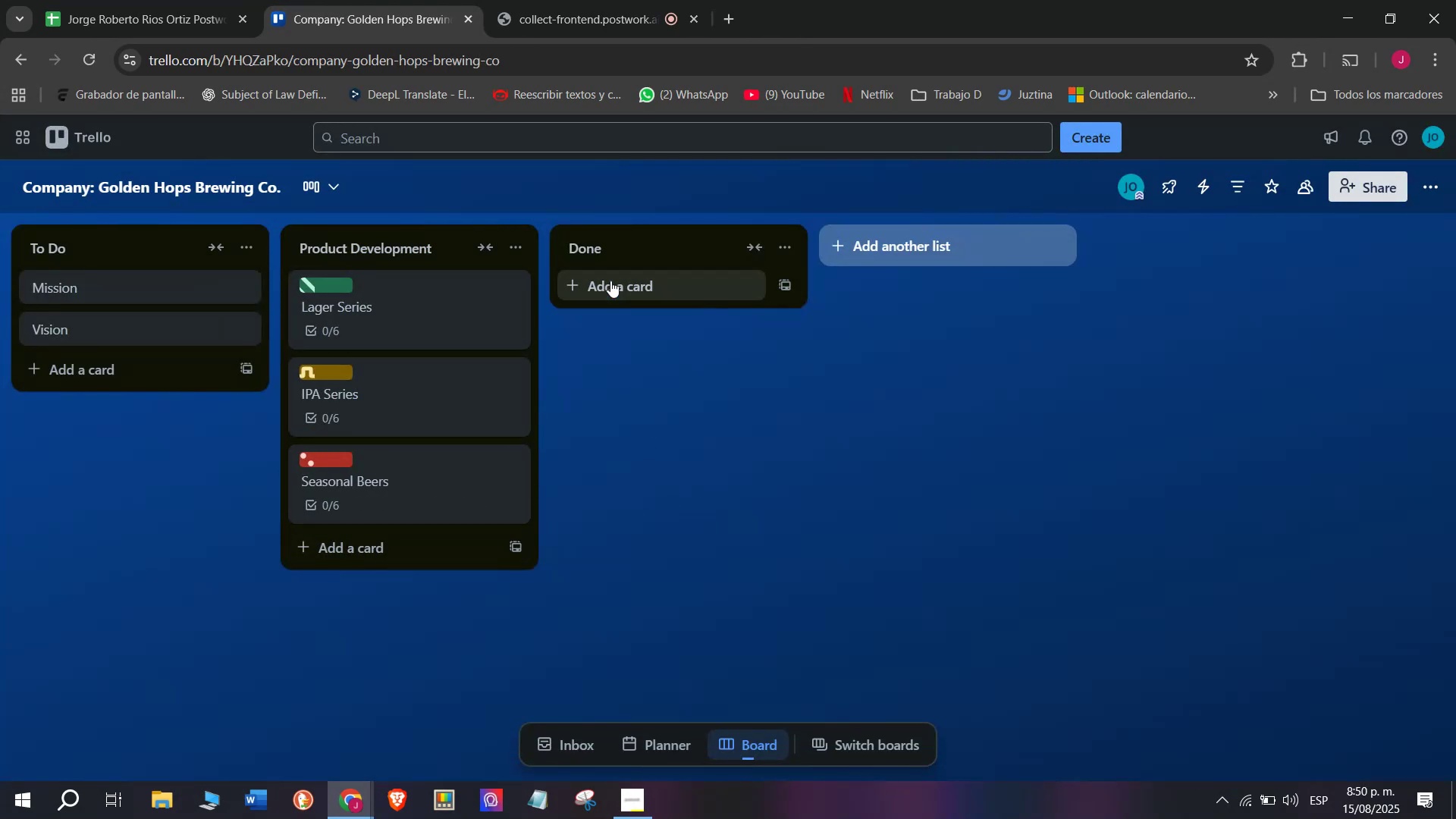 
left_click([570, 0])
 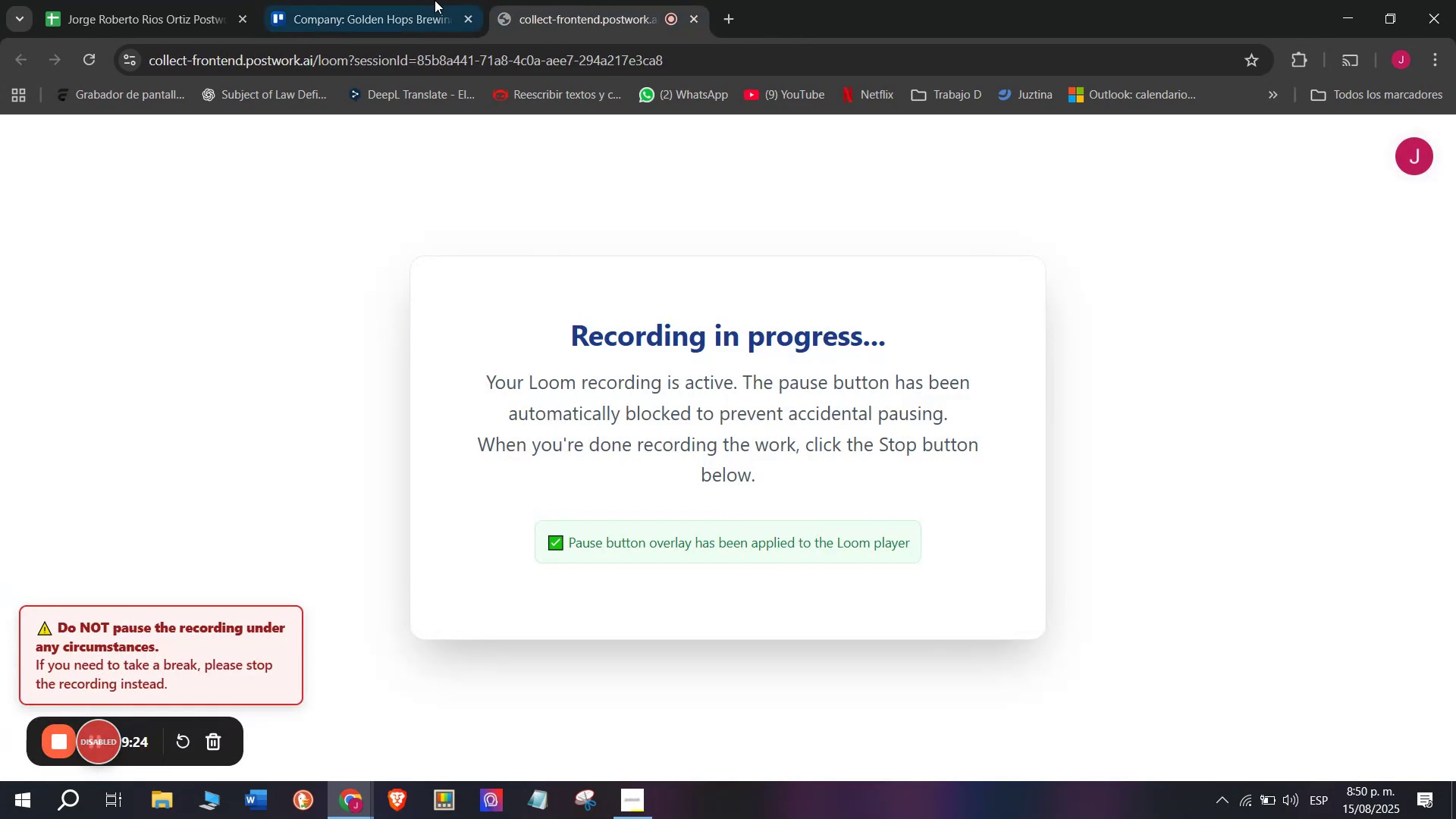 
left_click([403, 0])
 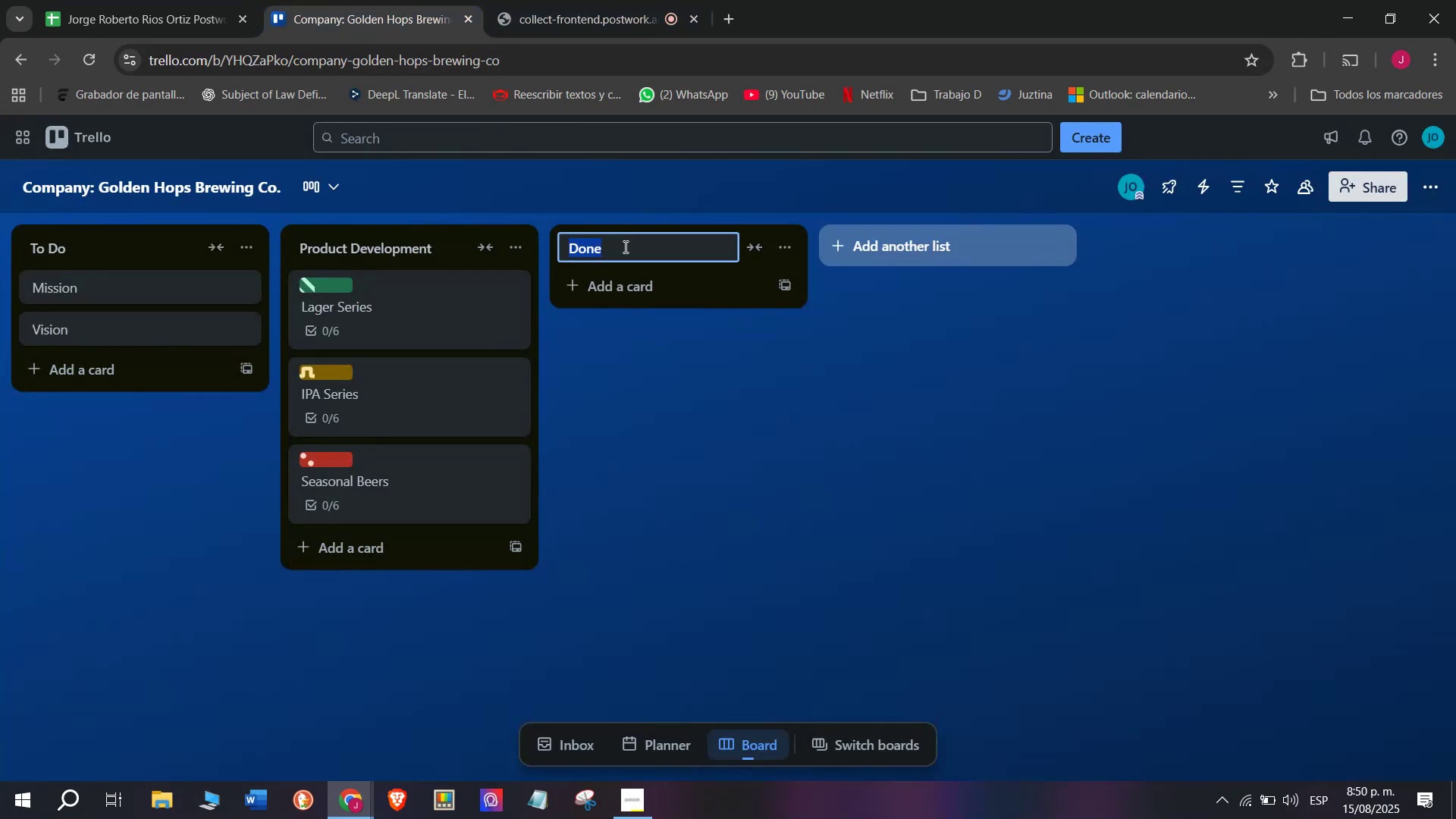 
key(Backspace)
 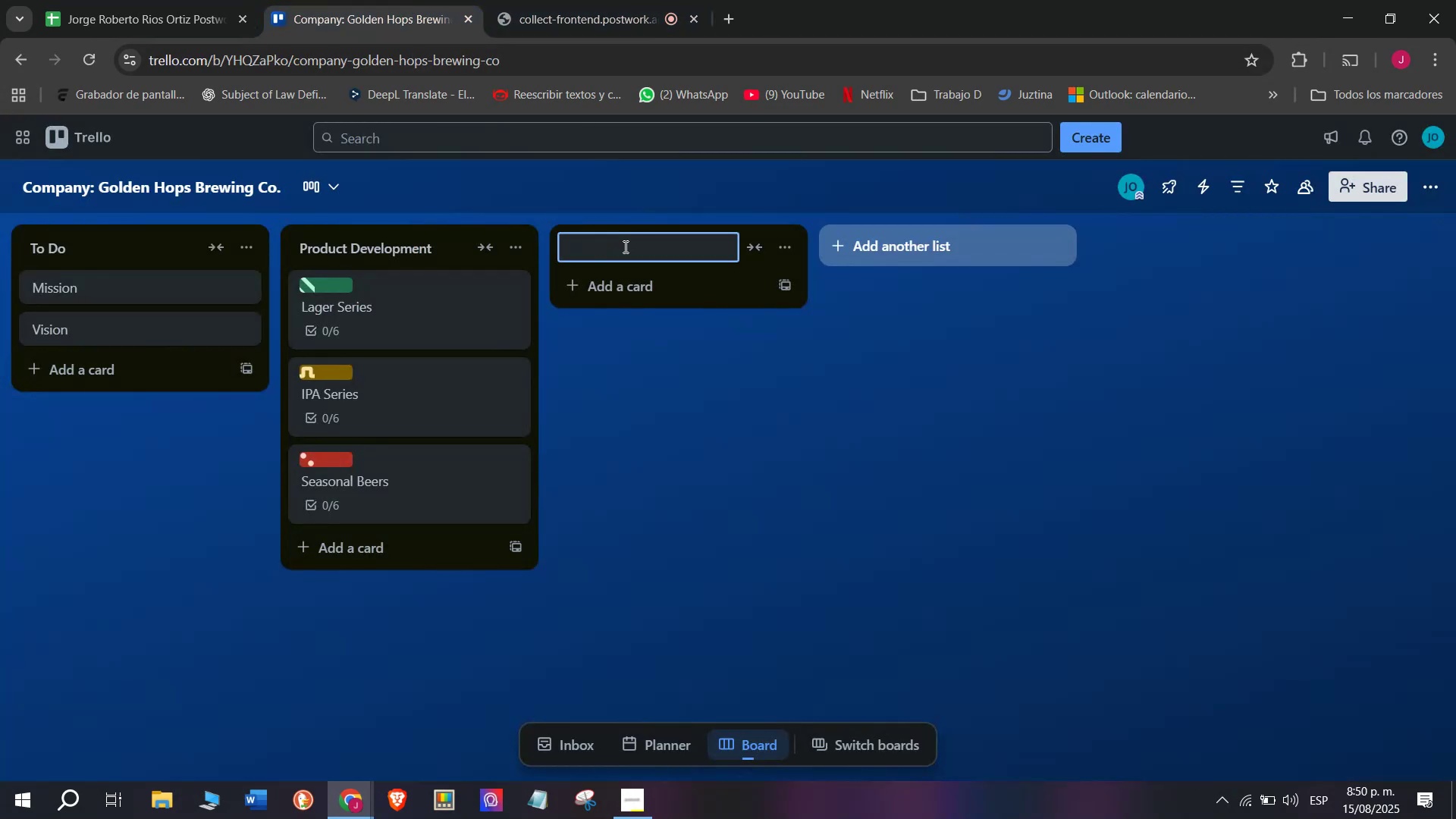 
type(Brewing Proce)
key(Backspace)
key(Backspace)
key(Backspace)
type(ocess)
 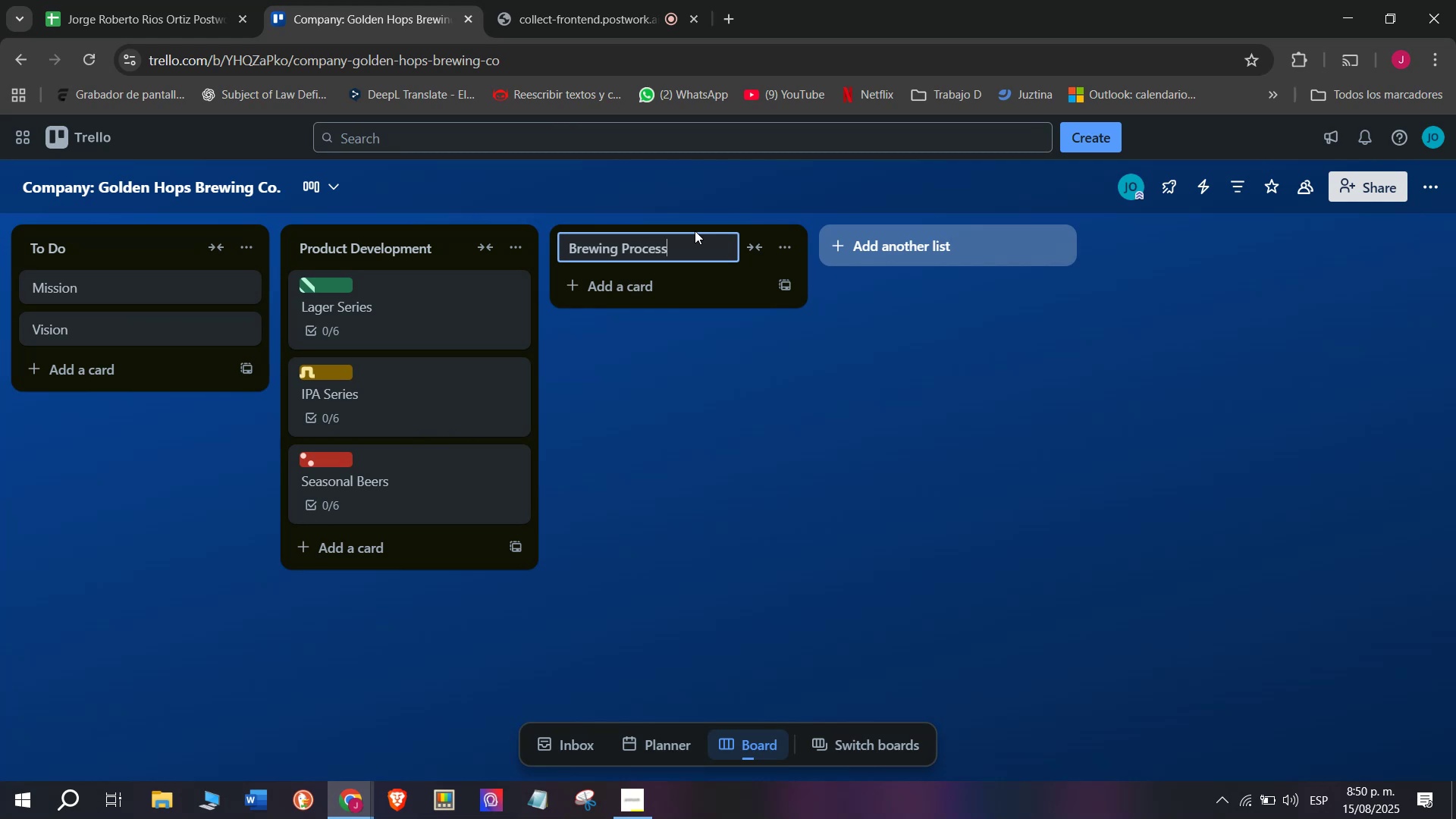 
key(Enter)
 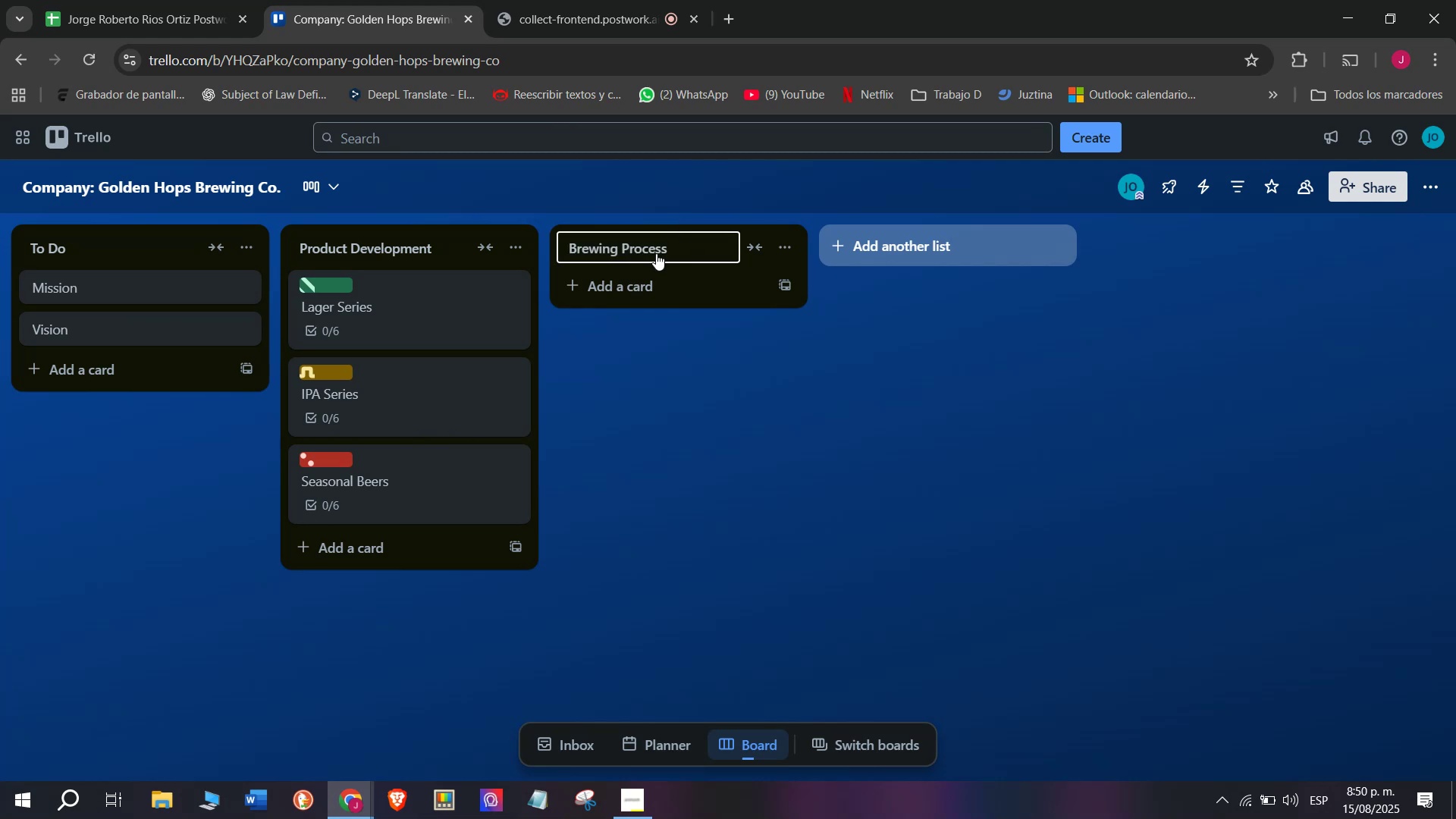 
left_click([645, 275])
 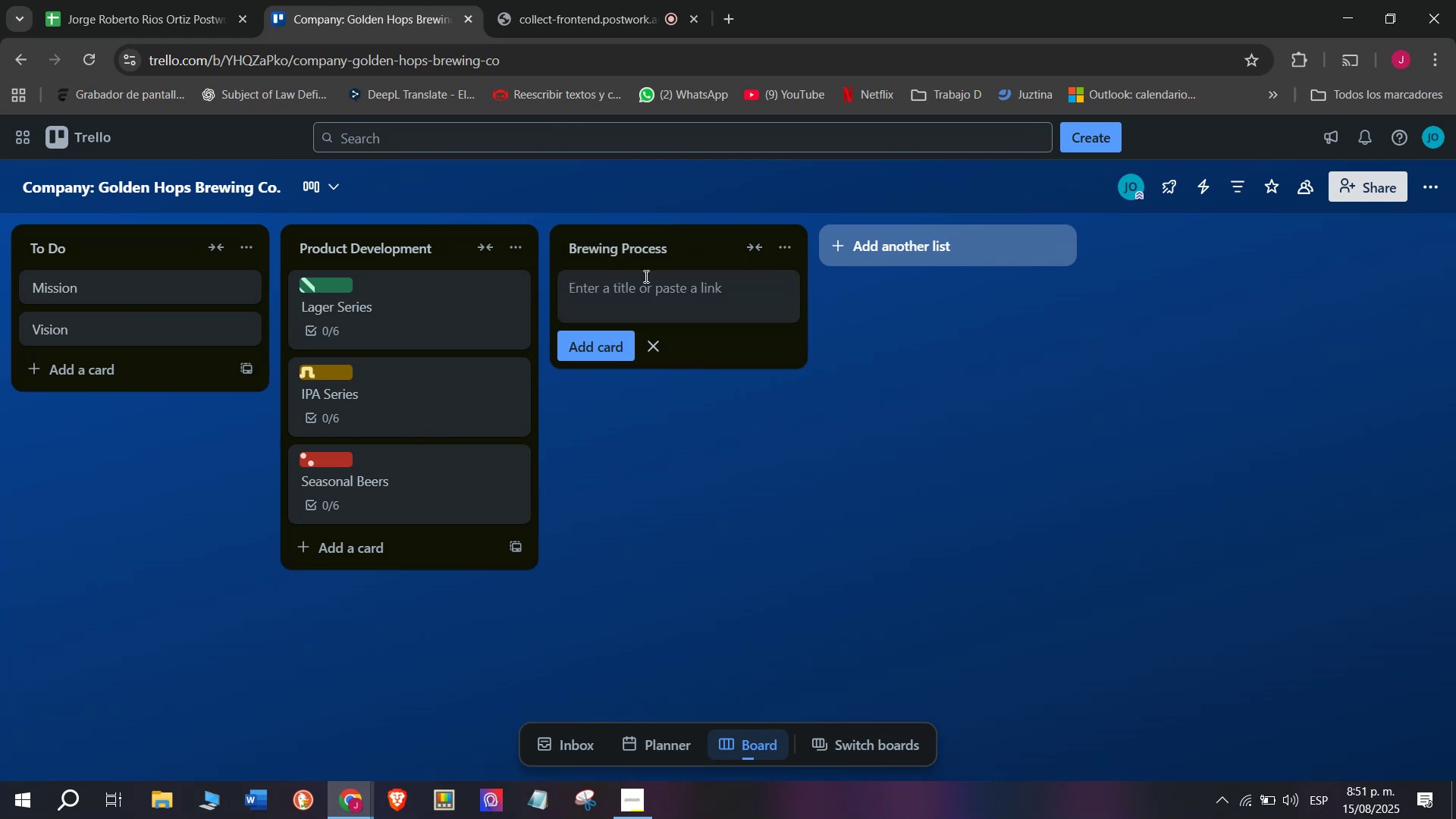 
wait(10.16)
 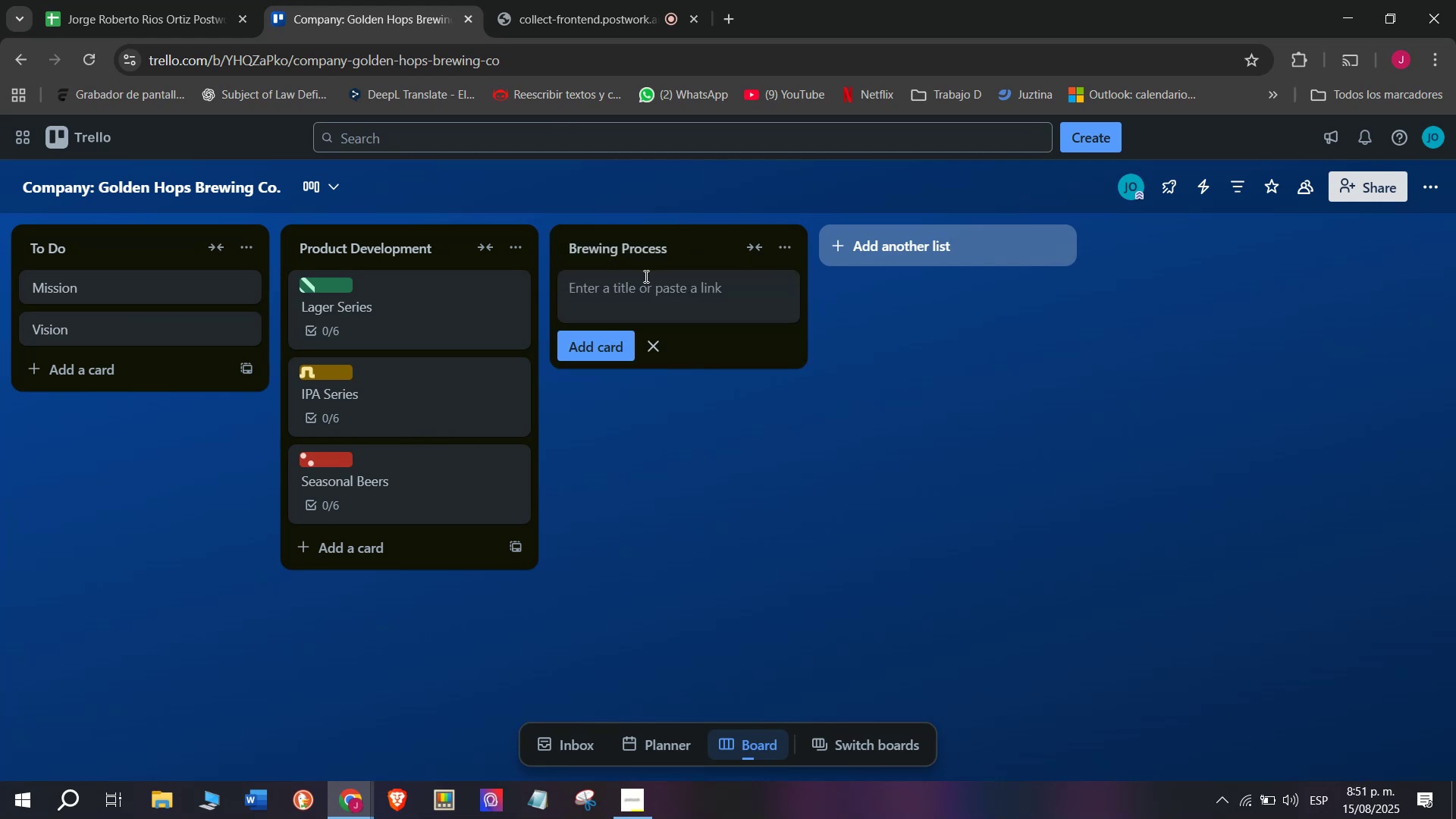 
type(Raw ingredien)
 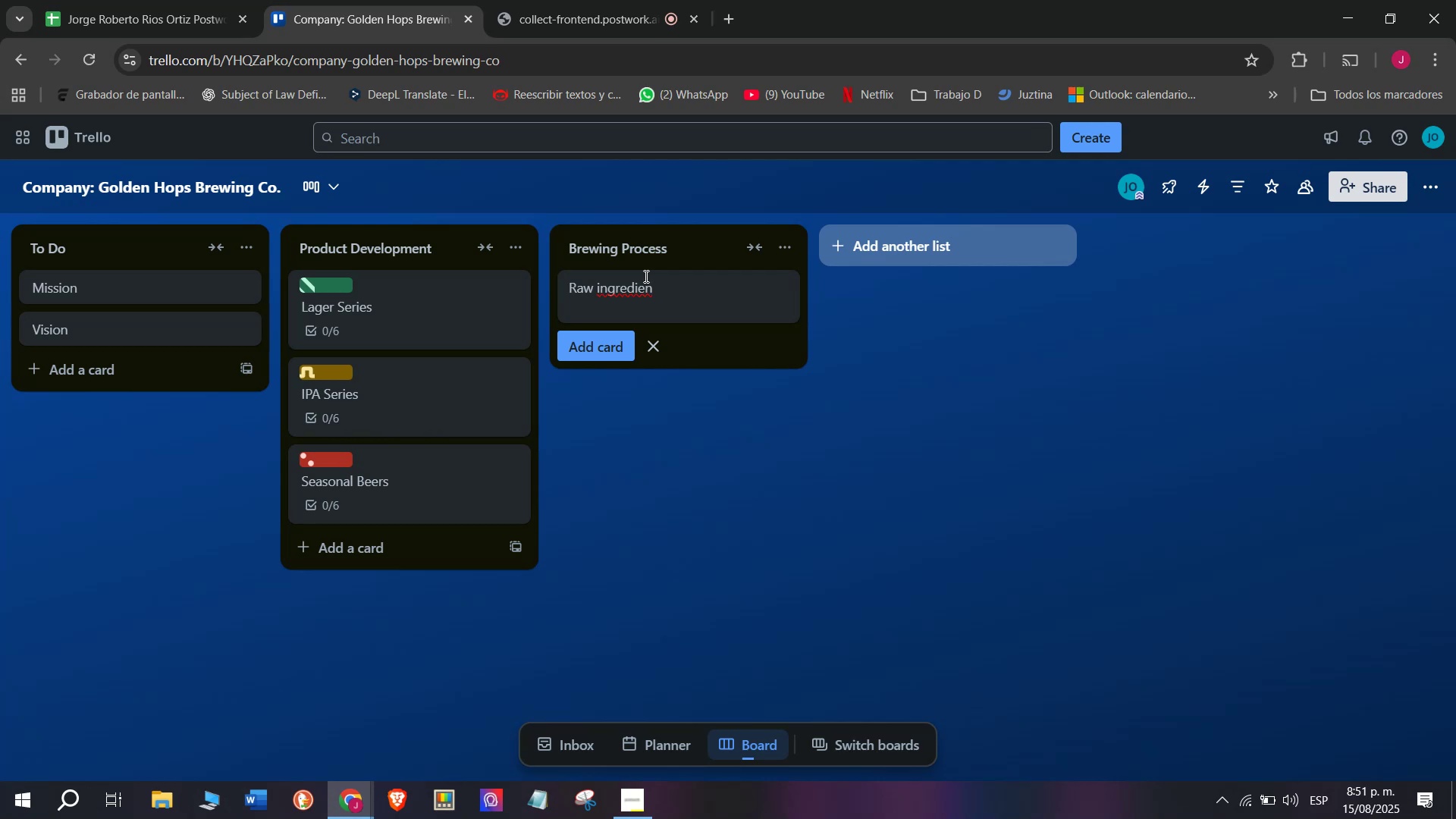 
type(ts Prto)
key(Backspace)
key(Backspace)
type(r)
key(Backspace)
key(Backspace)
type(rocurement)
 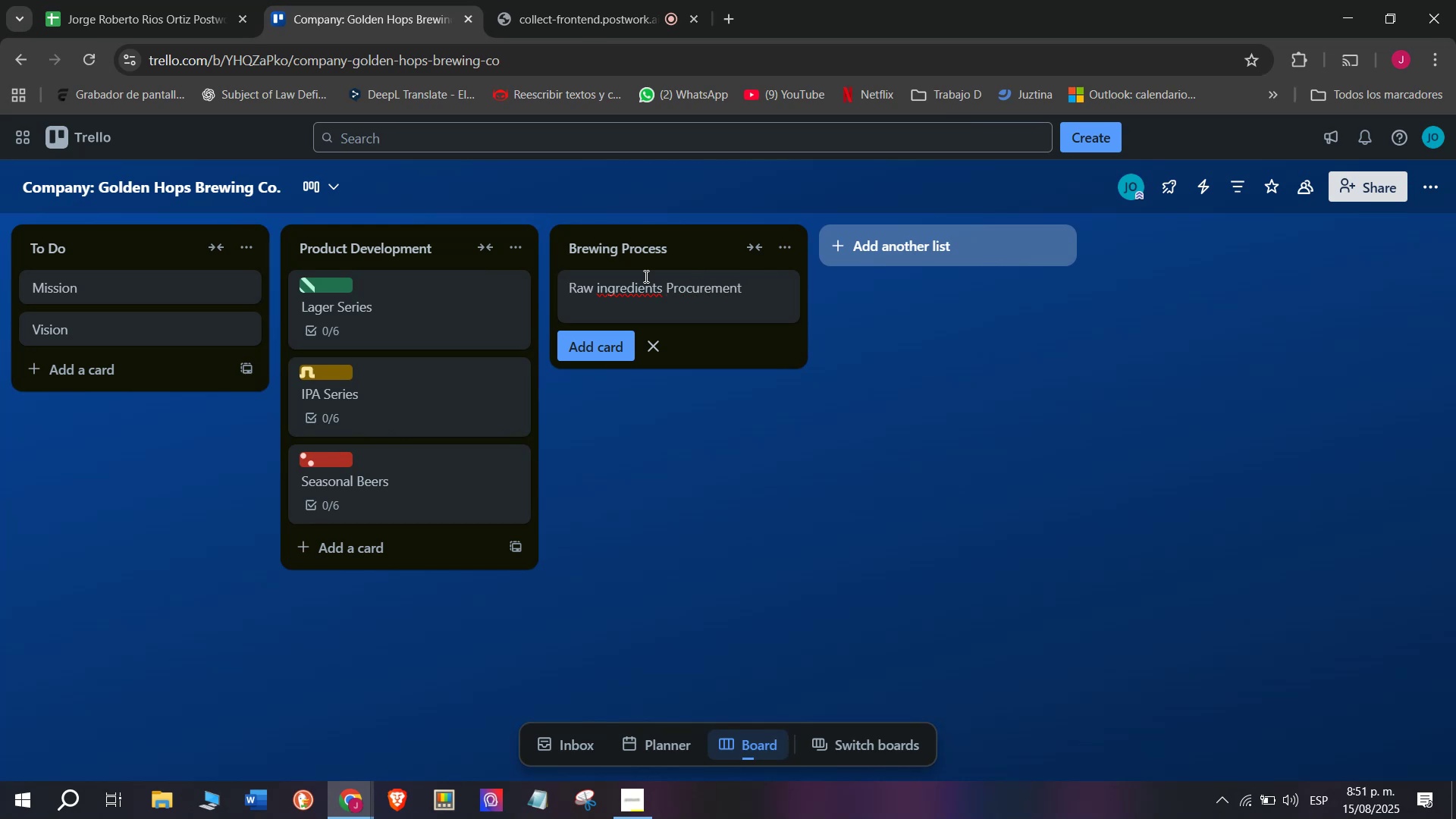 
key(Enter)
 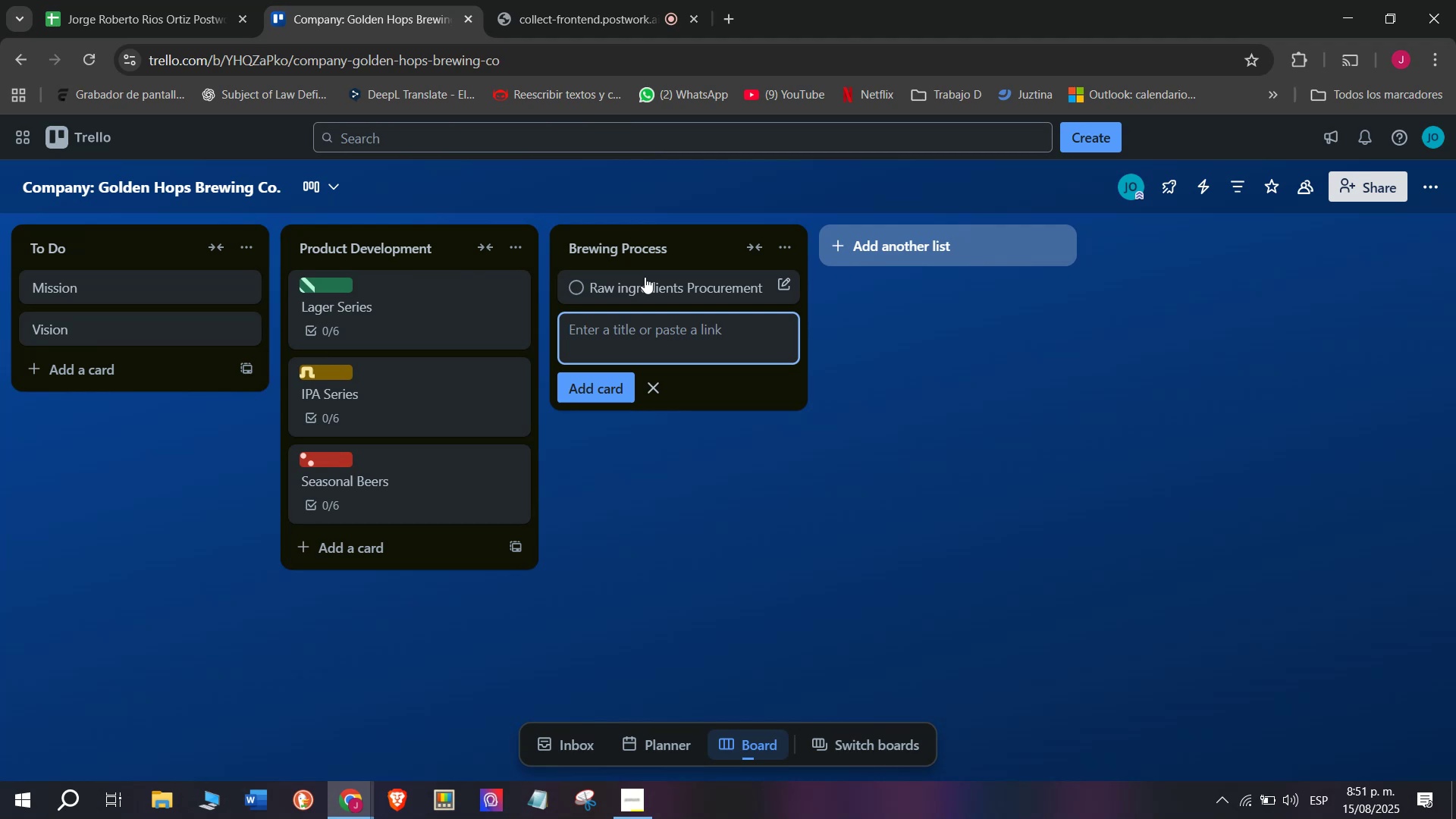 
left_click([714, 279])
 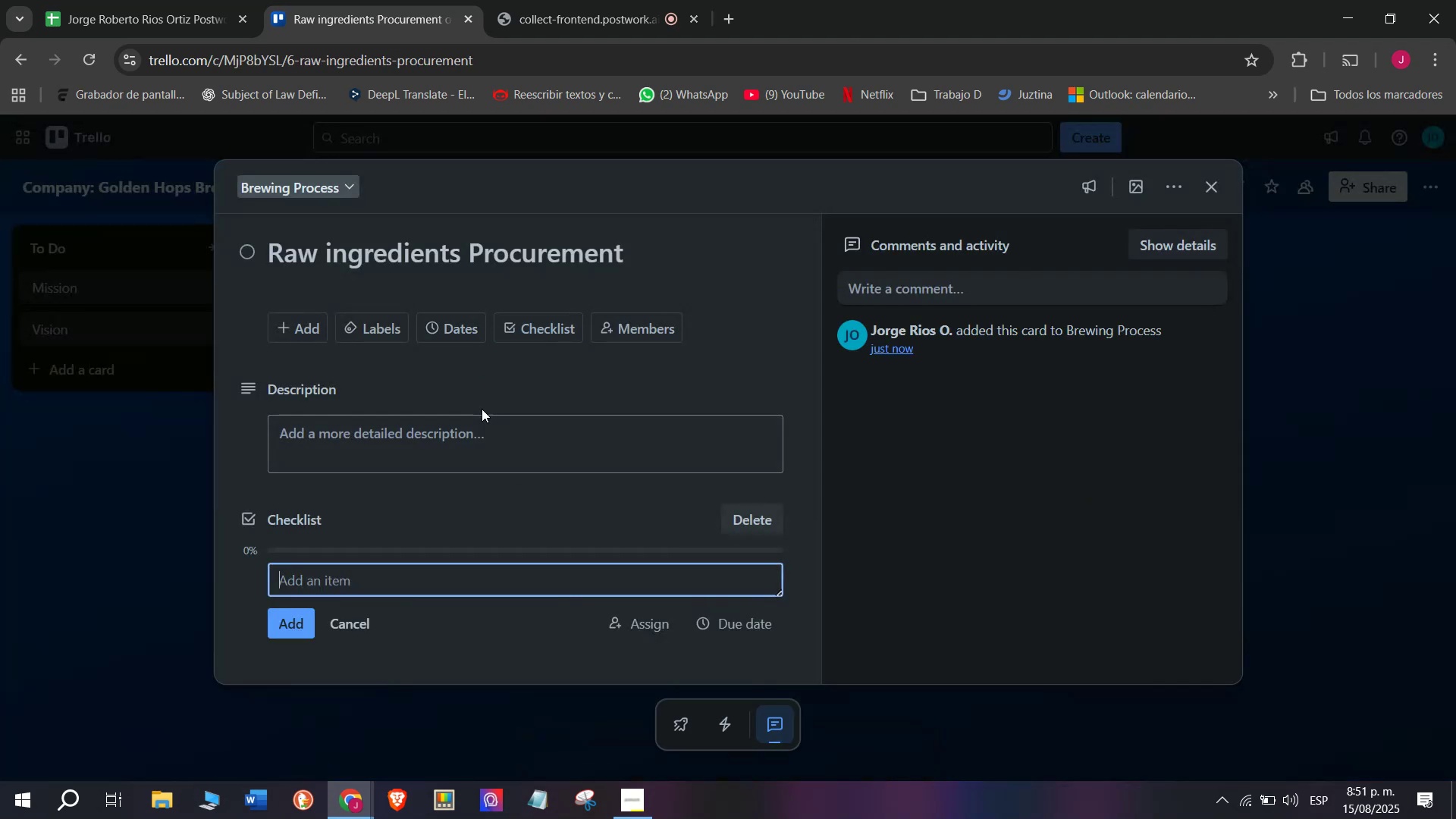 
left_click([374, 582])
 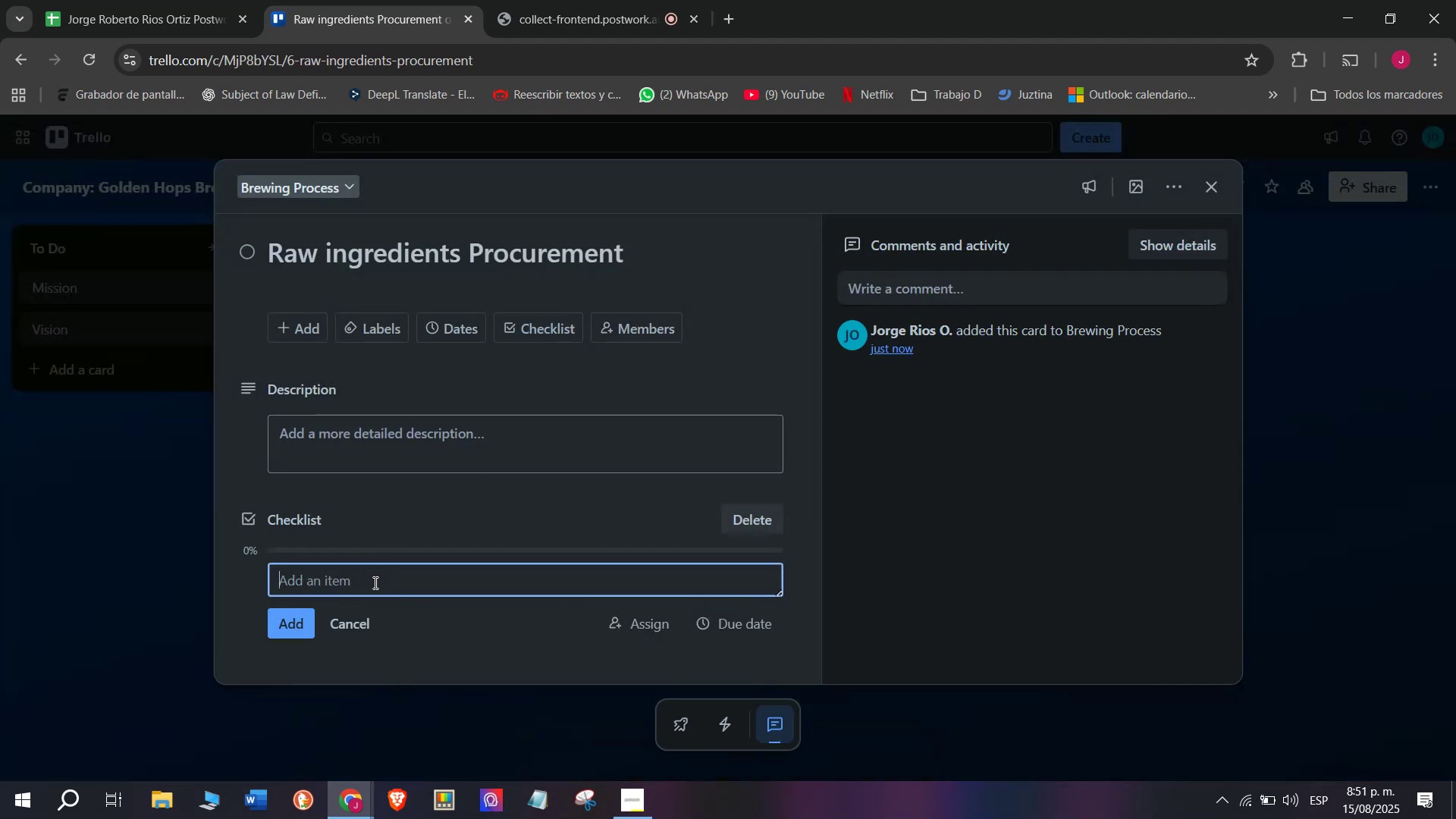 
type(Contact hop suppliers )
 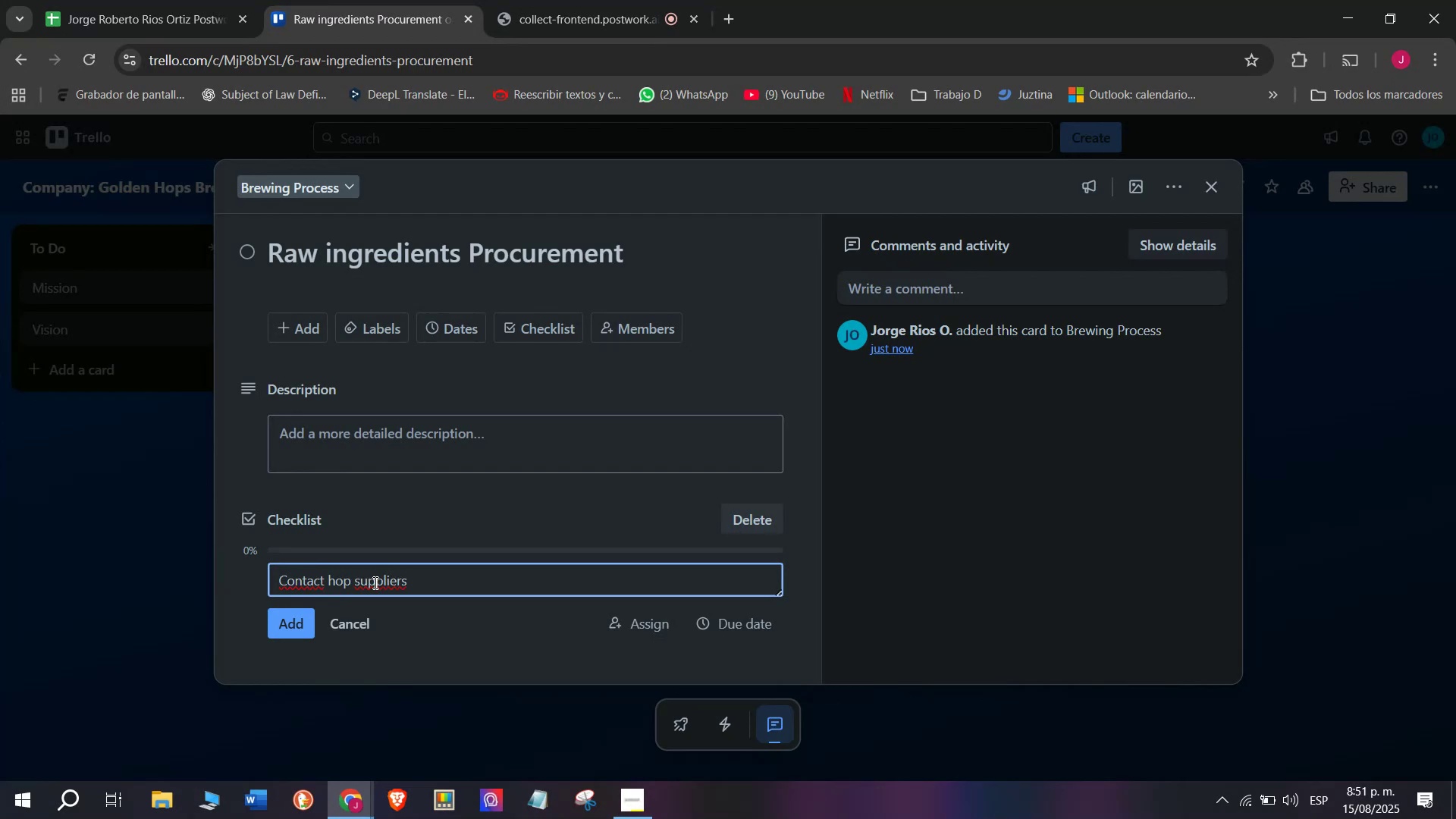 
key(Enter)
 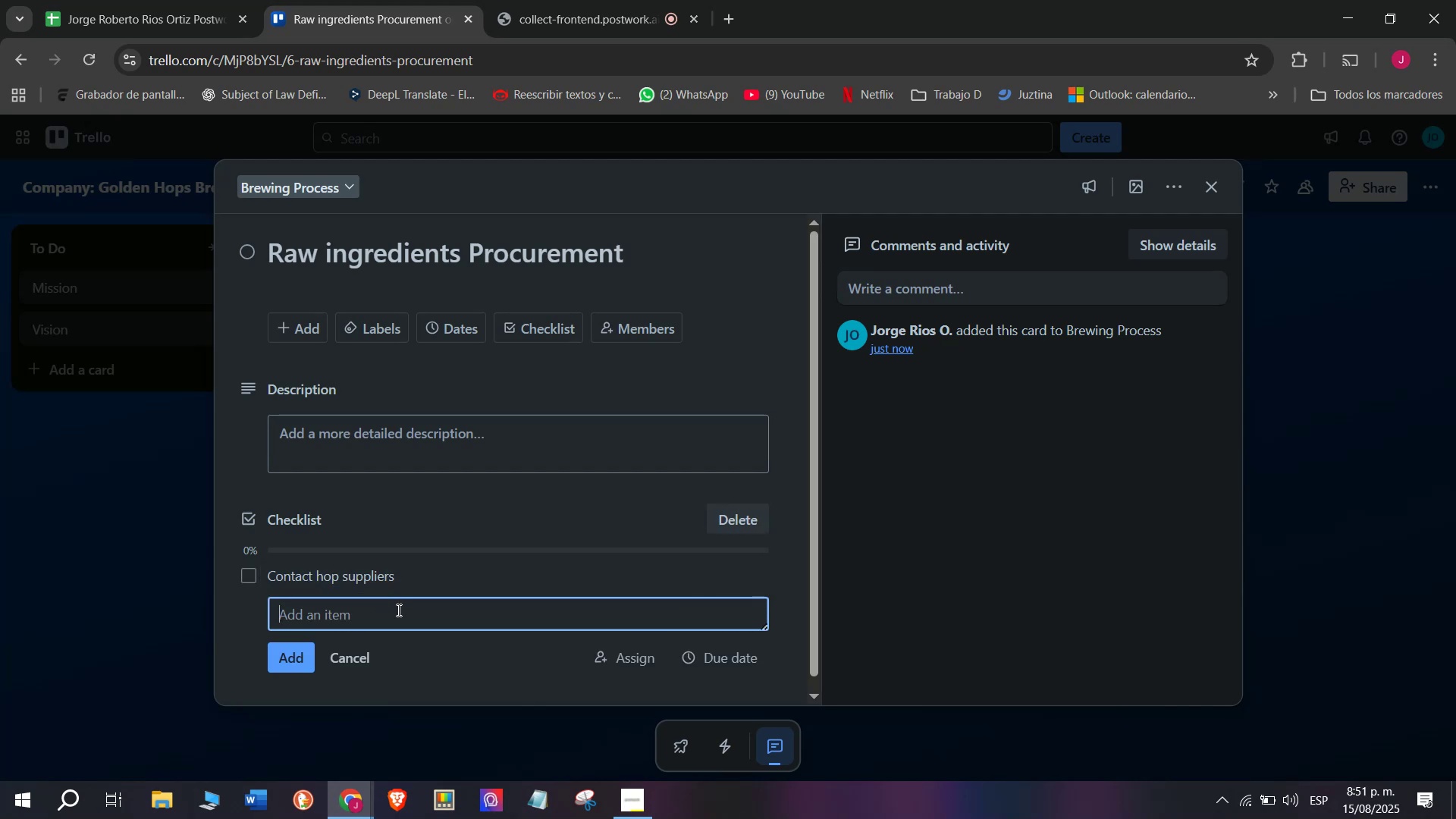 
type(Order makl)
key(Backspace)
key(Backspace)
type(k)
key(Backspace)
type(lted barley)
 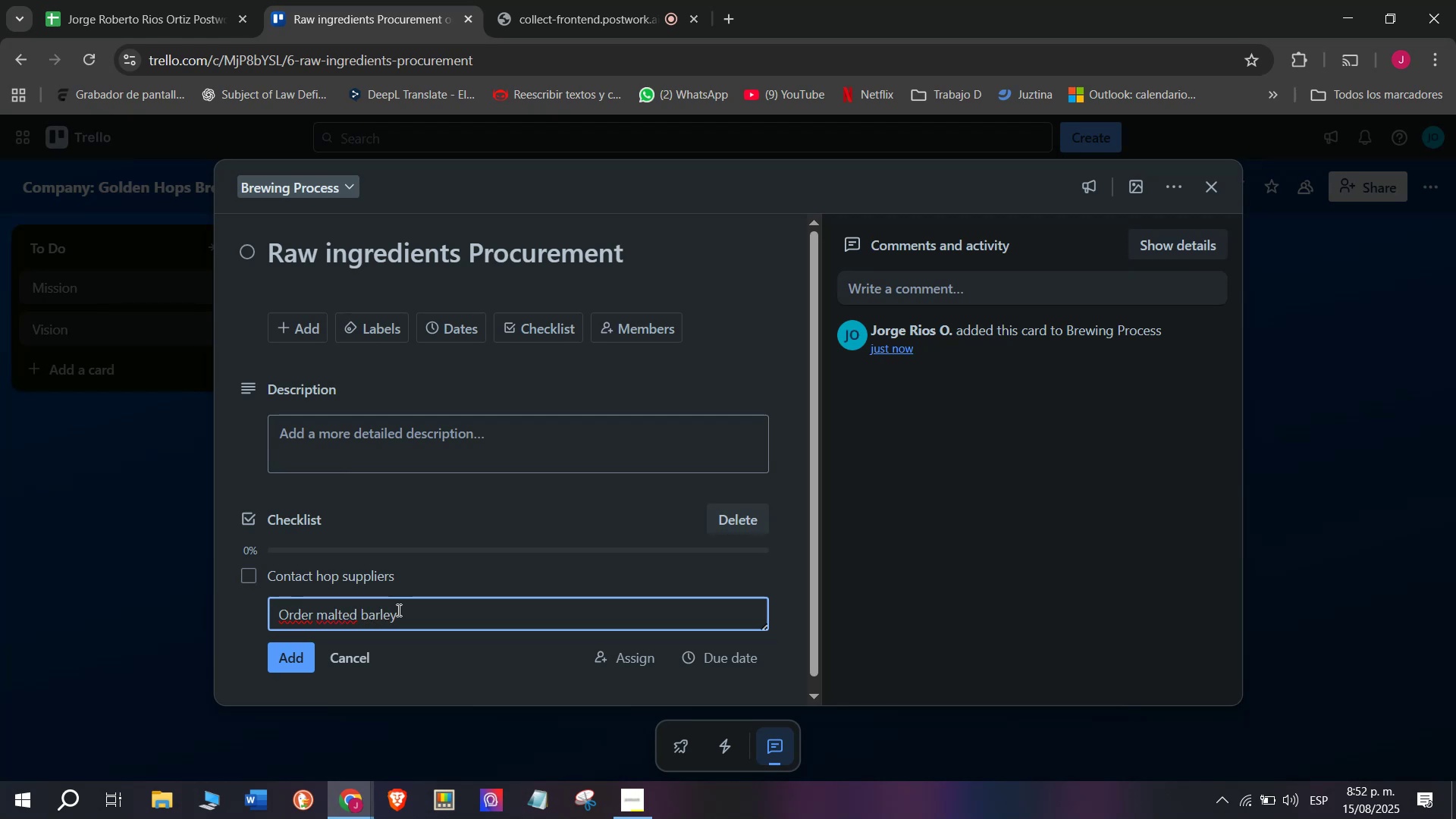 
key(Enter)
 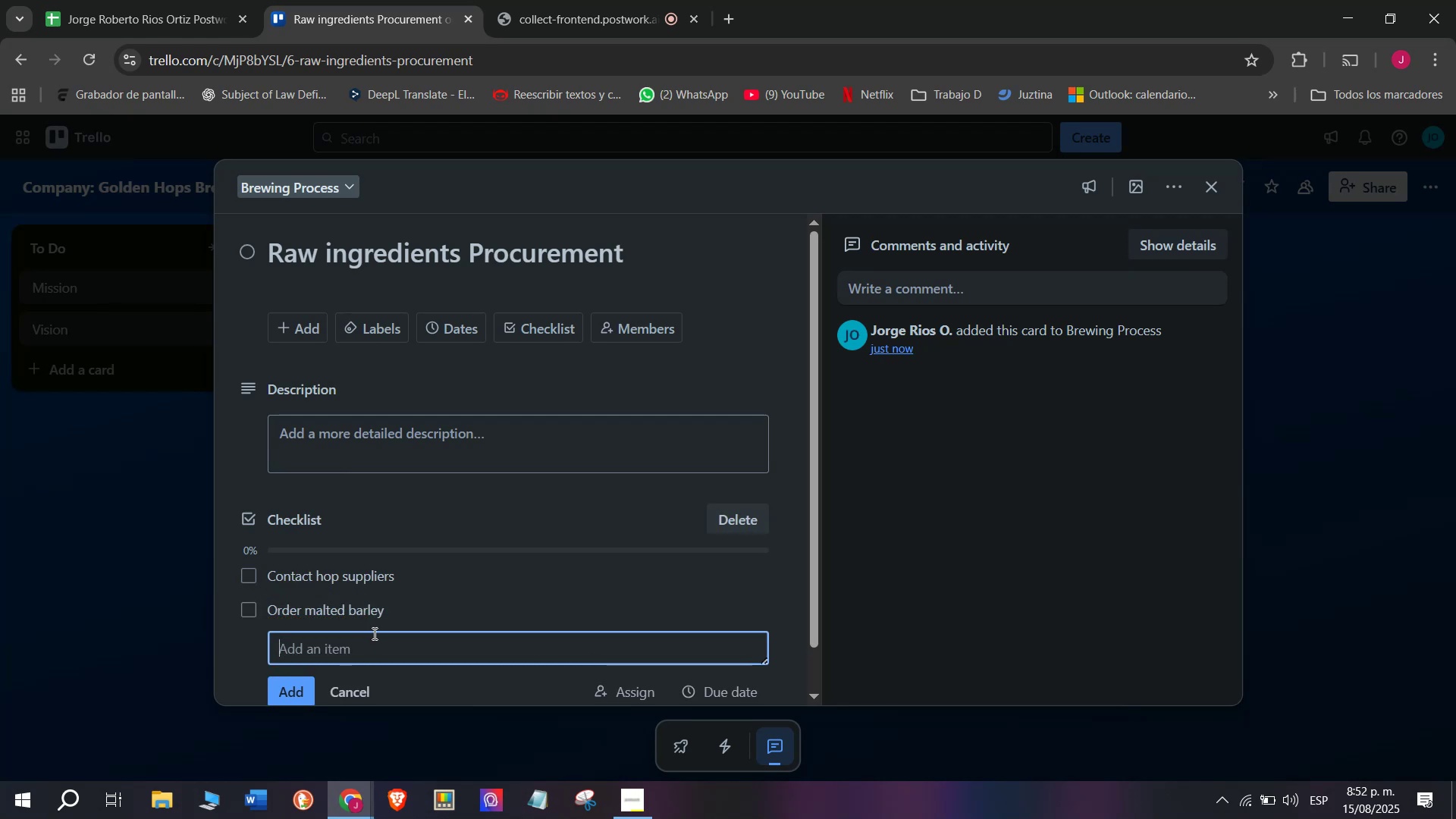 
left_click([384, 648])
 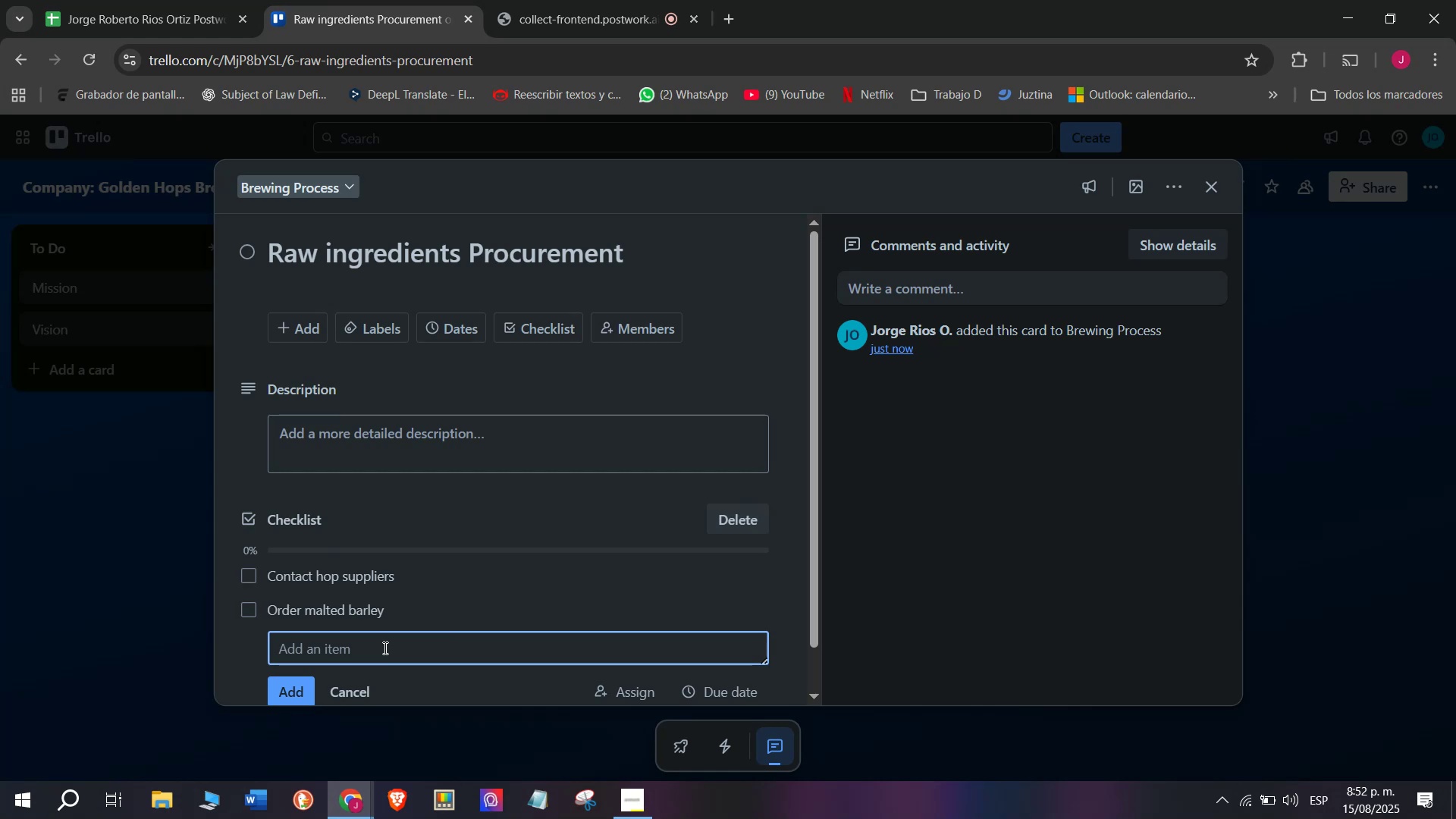 
type(Purchase yeast strains)
 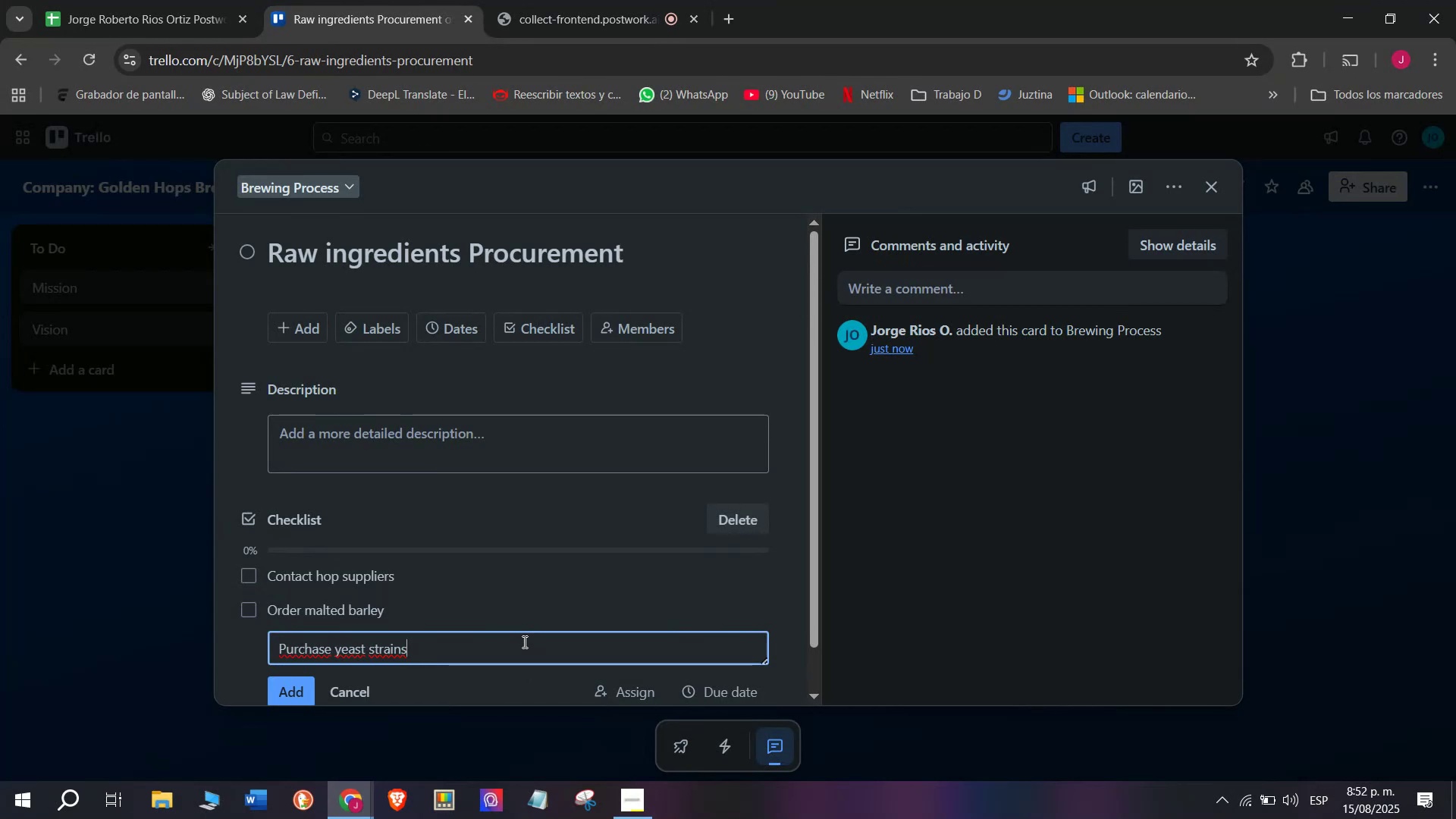 
key(Enter)
 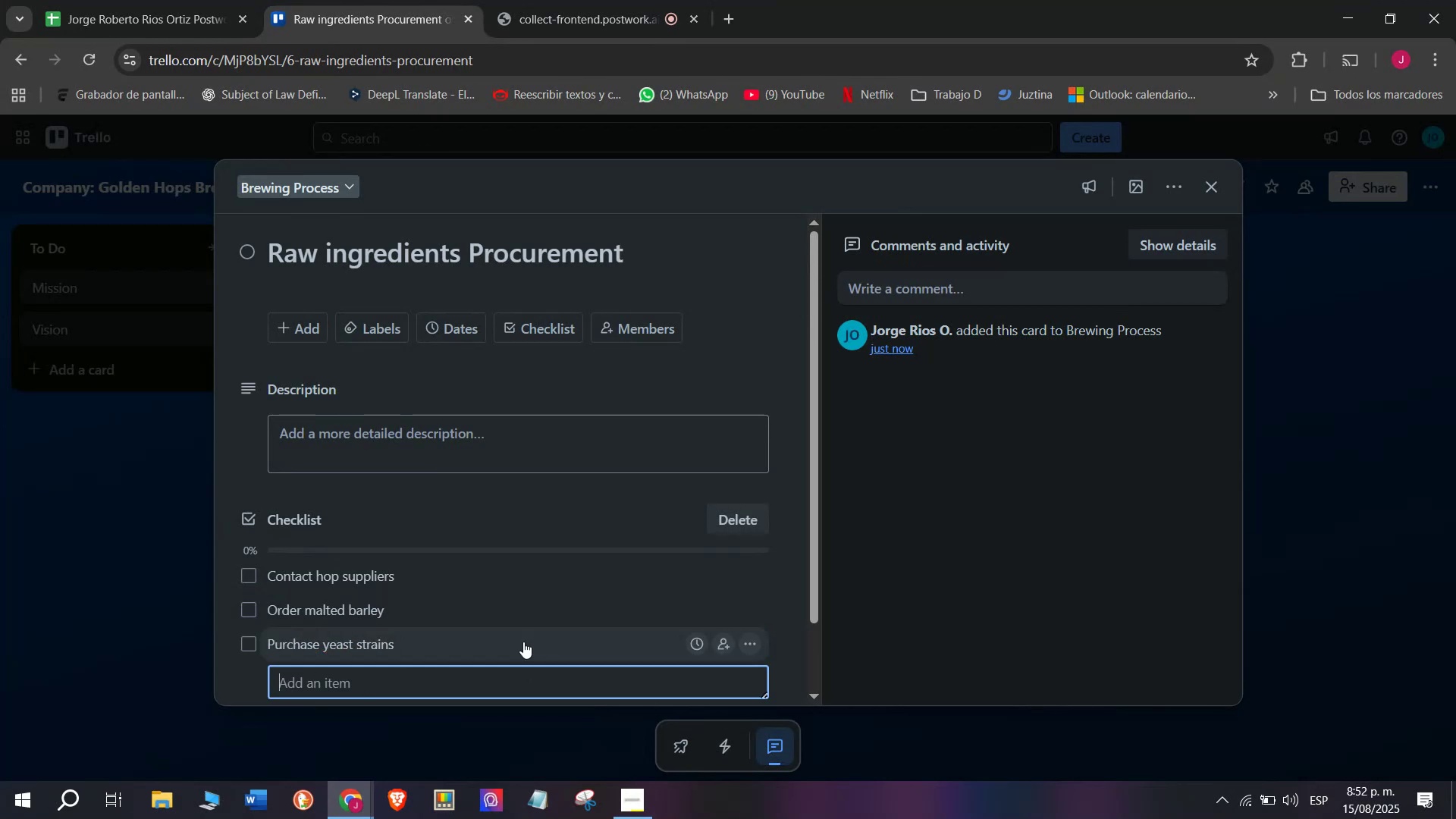 
type(Inspect ingredient quiality)
key(Backspace)
type(alityu)
key(Backspace)
 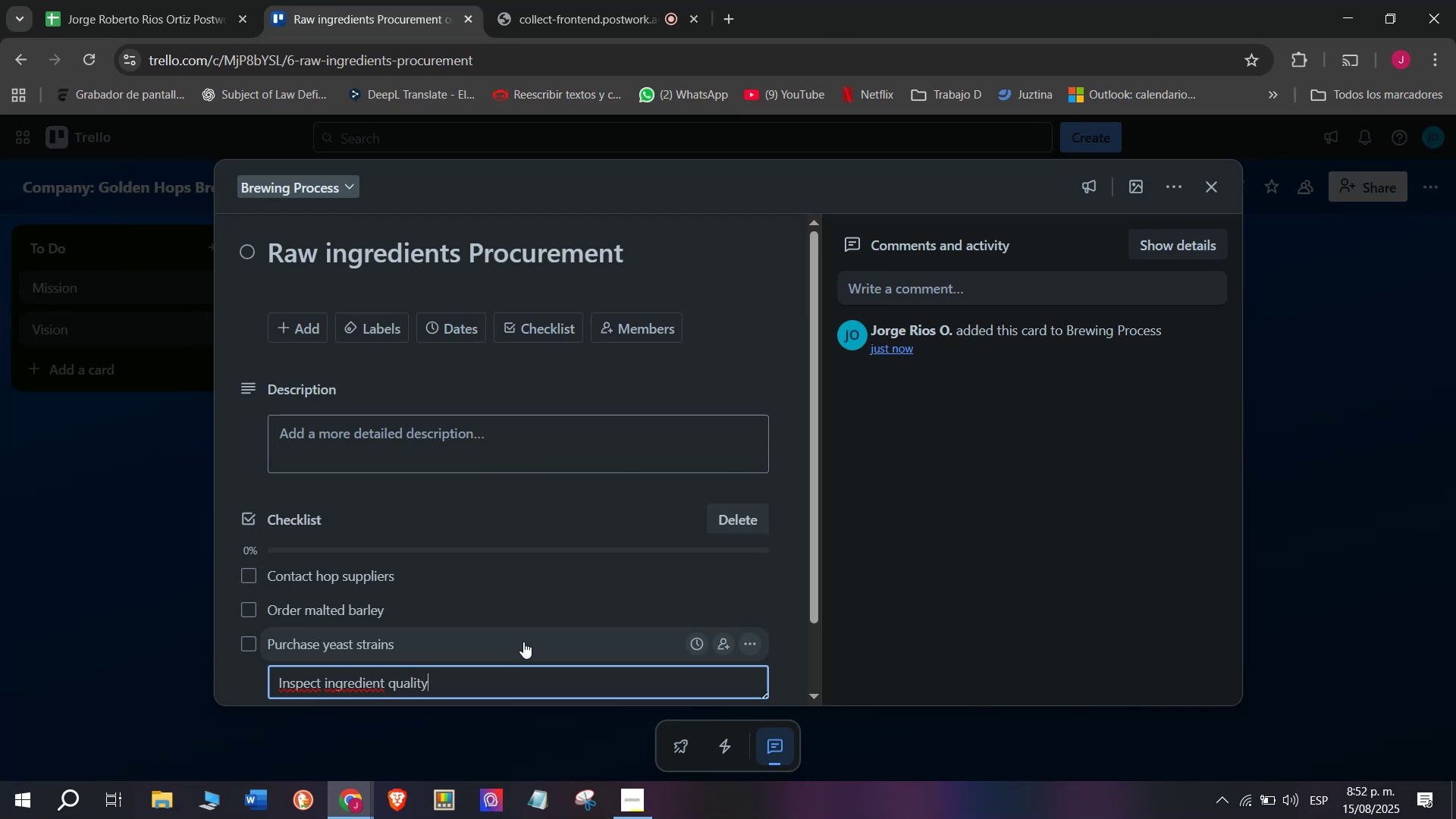 
key(Enter)
 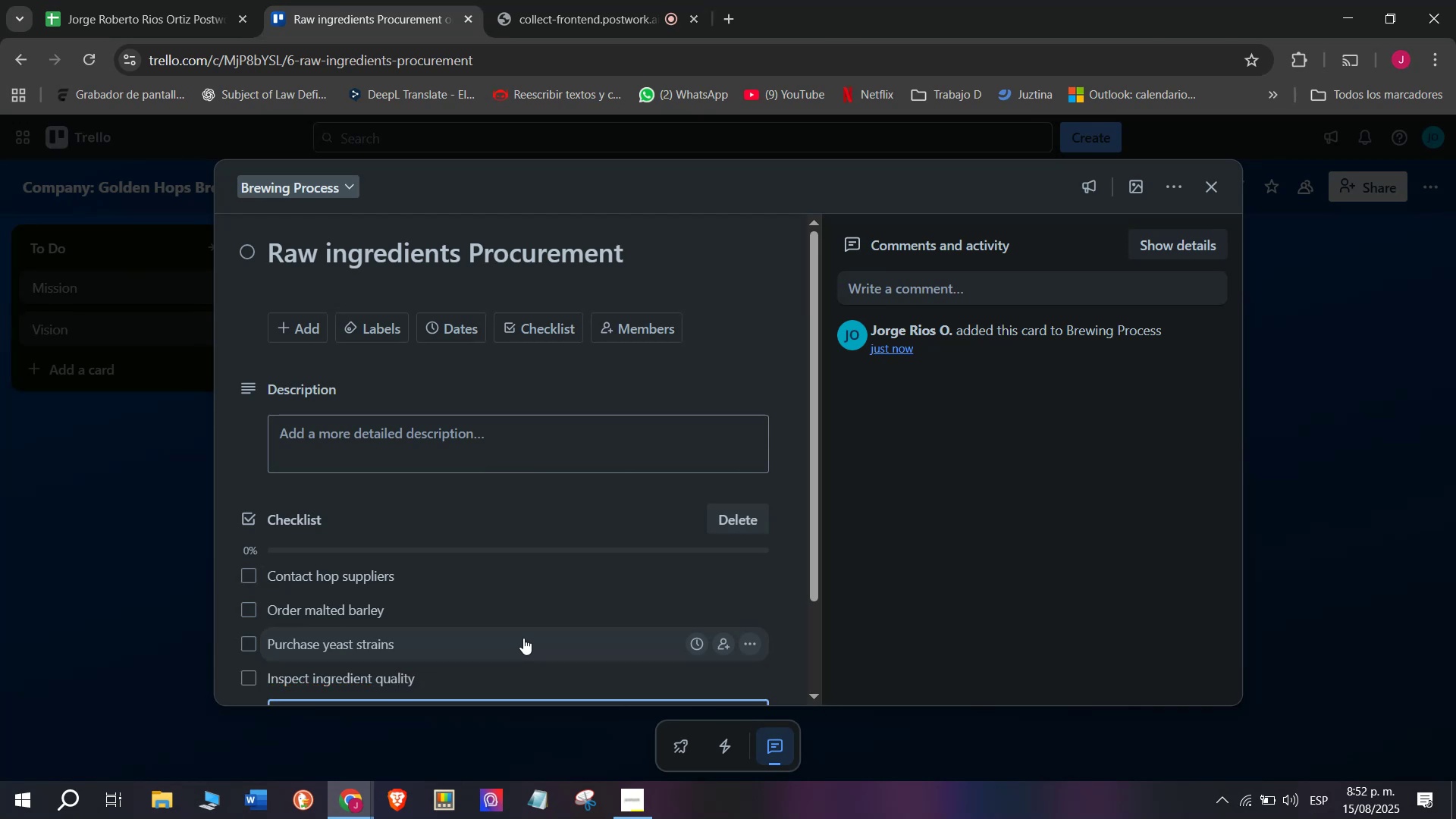 
scroll: coordinate [403, 598], scroll_direction: down, amount: 2.0
 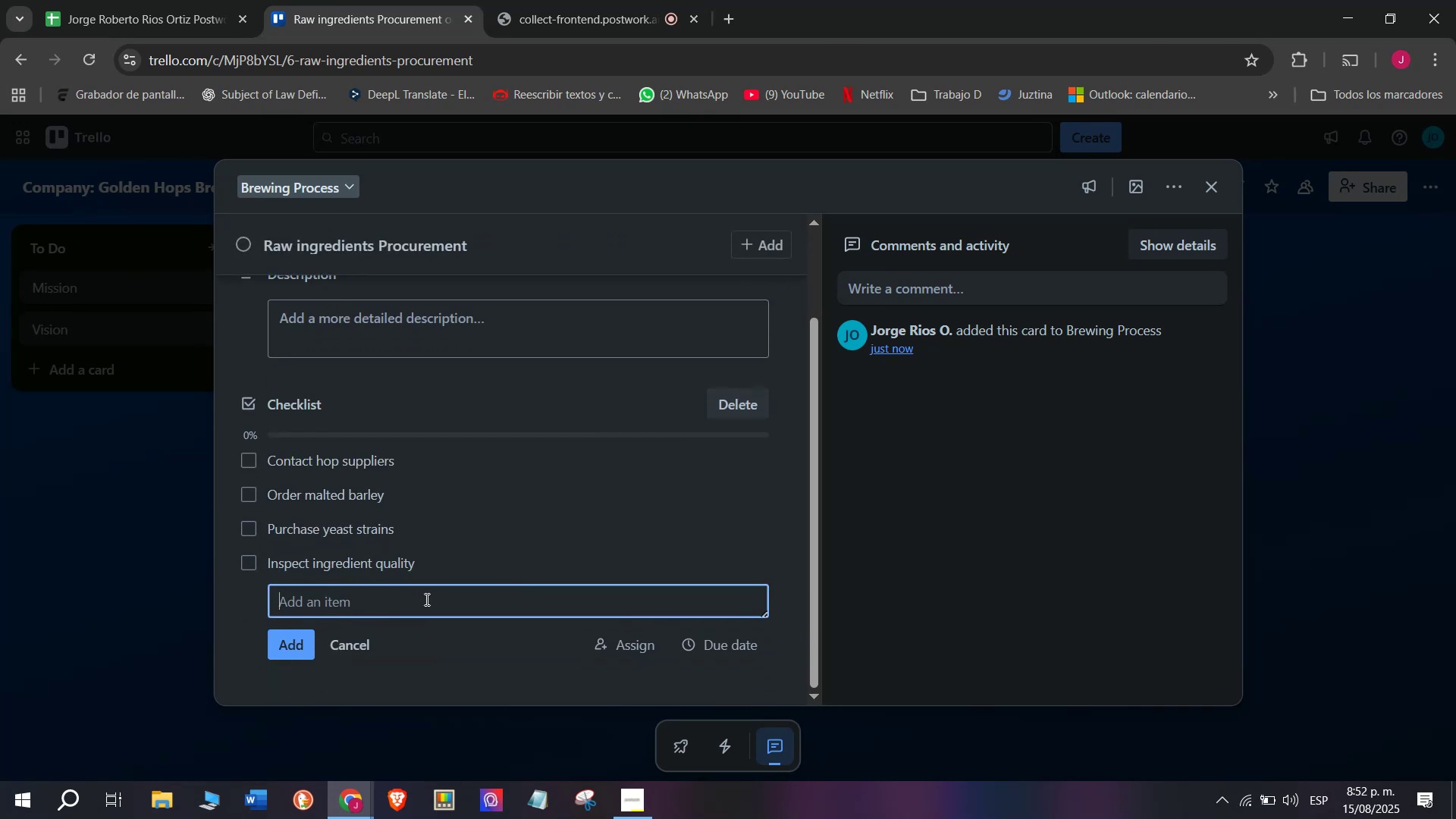 
left_click([425, 599])
 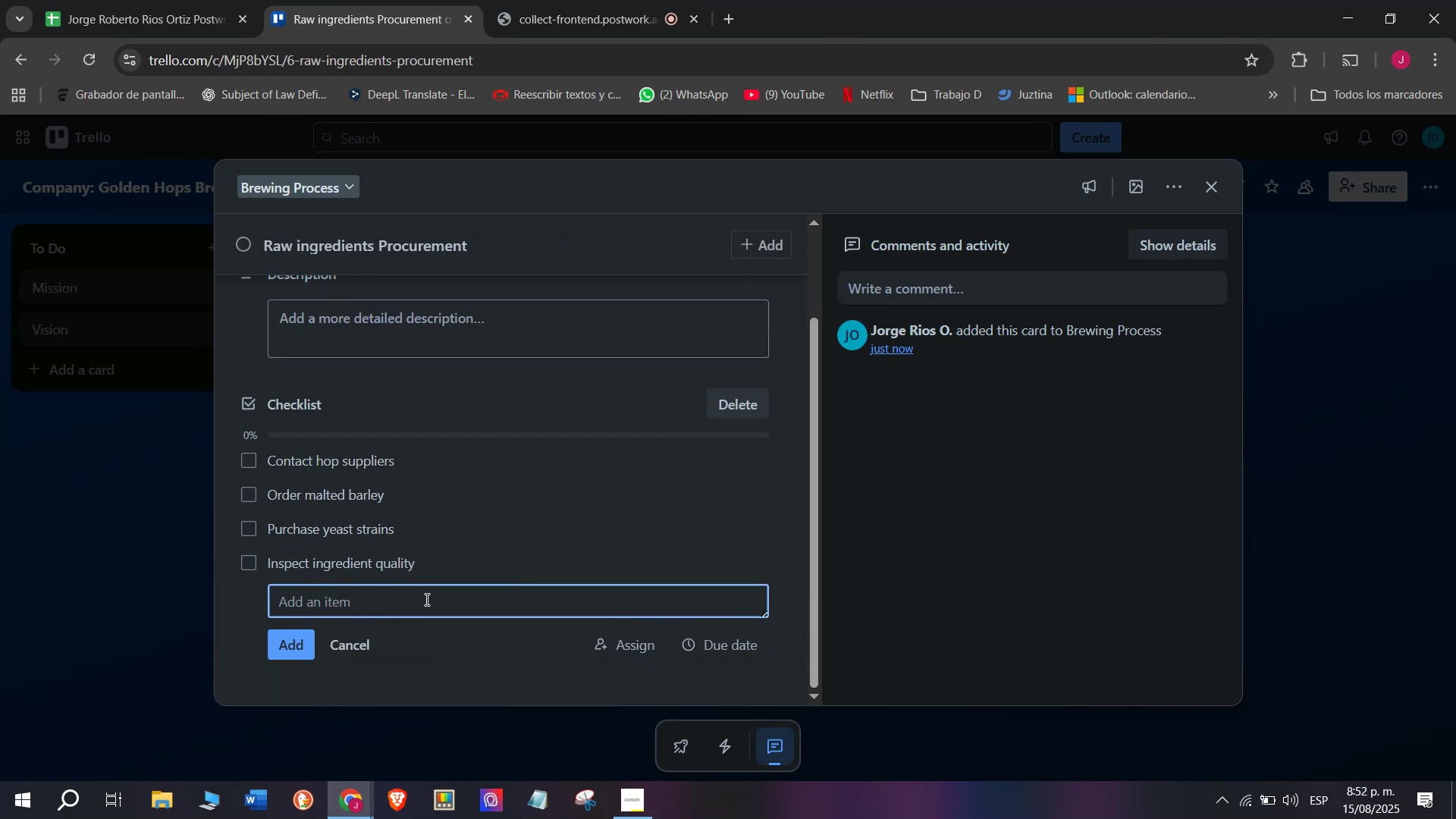 
type(Store at oop)
key(Backspace)
key(Backspace)
type(tiona)
key(Backspace)
key(Backspace)
key(Backspace)
key(Backspace)
key(Backspace)
type(ptiona)
key(Backspace)
key(Backspace)
type(mal conditions)
 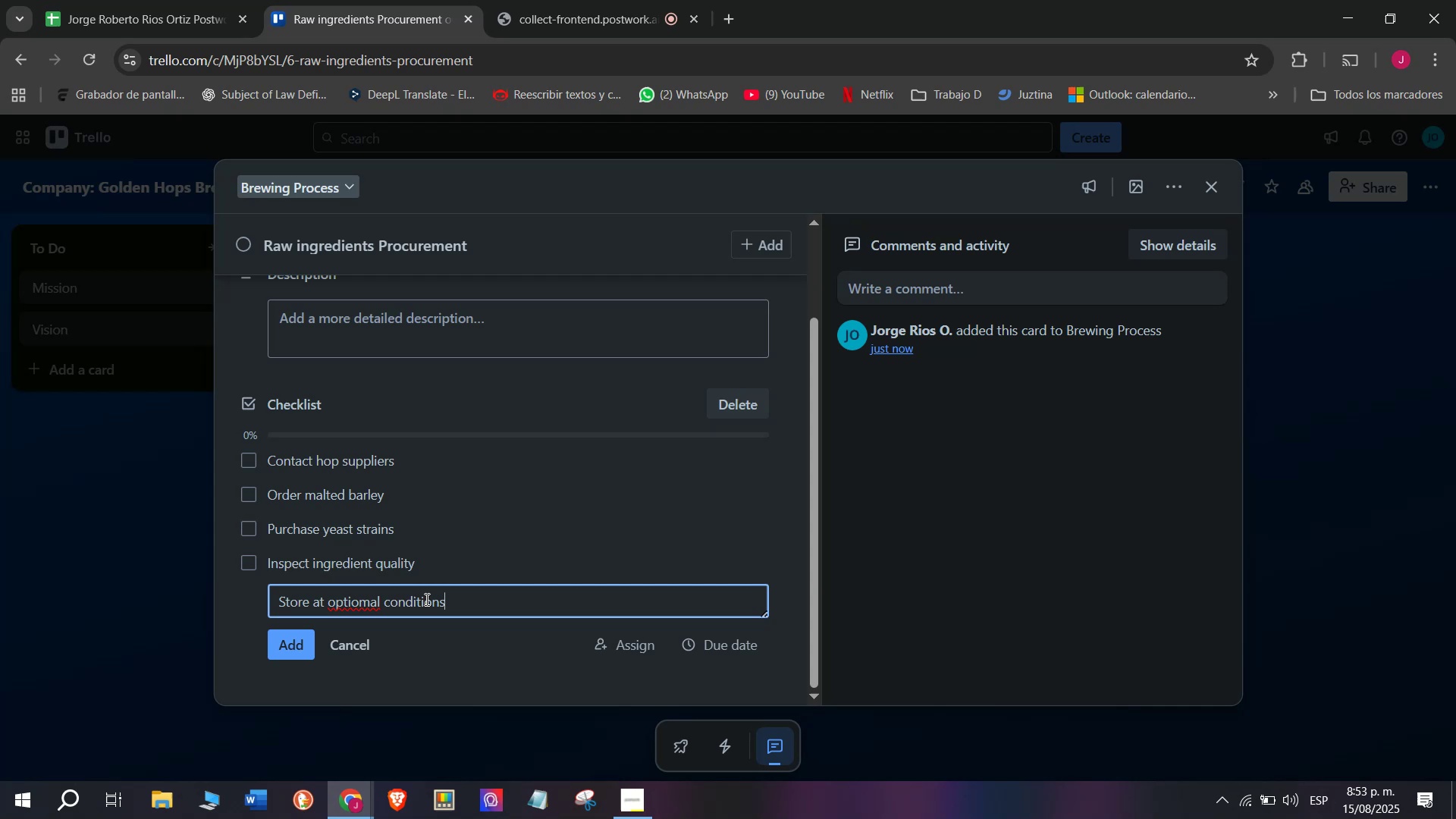 
key(Enter)
 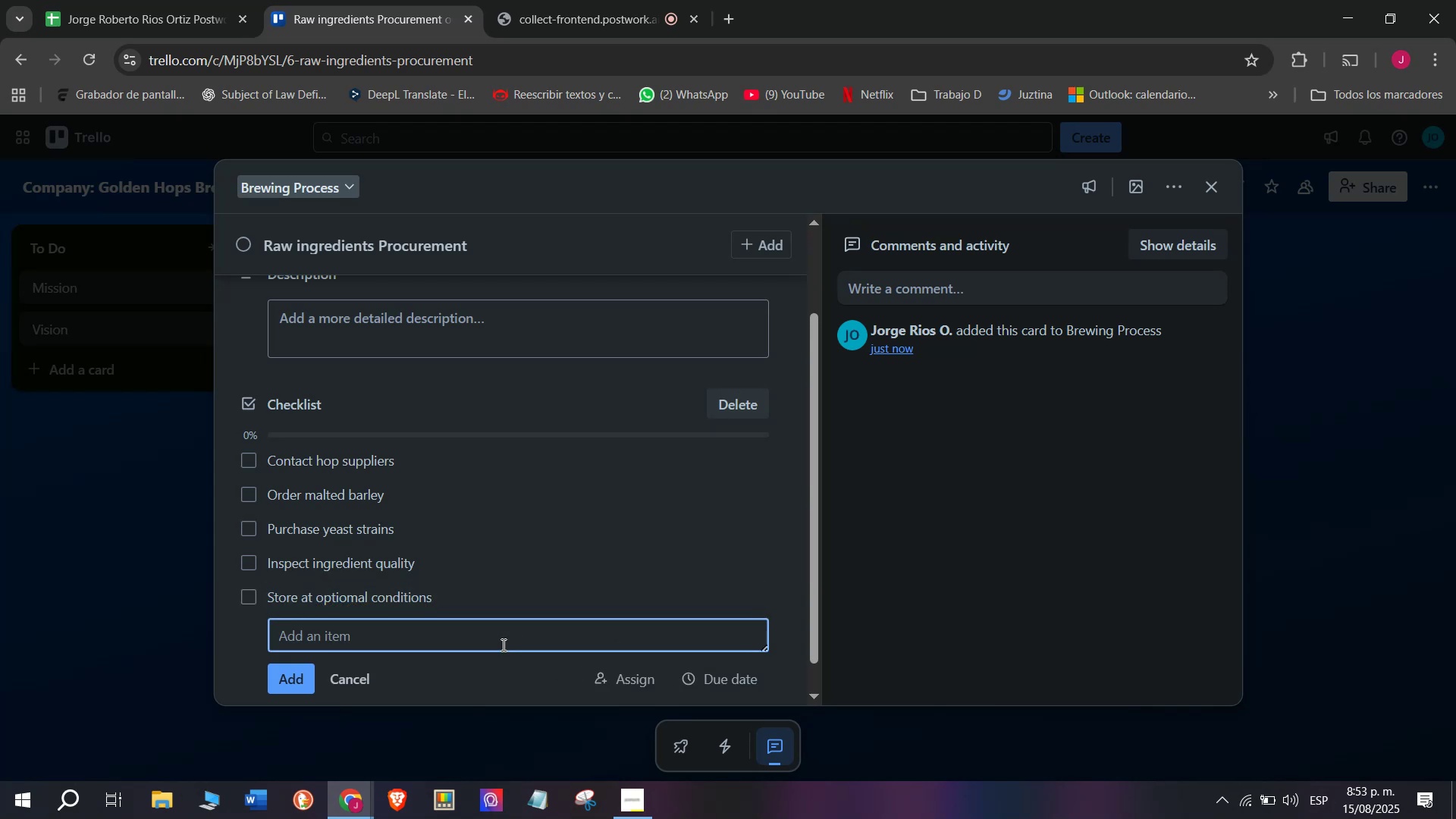 
type(TRa)
key(Backspace)
key(Backspace)
type(rack inventrory)
key(Backspace)
key(Backspace)
key(Backspace)
key(Backspace)
type(ory)
 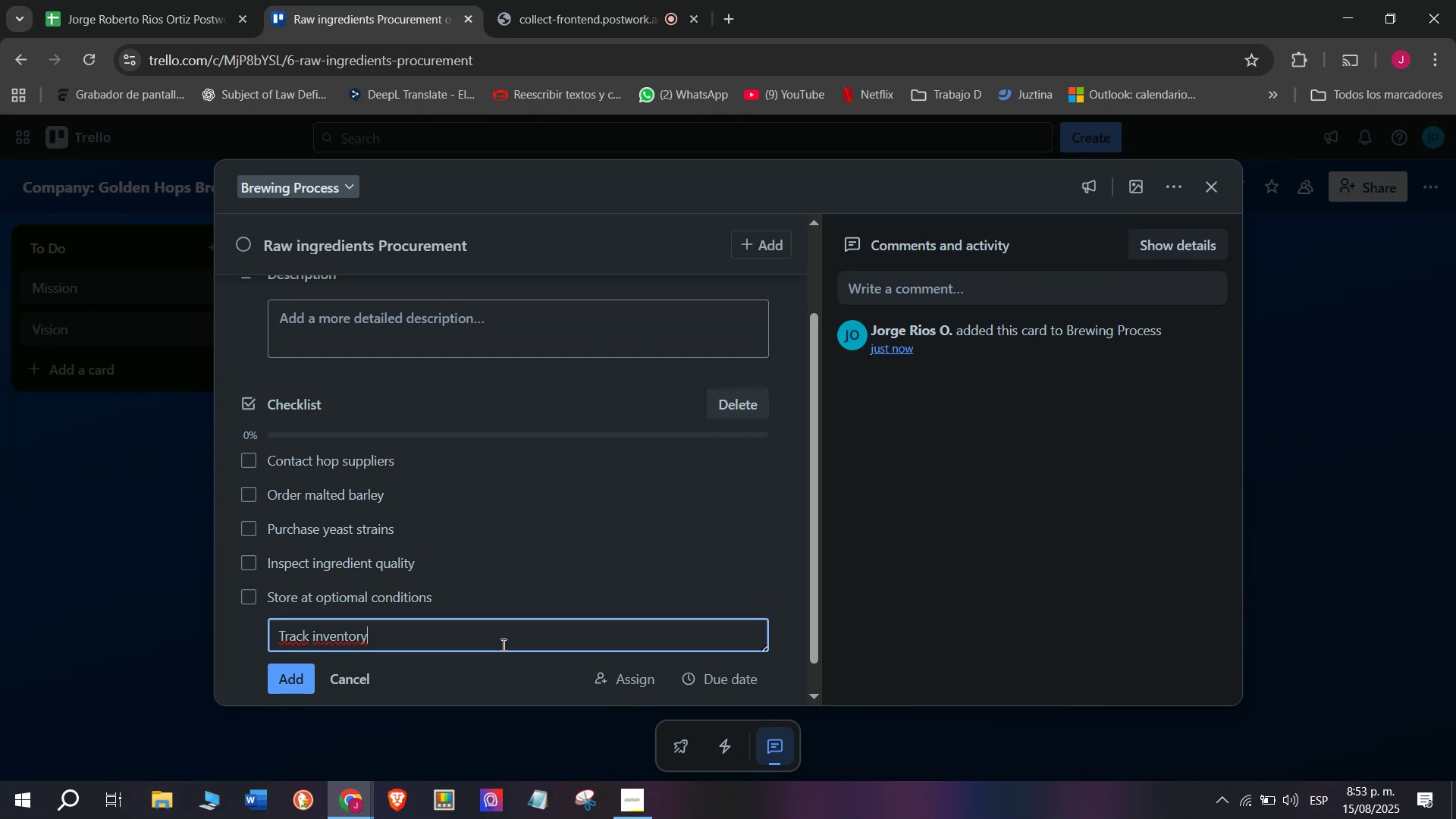 
type( levels)
 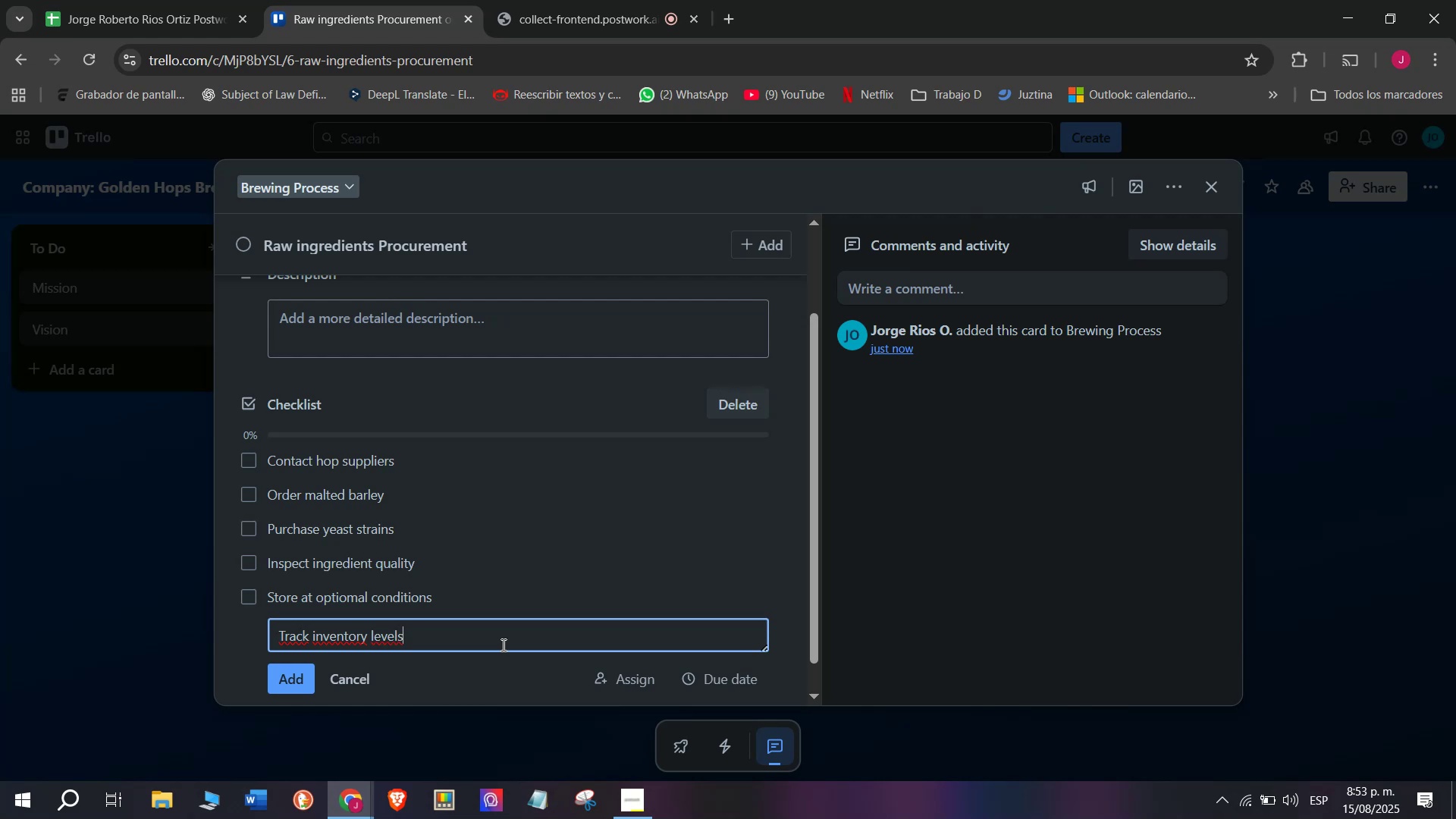 
key(Enter)
 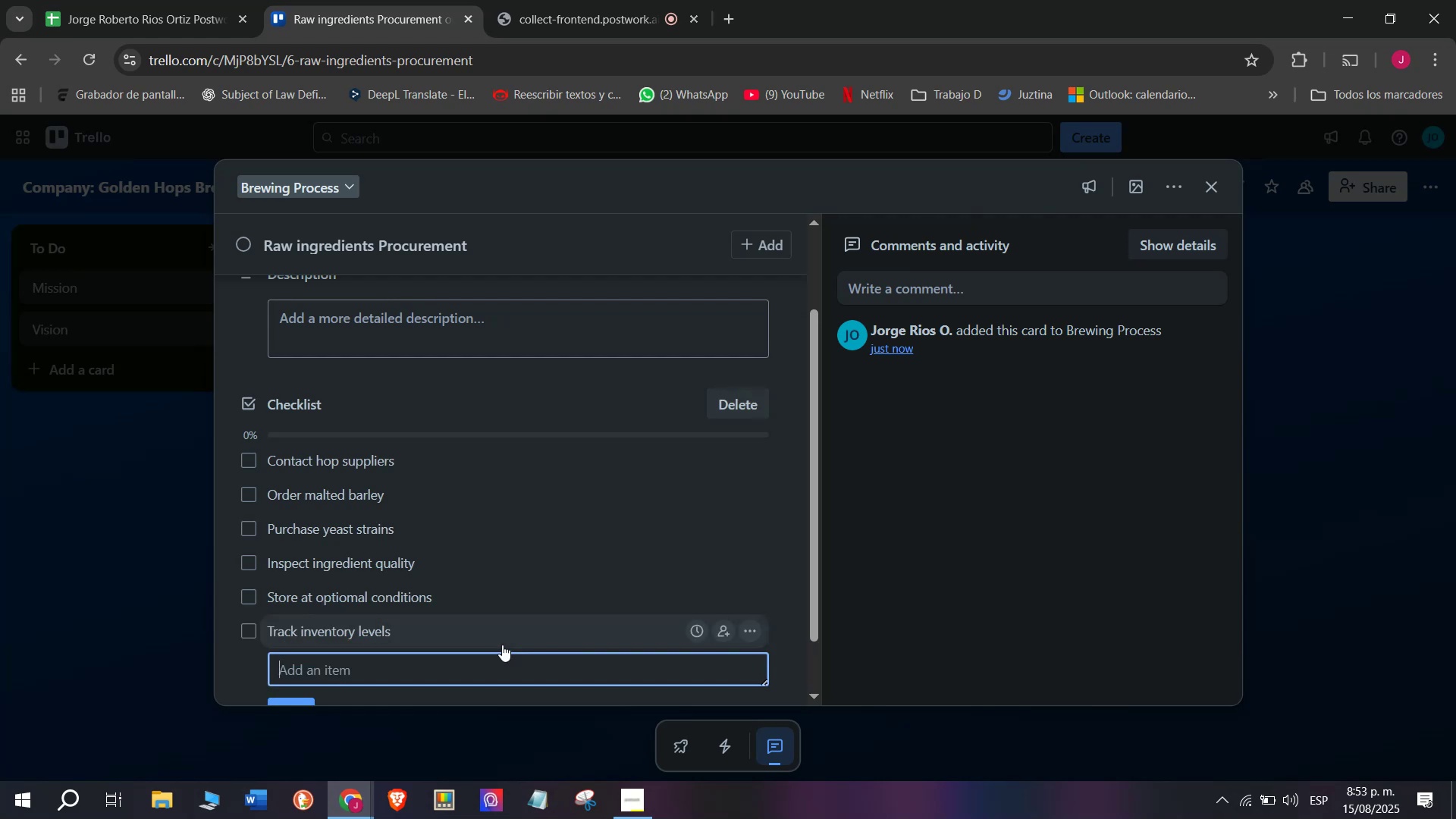 
scroll: coordinate [414, 482], scroll_direction: up, amount: 3.0
 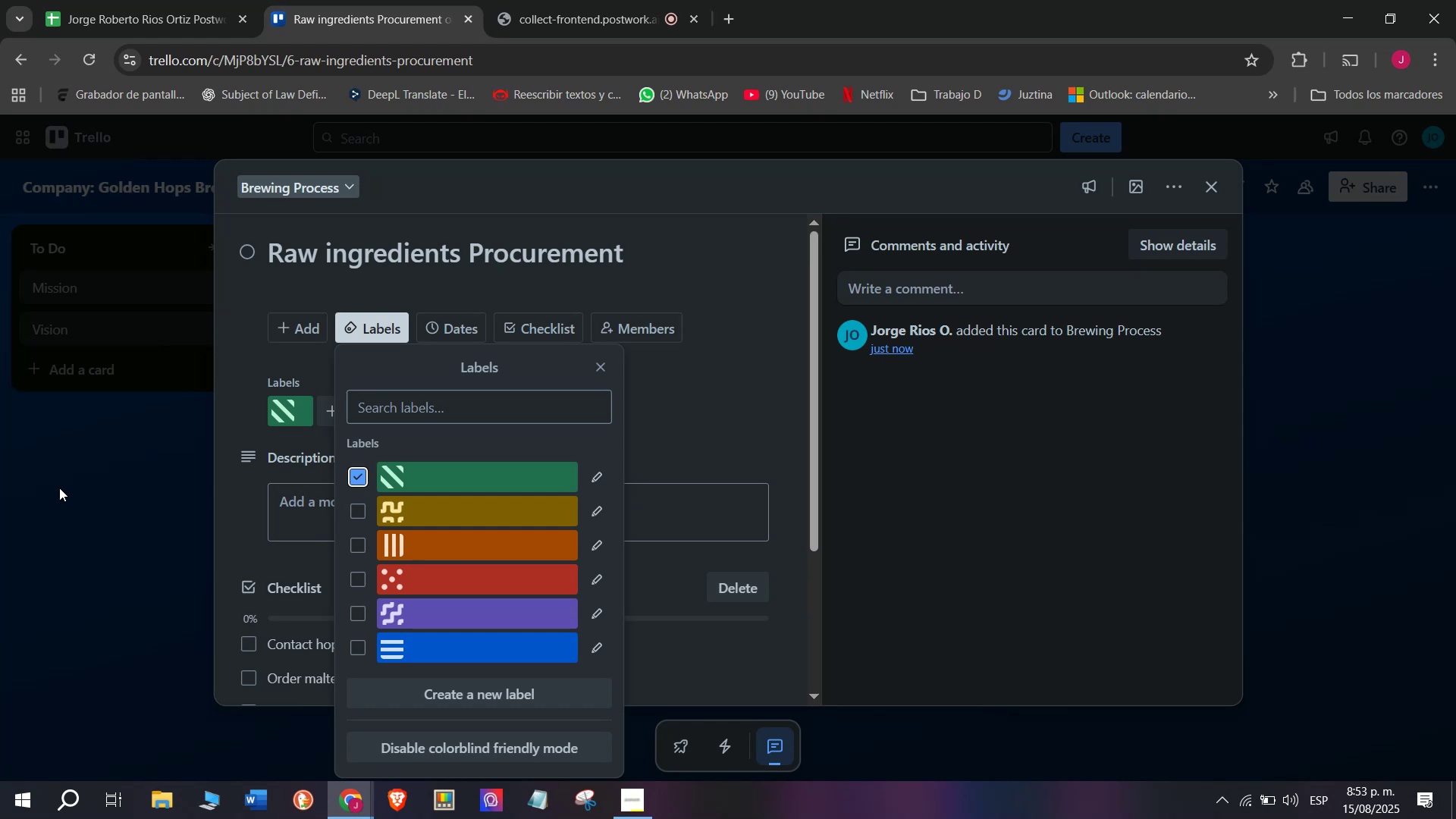 
wait(20.14)
 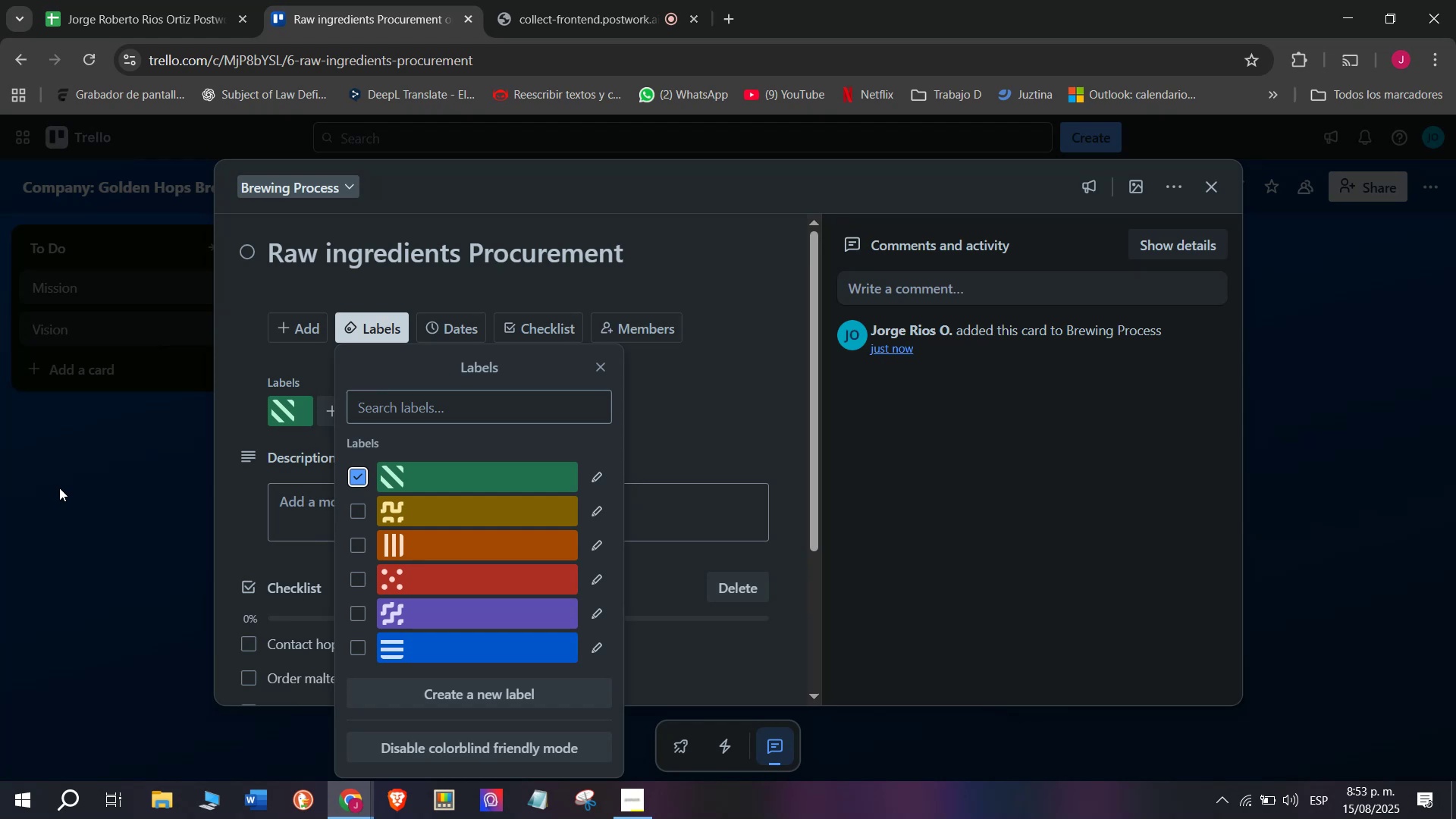 
double_click([108, 515])
 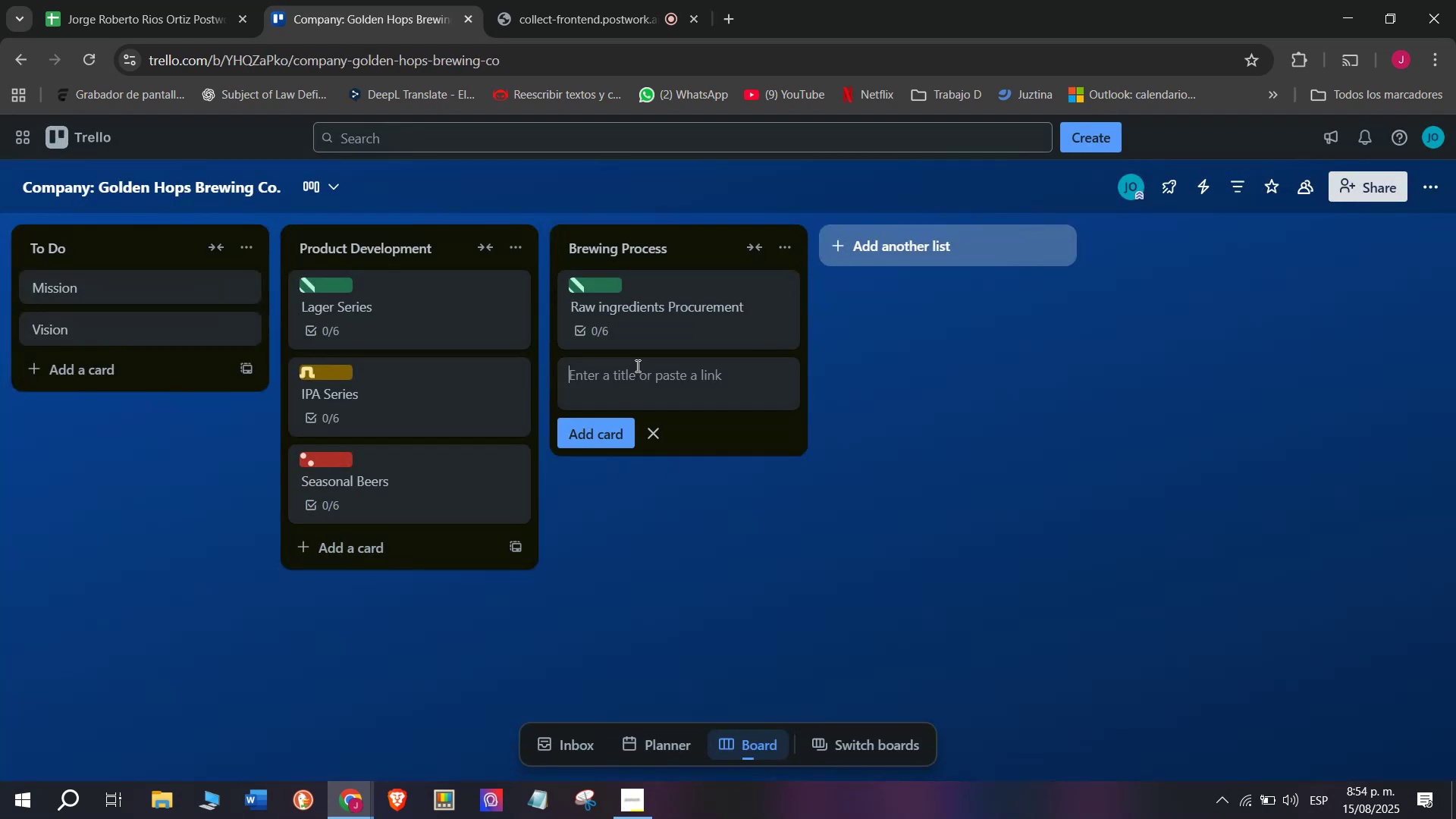 
left_click([639, 374])
 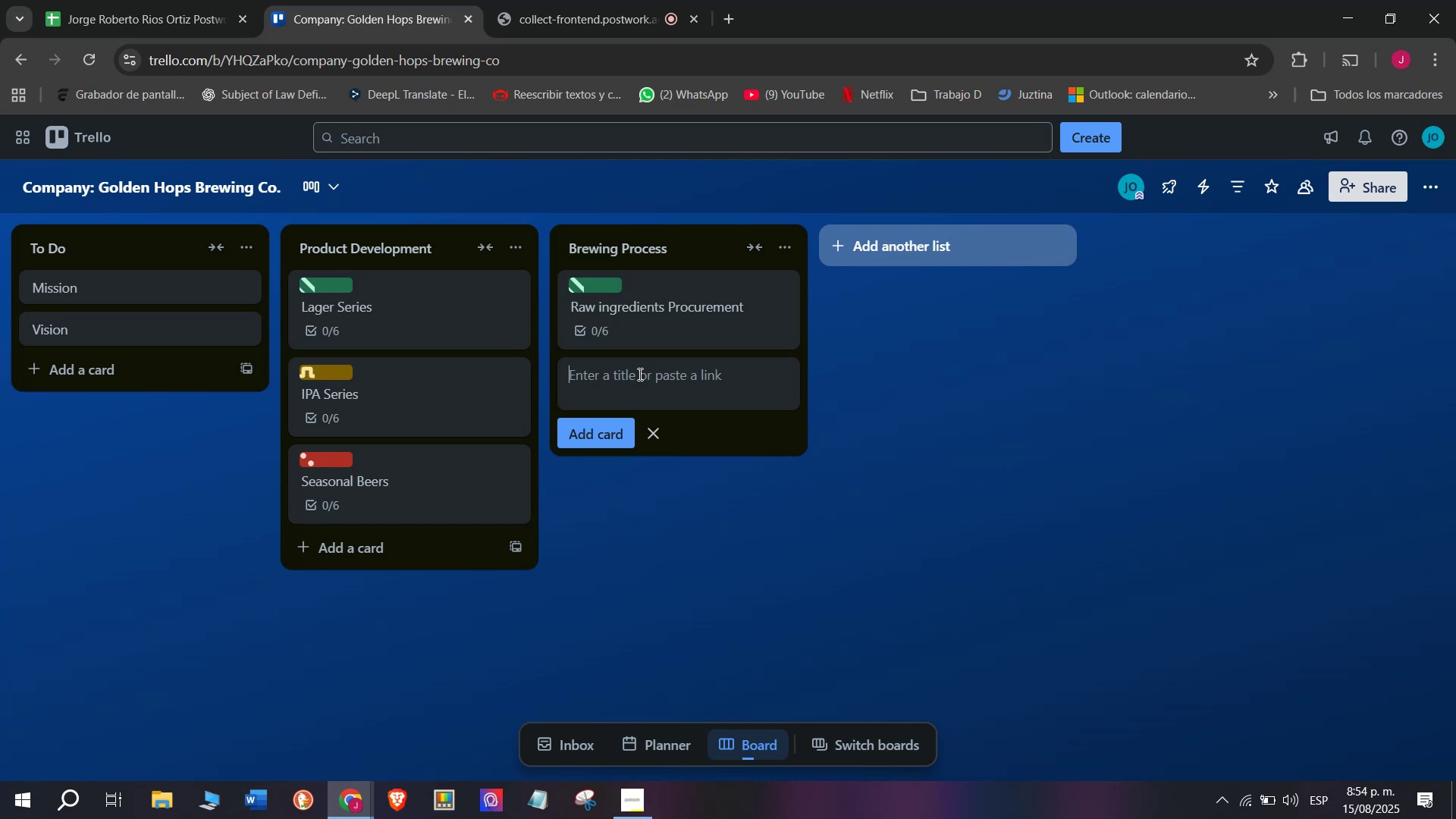 
wait(10.55)
 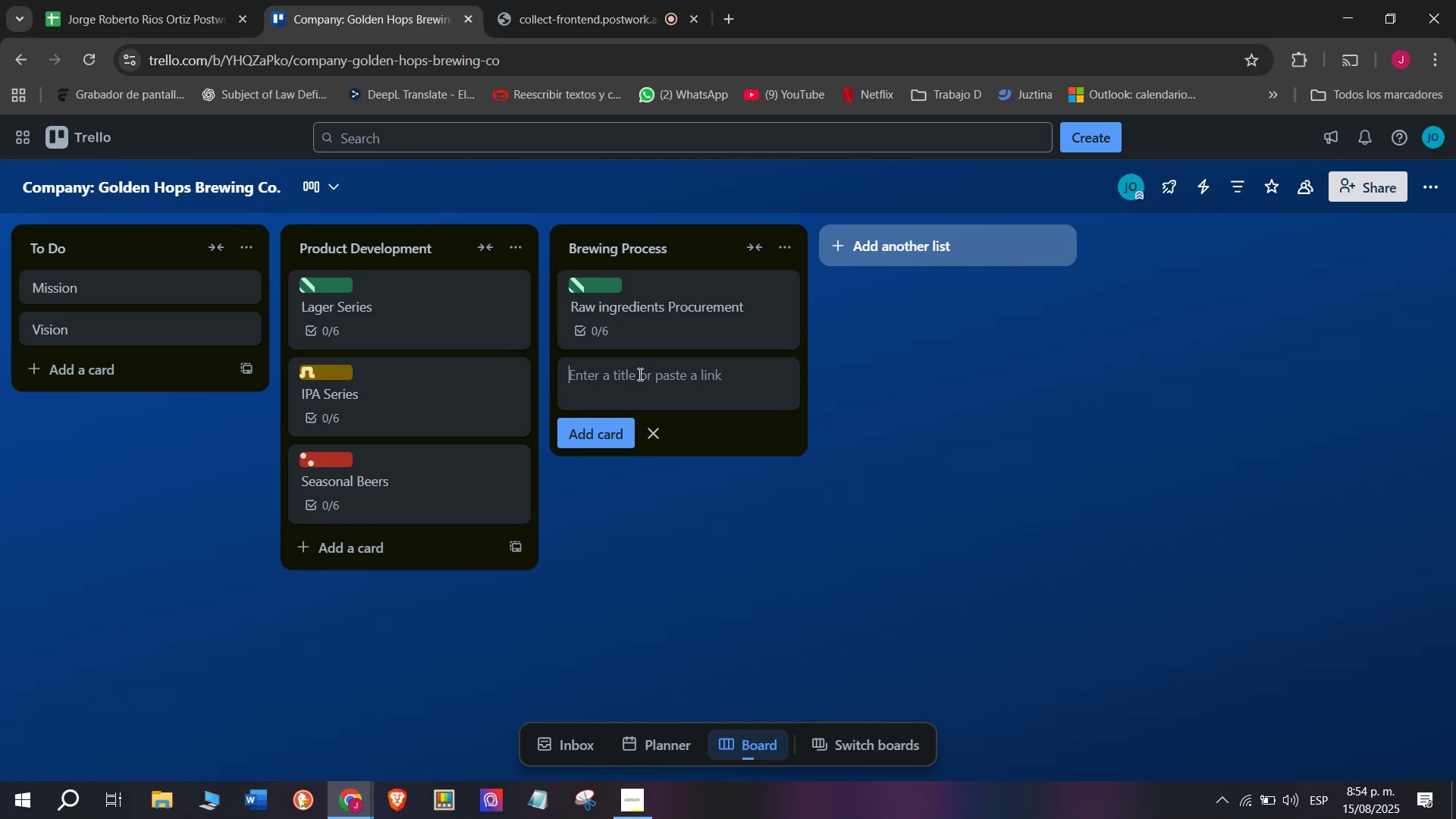 
type(Ferma)
key(Backspace)
type(entation)
 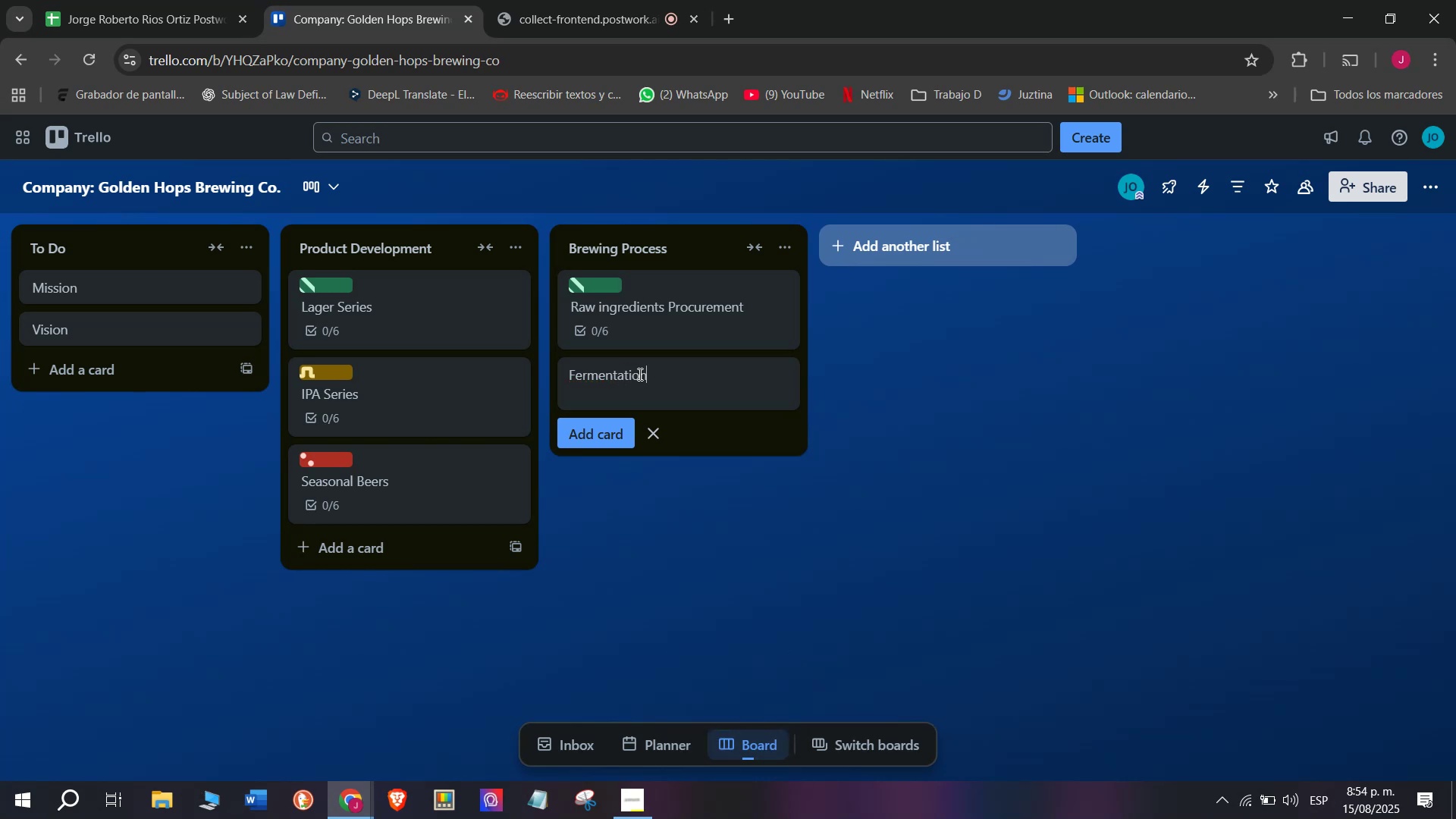 
key(Enter)
 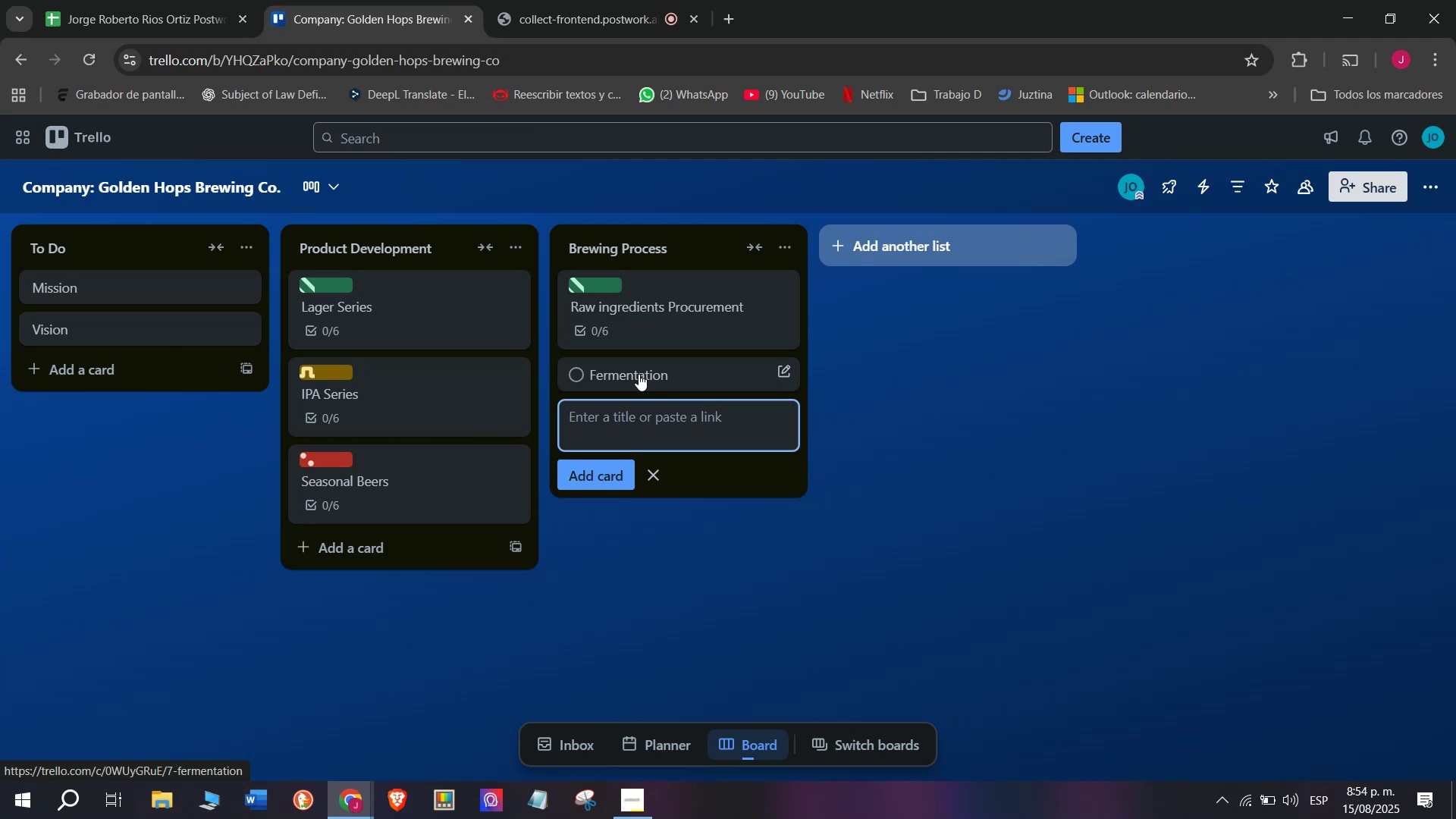 
left_click([639, 374])
 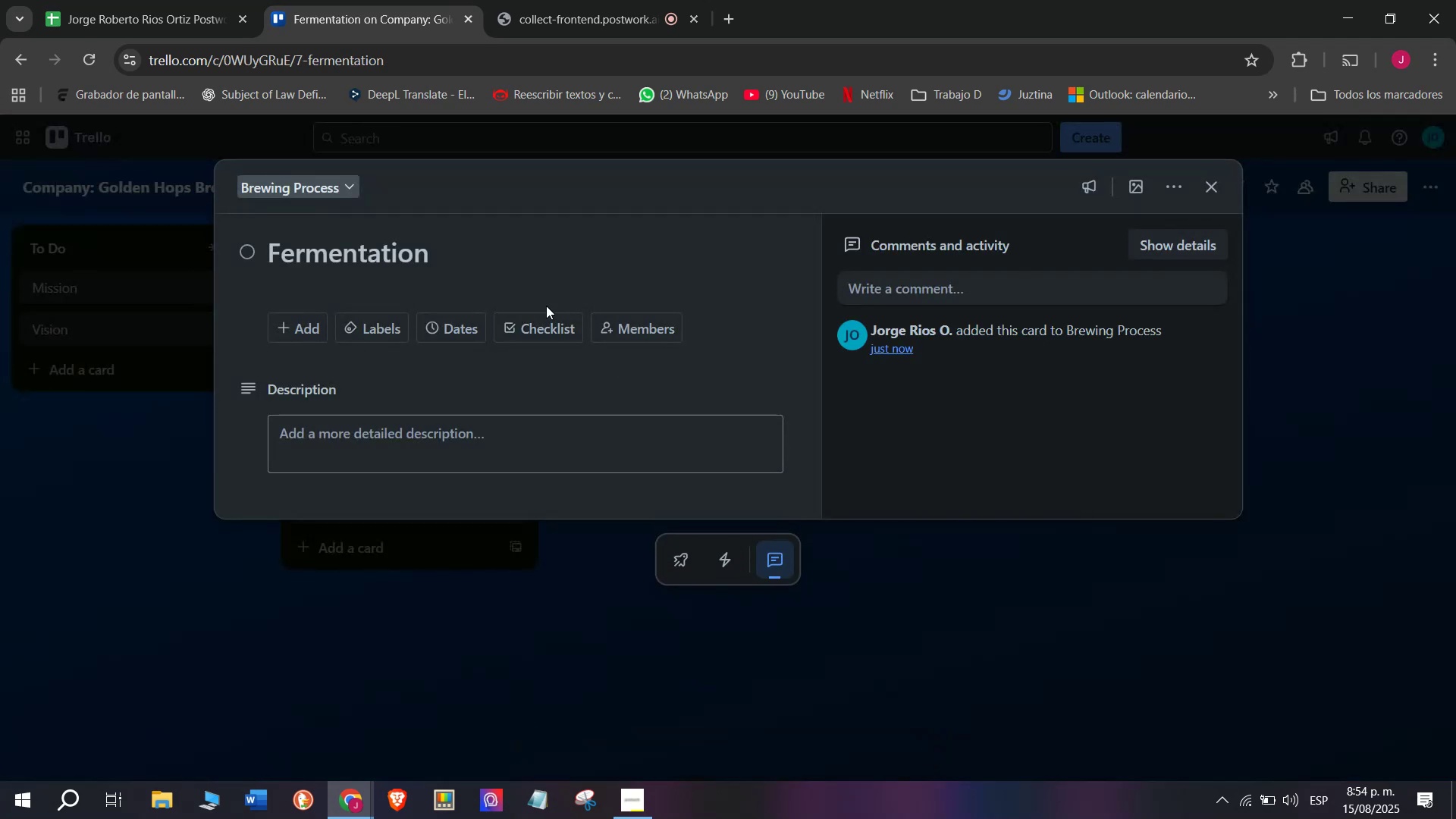 
left_click([544, 329])
 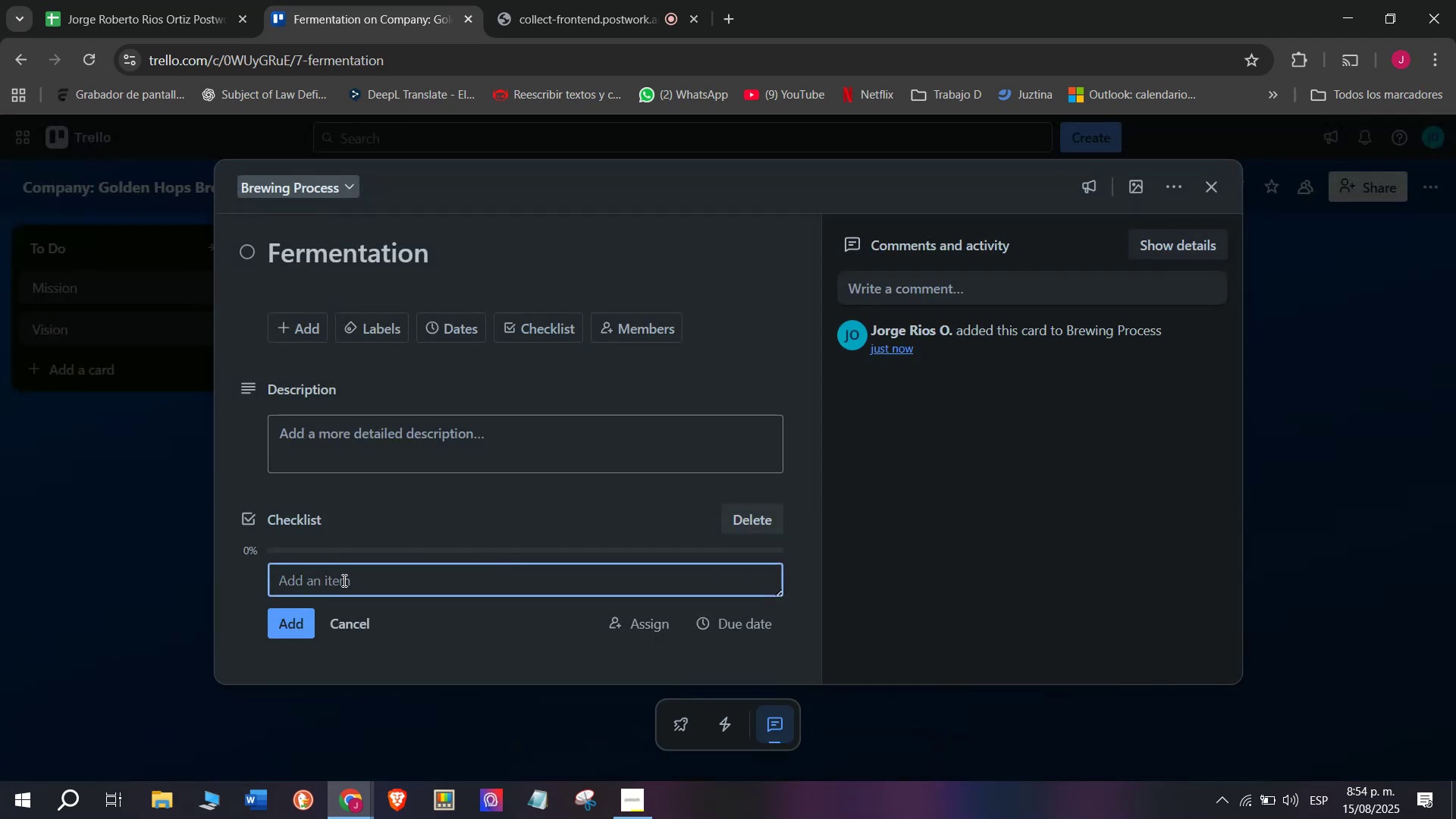 
type(O)
key(Backspace)
key(Backspace)
type(Prepoa)
key(Backspace)
key(Backspace)
type(are )
 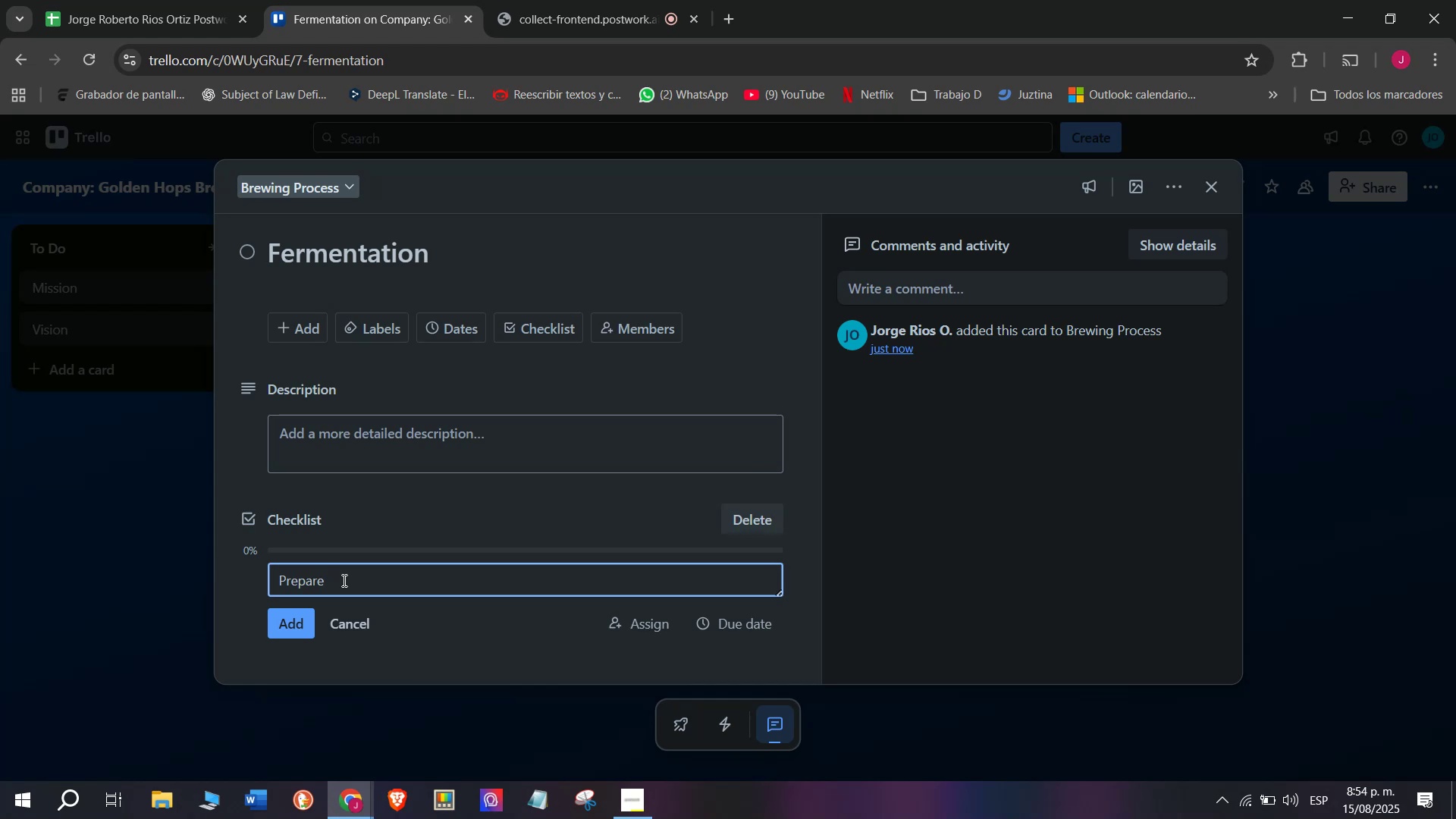 
type(fger)
key(Backspace)
key(Backspace)
key(Backspace)
key(Backspace)
type(fer)
 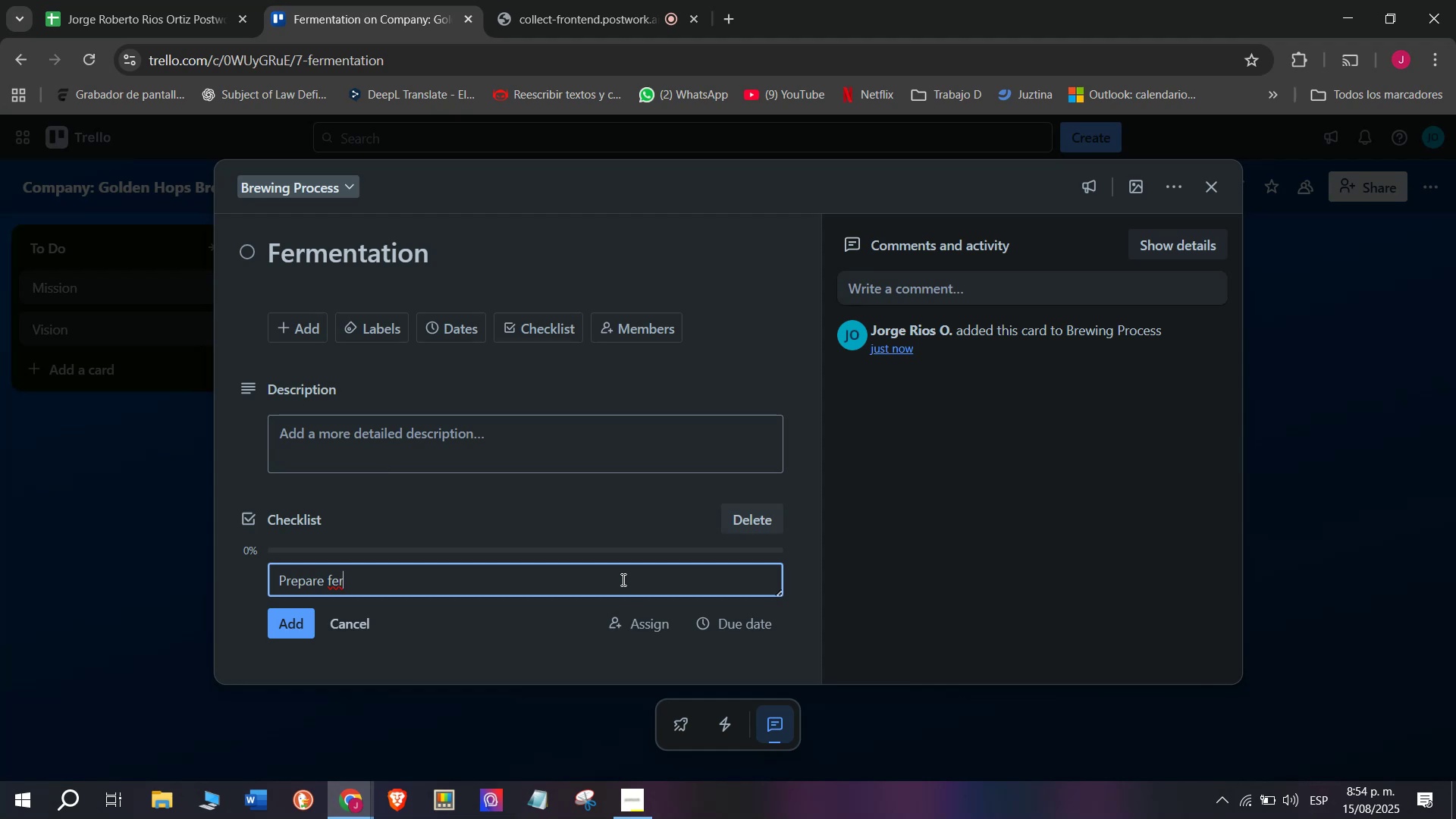 
wait(6.27)
 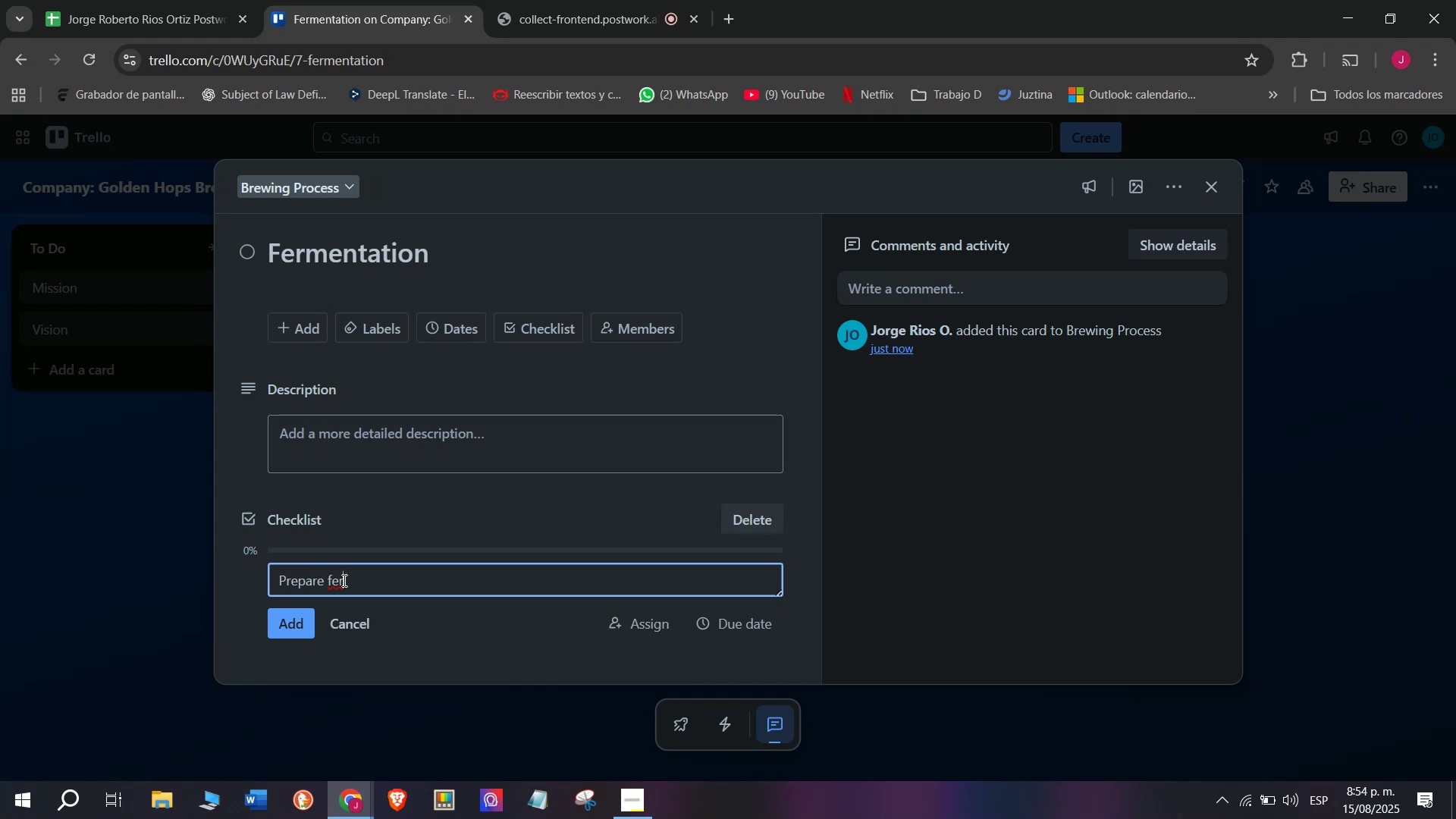 
type(mentation tankls)
key(Backspace)
key(Backspace)
key(Backspace)
type(ks)
 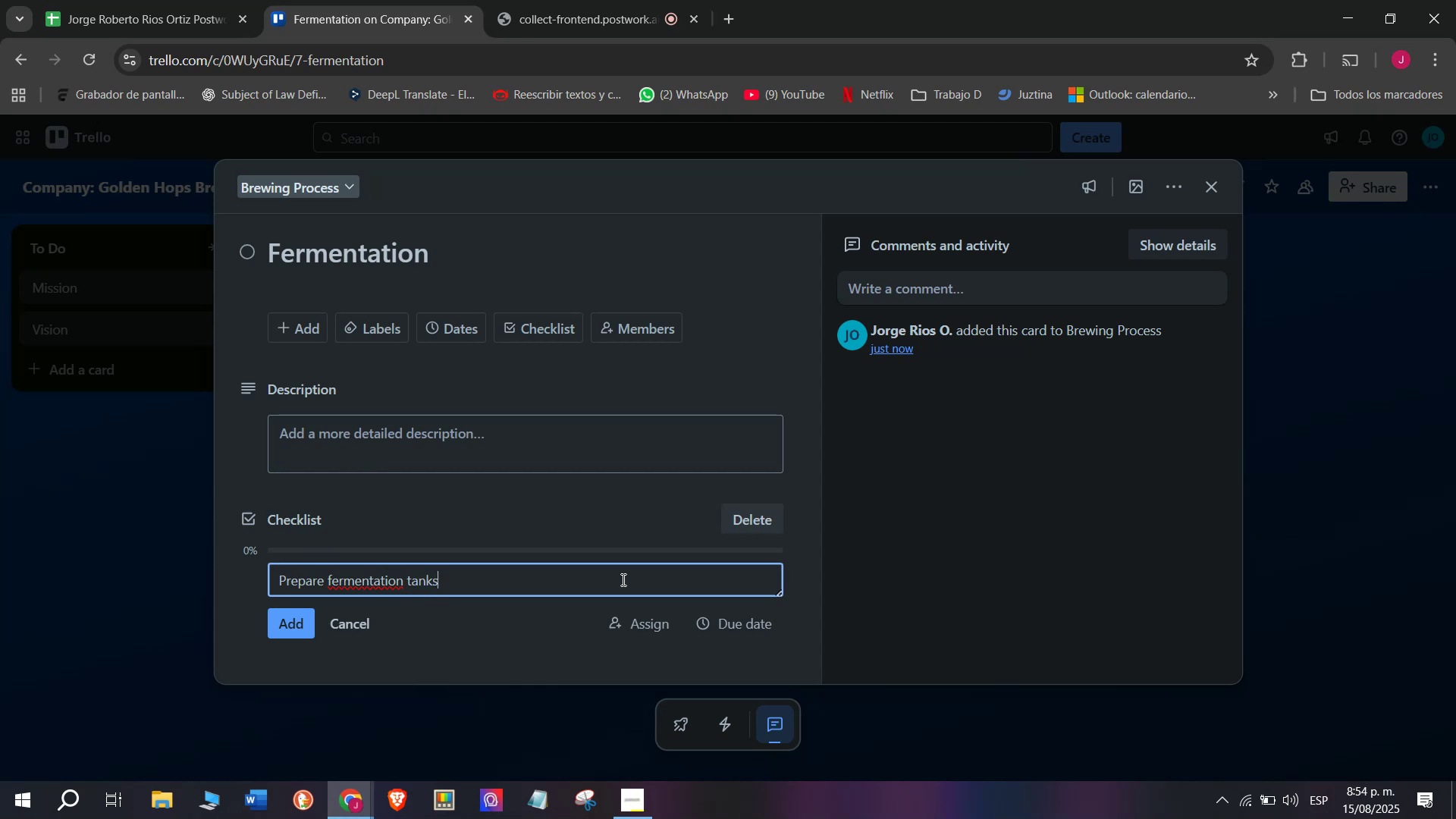 
key(Enter)
 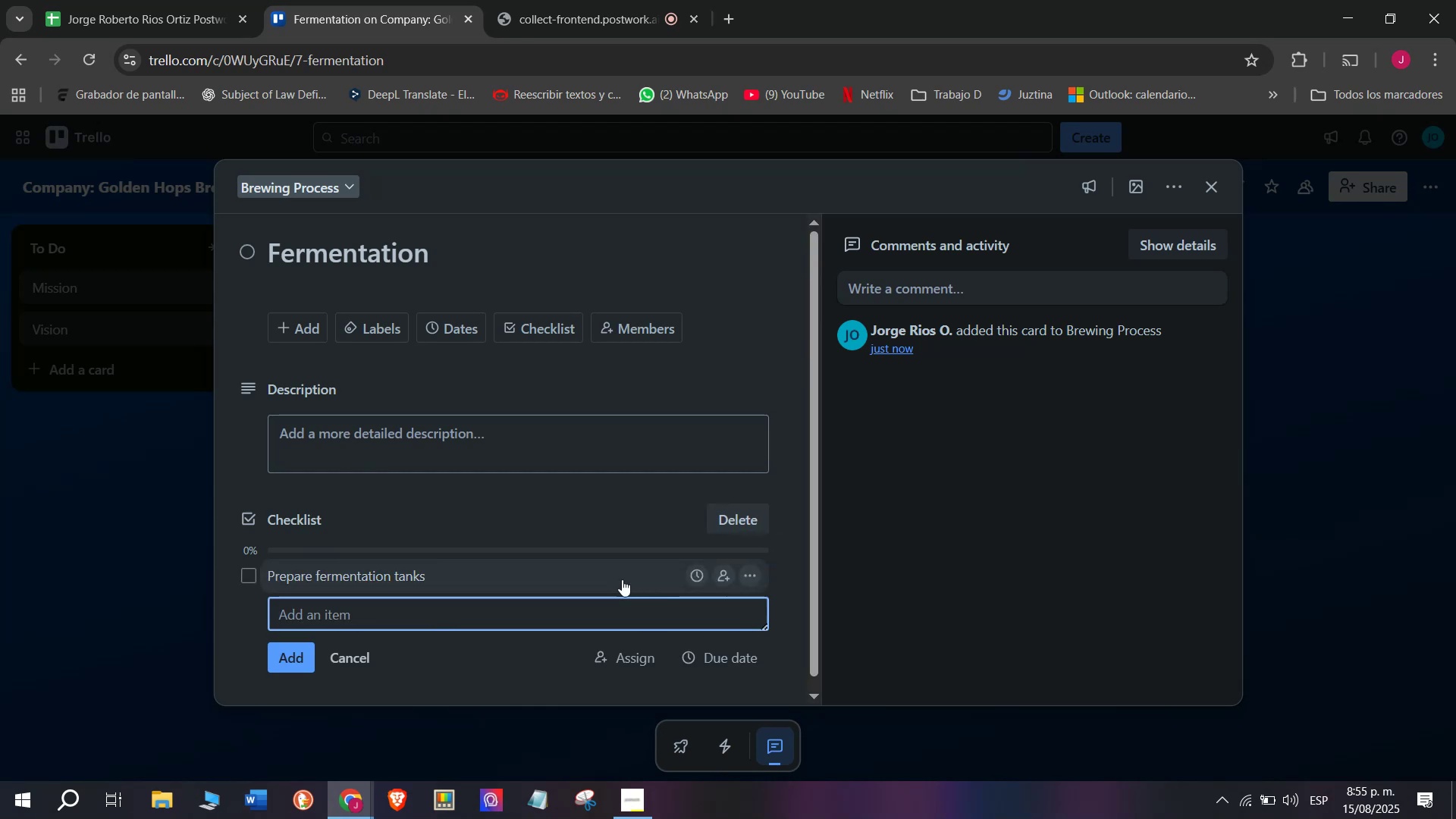 
left_click([456, 620])
 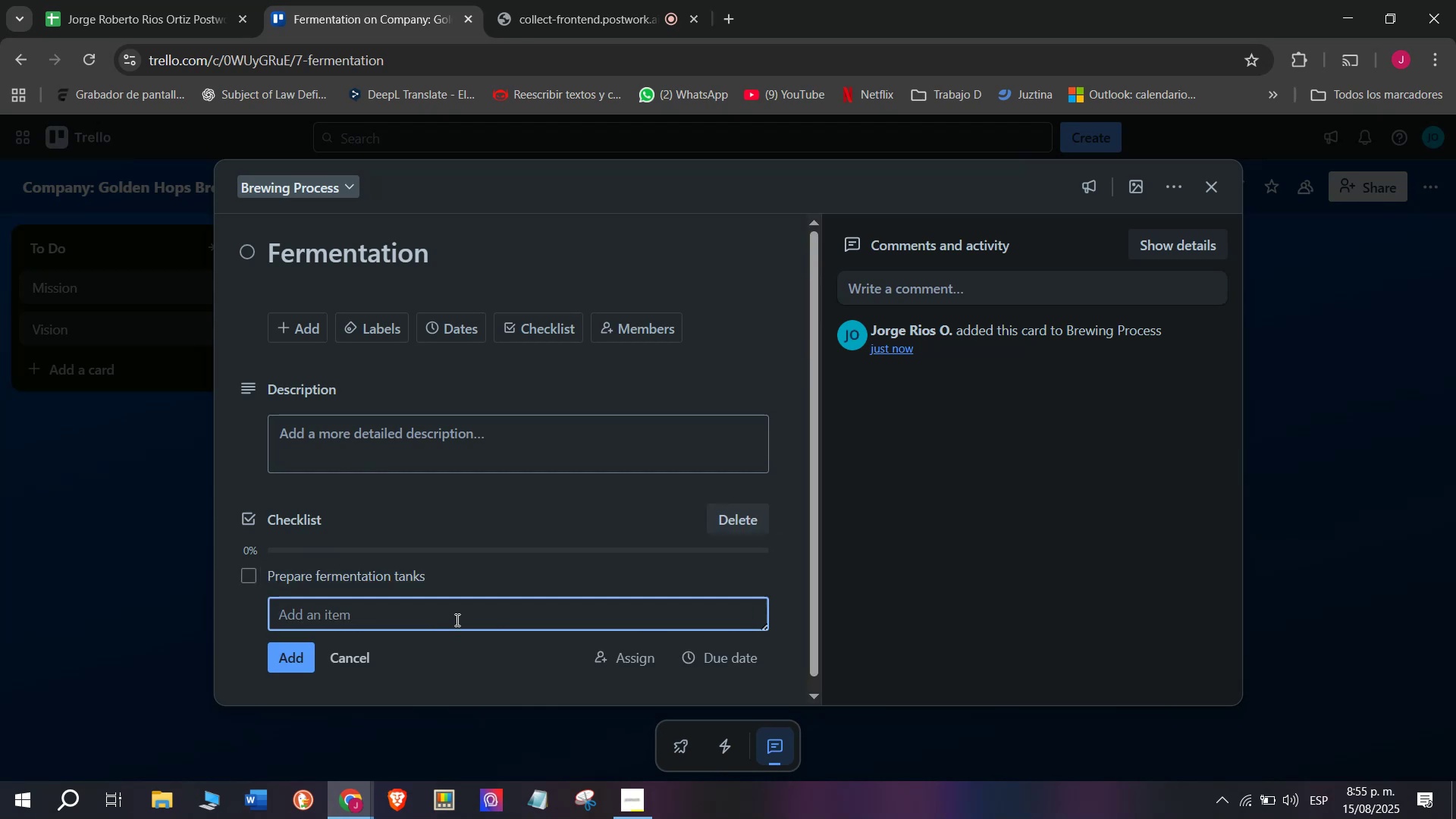 
type(QA)
key(Backspace)
key(Backspace)
type(a)
key(Backspace)
type(Add yeast to wort )
 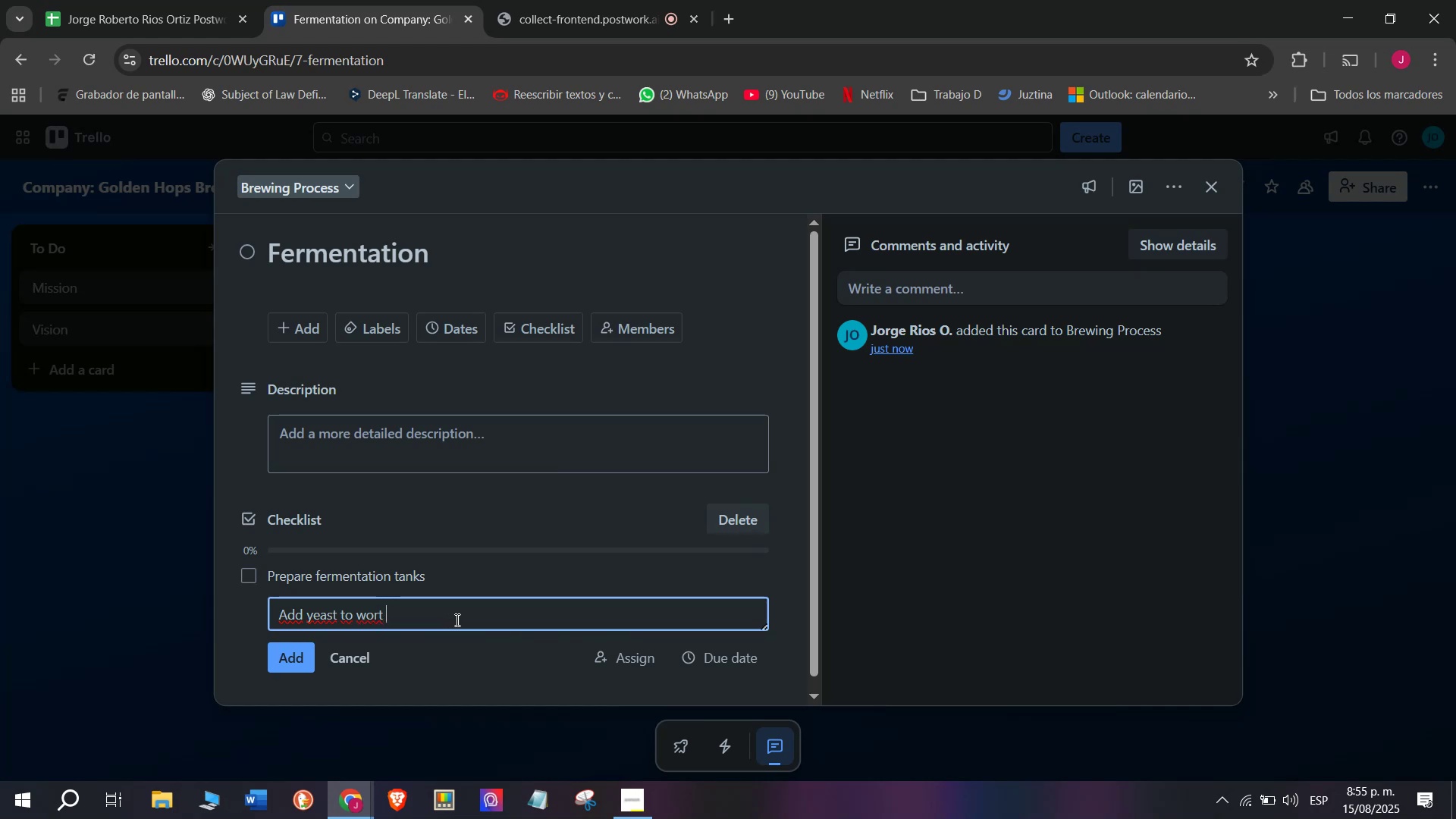 
key(Enter)
 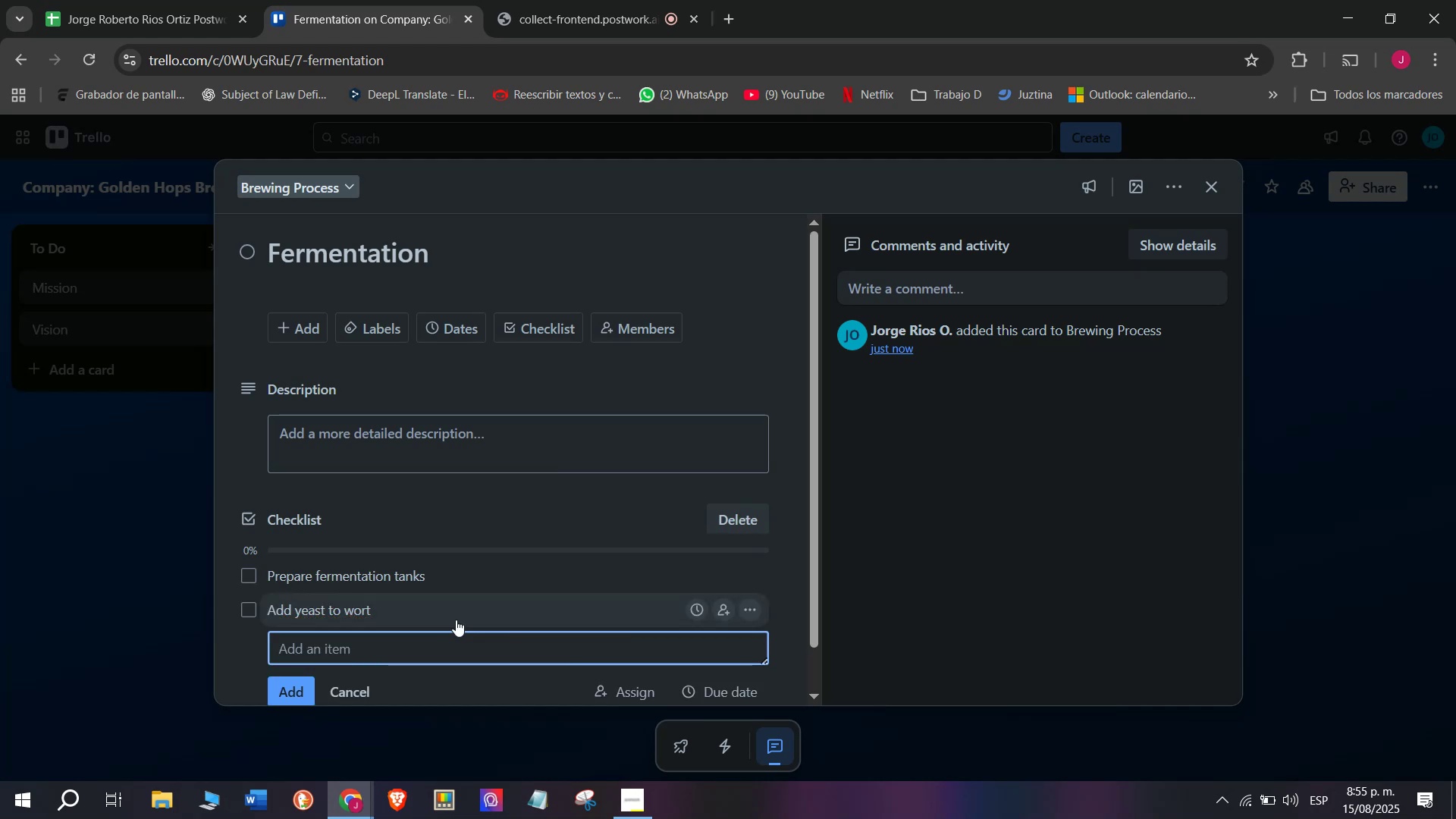 
type(Monitor temperart)
key(Backspace)
key(Backspace)
type(ture dailys)
 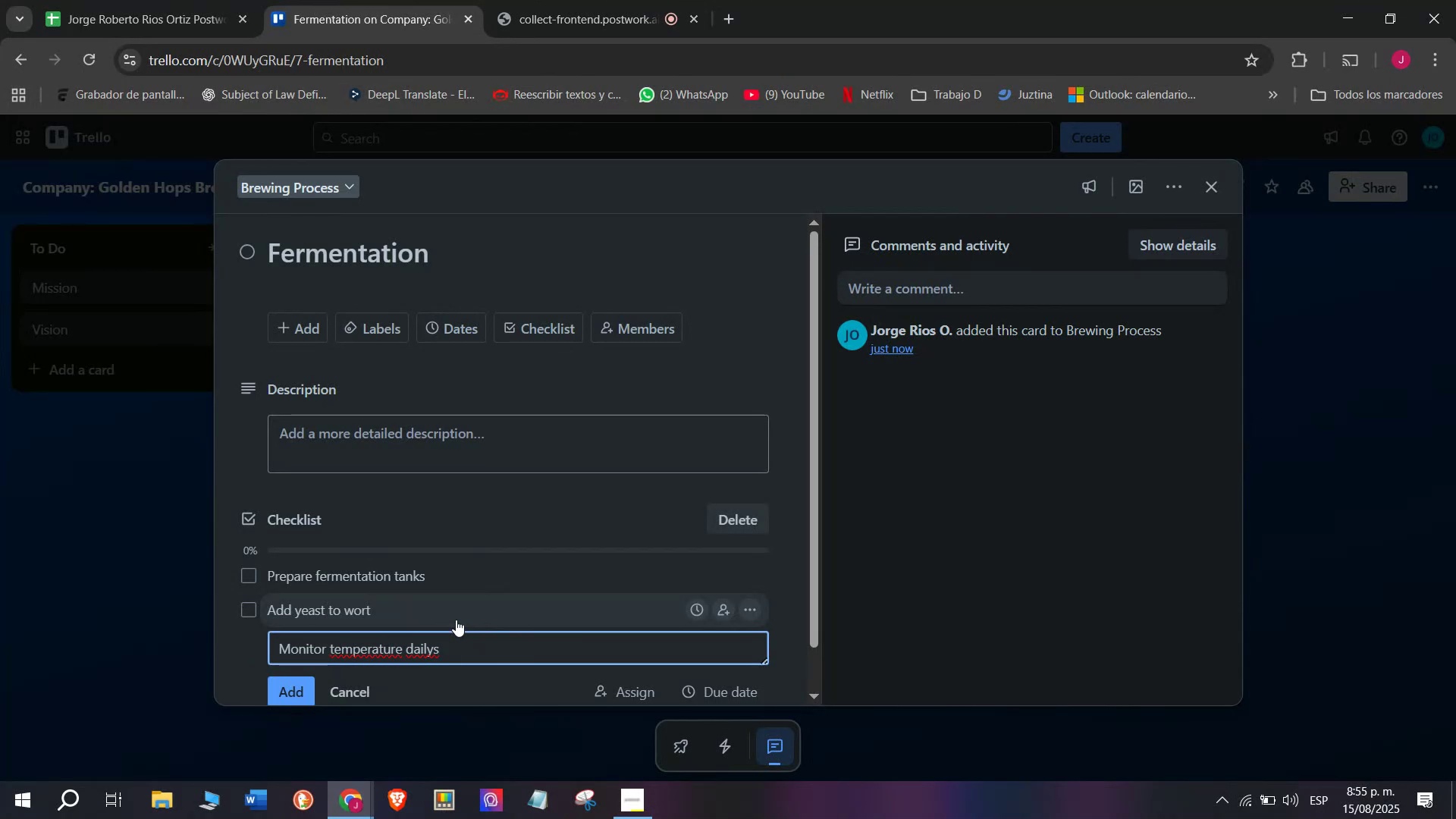 
wait(5.4)
 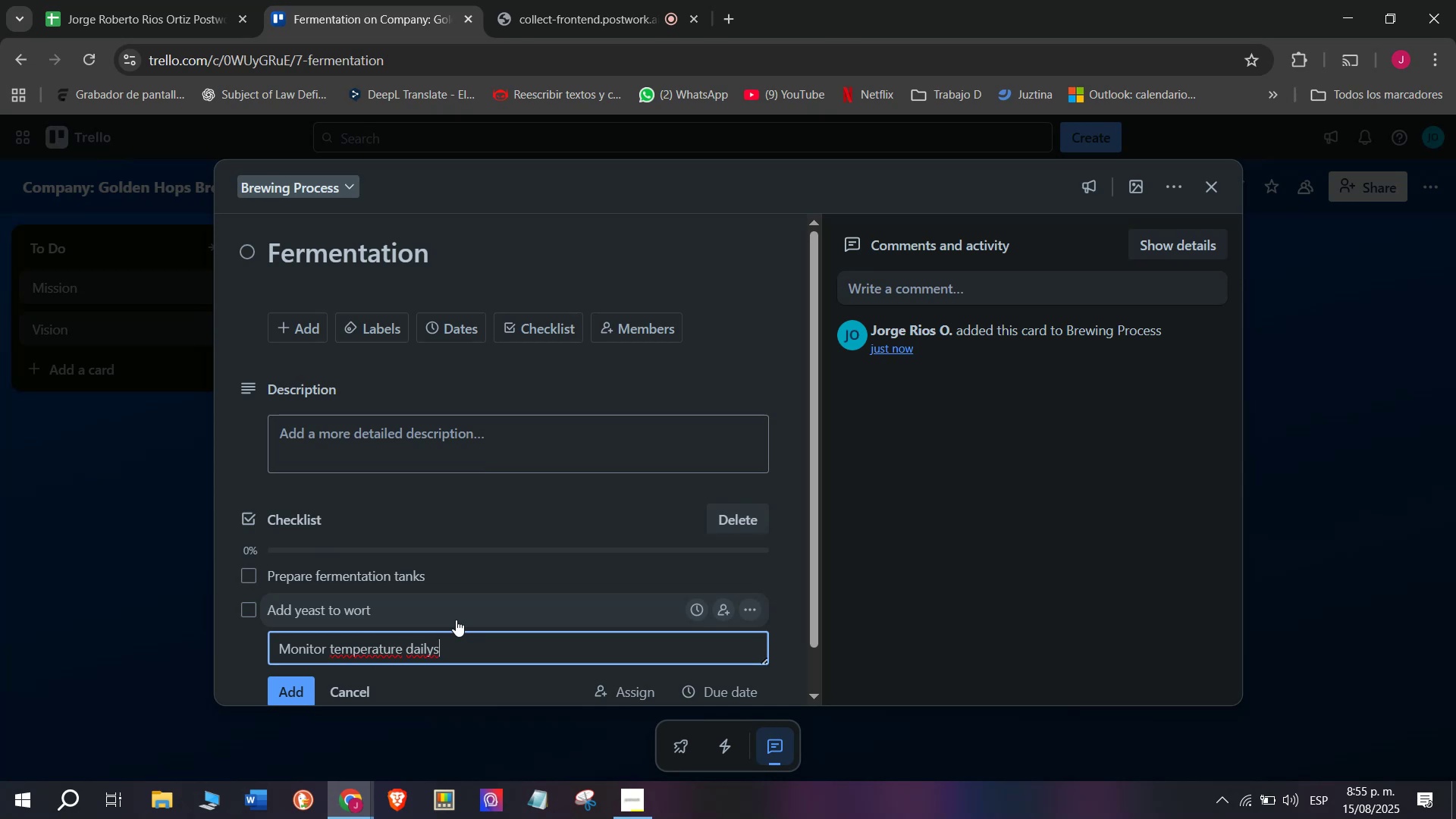 
key(Backspace)
 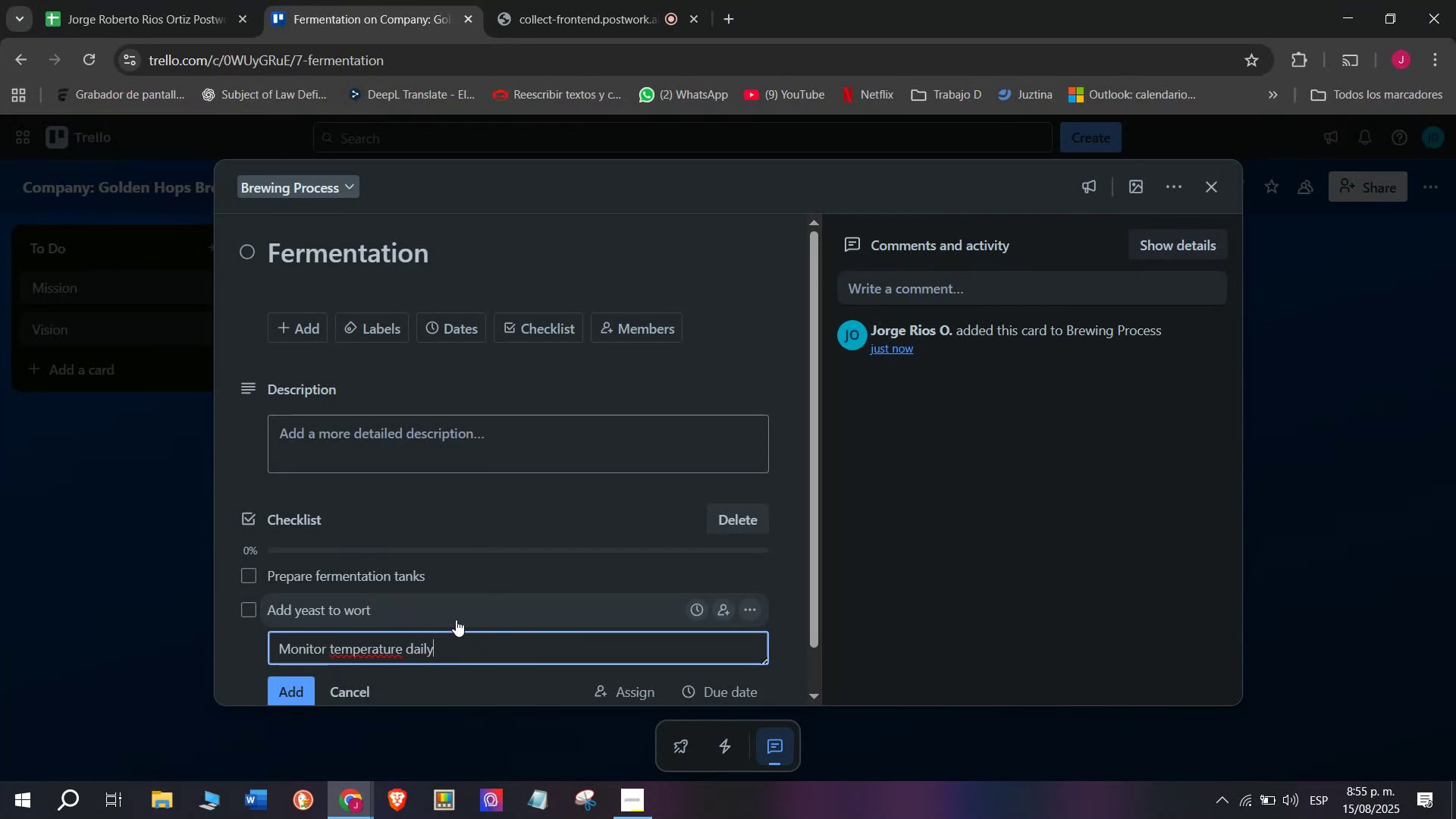 
key(Enter)
 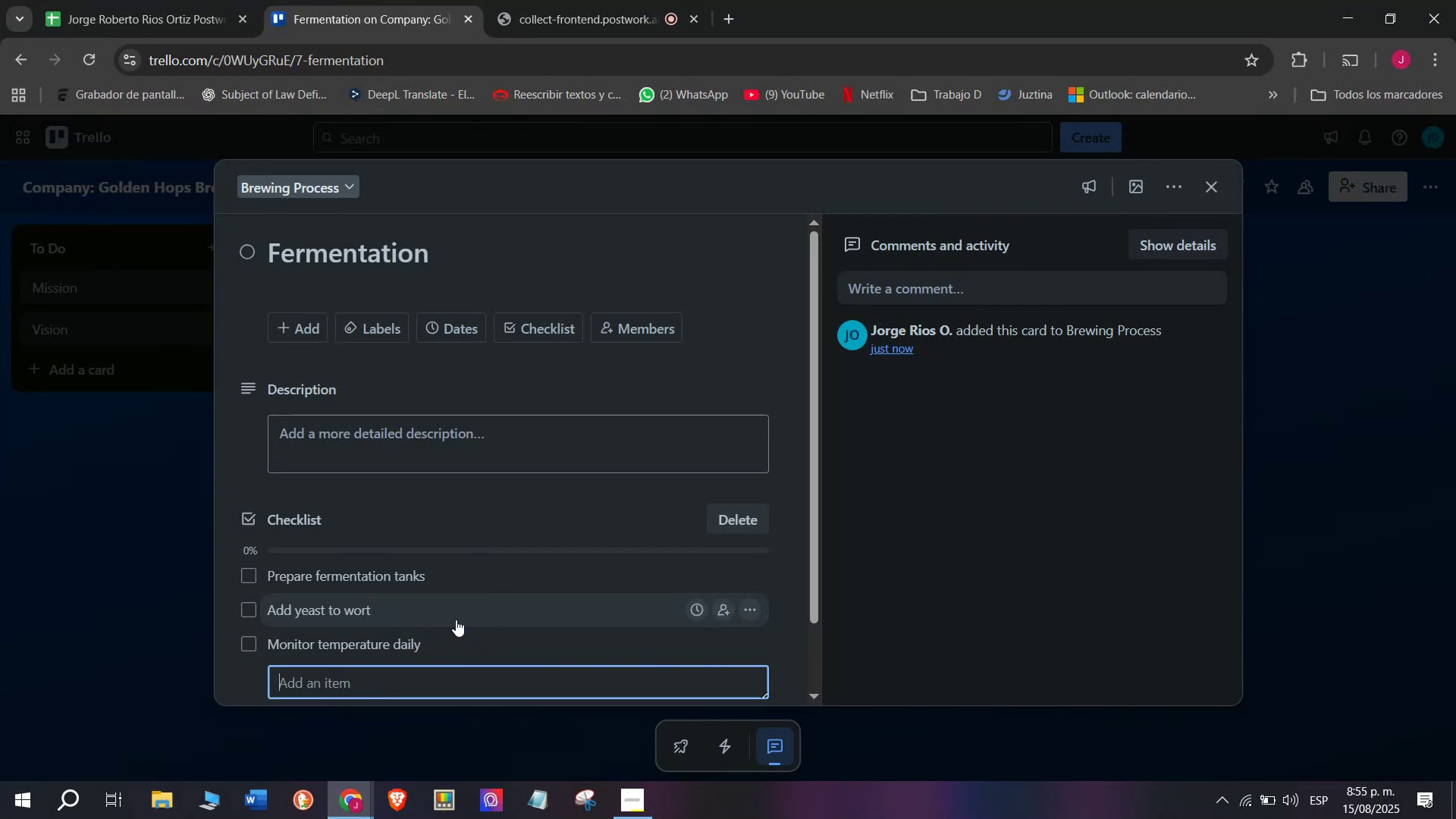 
type(Test alk)
key(Backspace)
type(l)
key(Backspace)
type(cohol levels)
 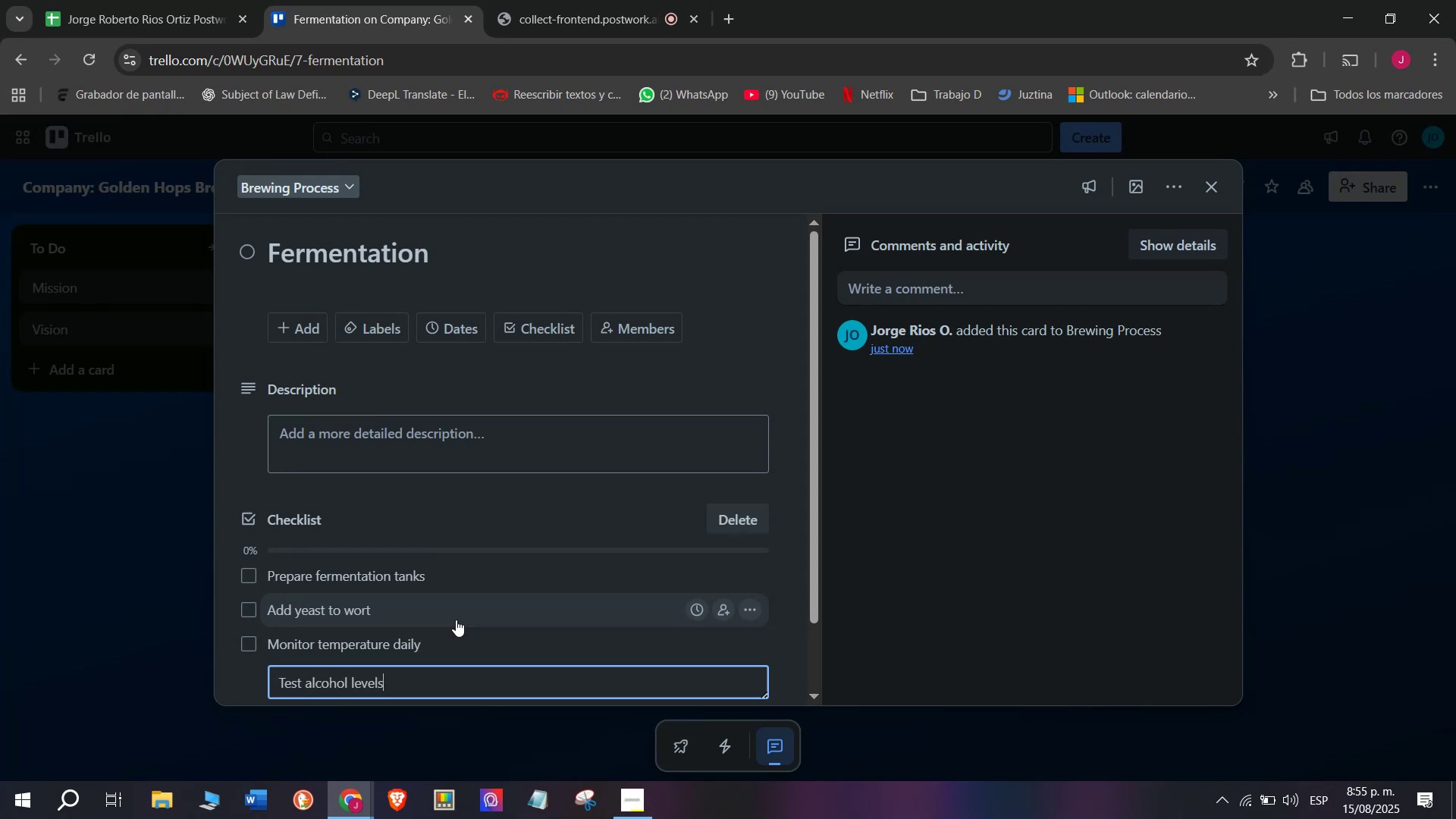 
key(Enter)
 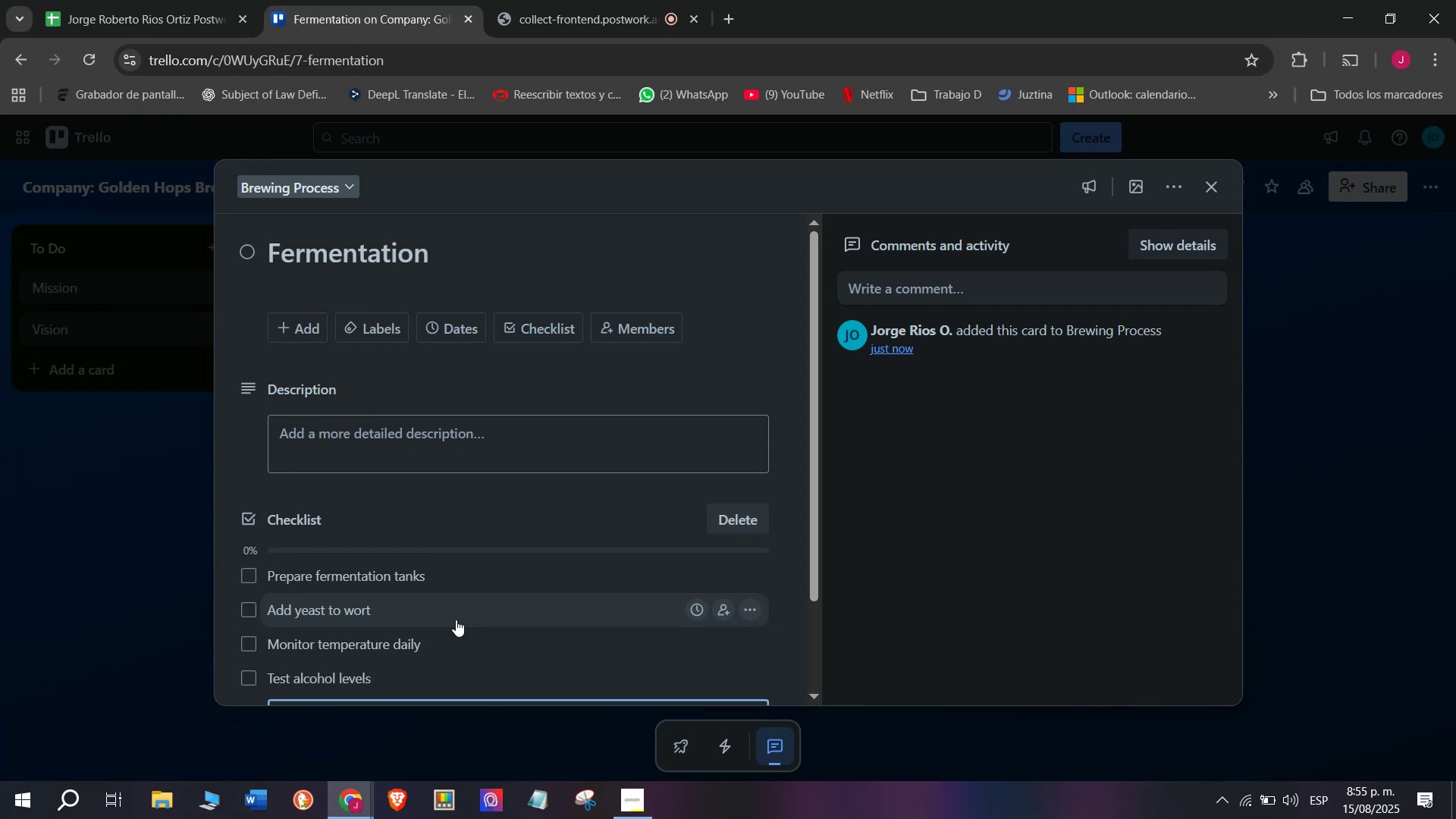 
scroll: coordinate [456, 620], scroll_direction: down, amount: 1.0
 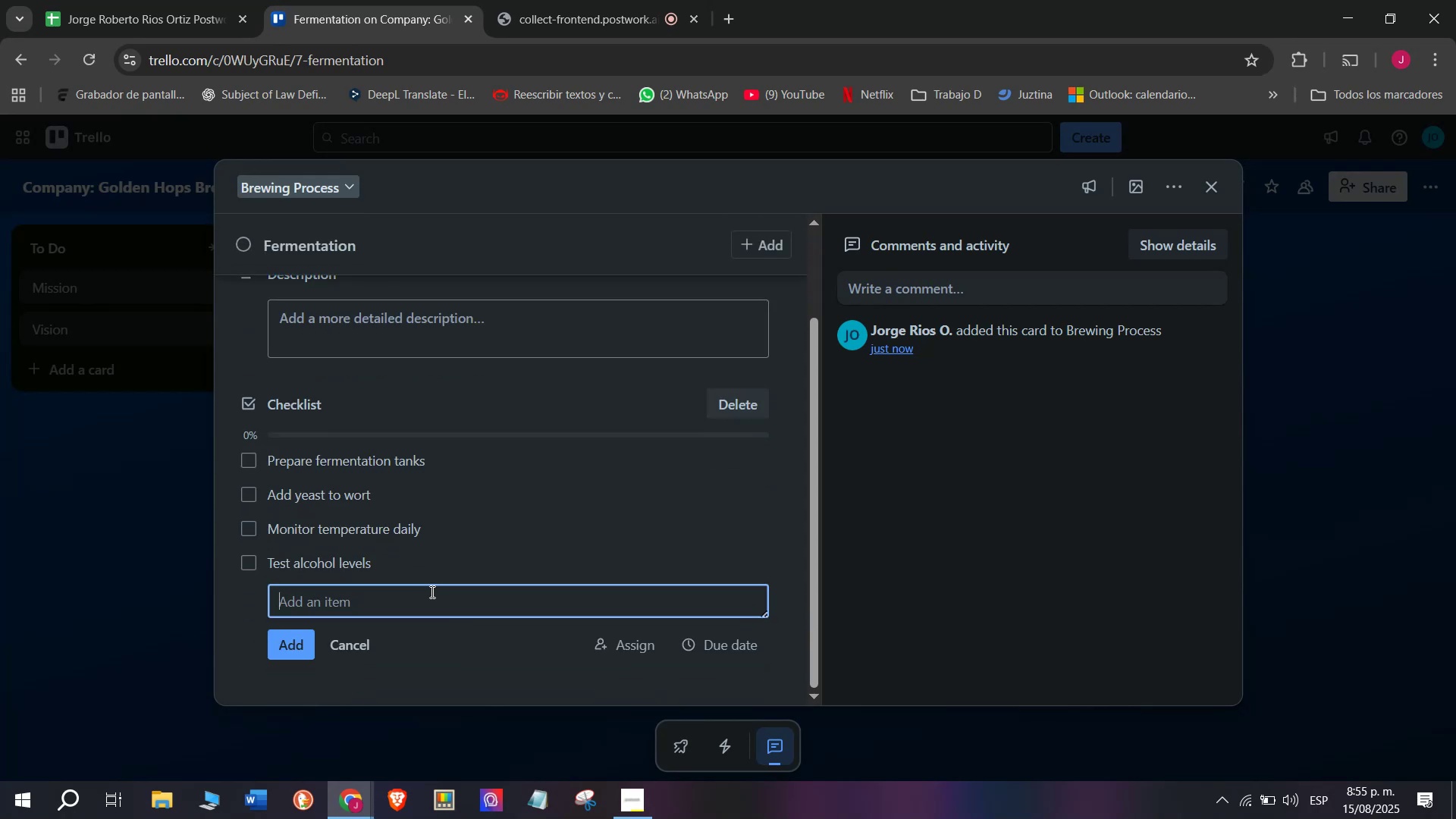 
type(Adjust fermentation )
key(Backspace)
key(Backspace)
key(Backspace)
type(on duration )
 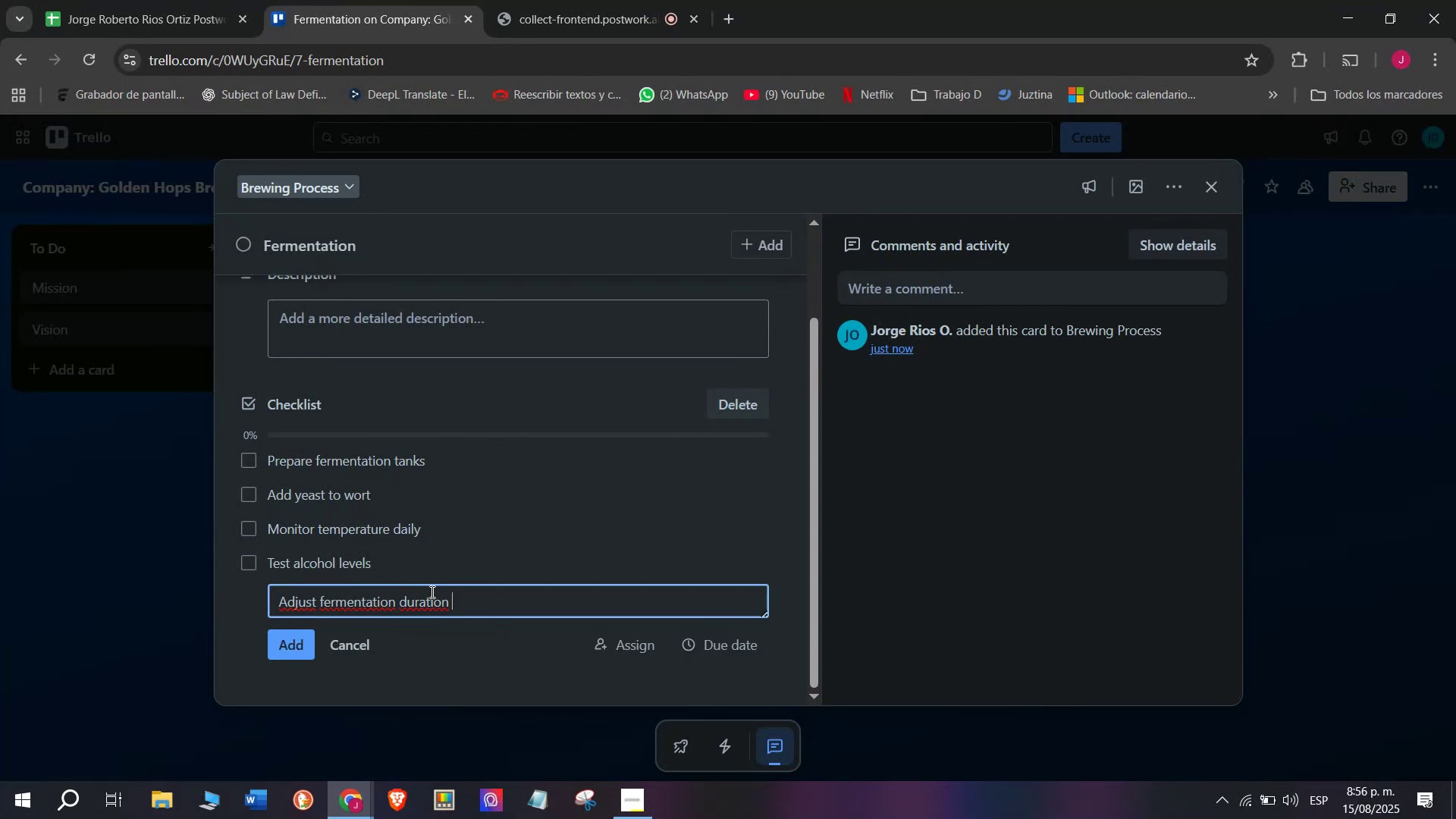 
key(Enter)
 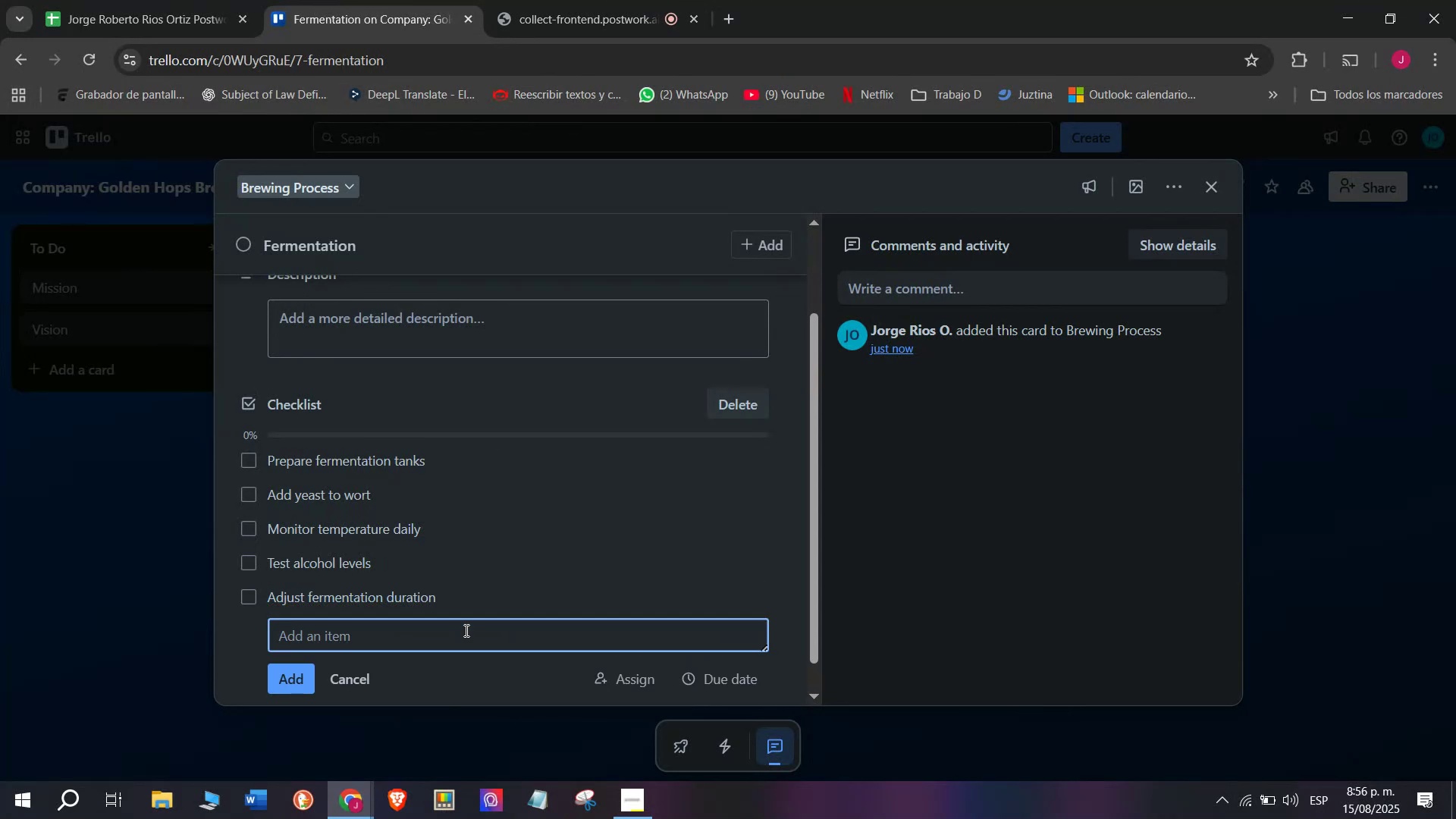 
type(Document opro)
key(Backspace)
key(Backspace)
key(Backspace)
key(Backspace)
type(process)
 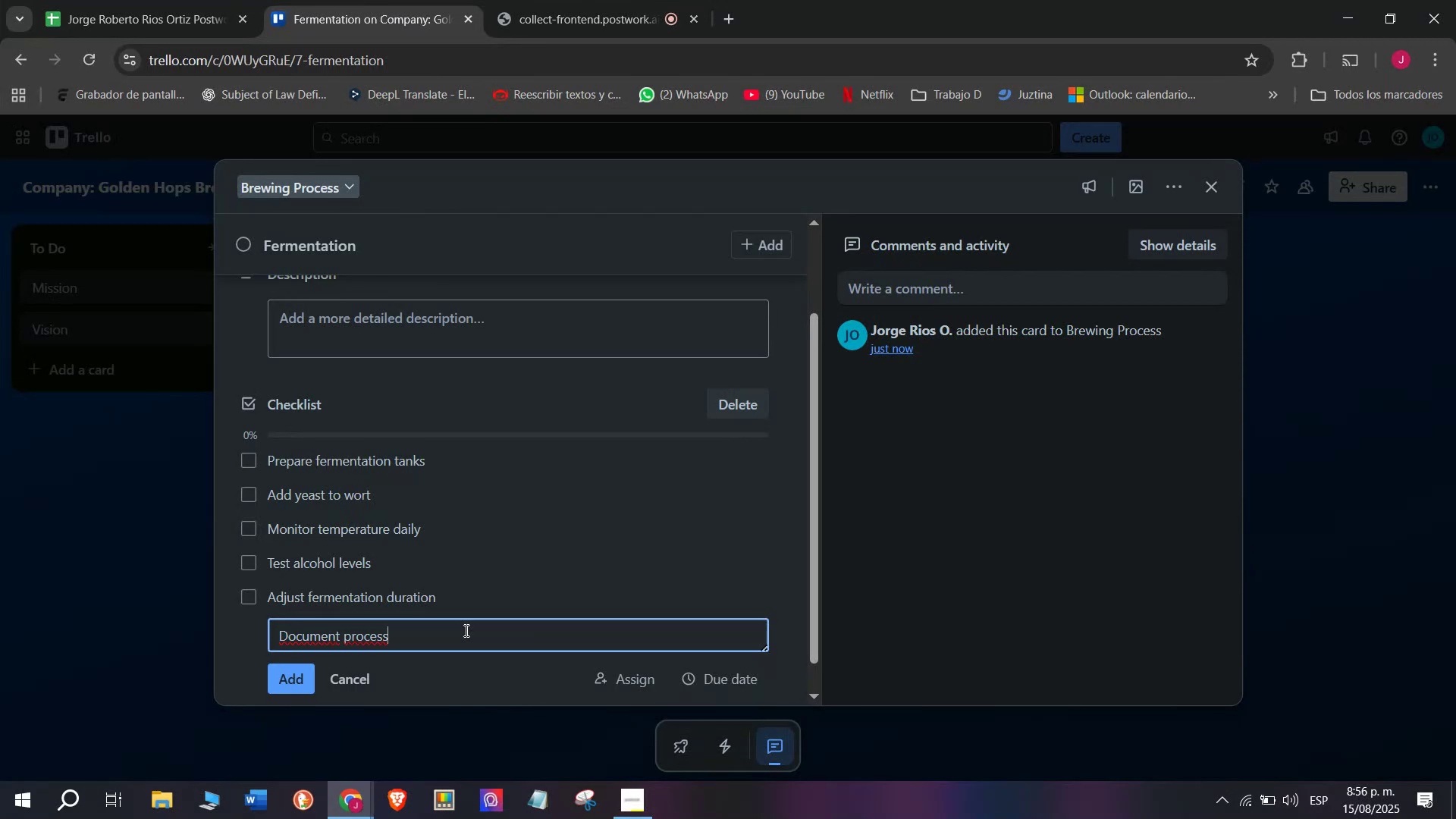 
key(Enter)
 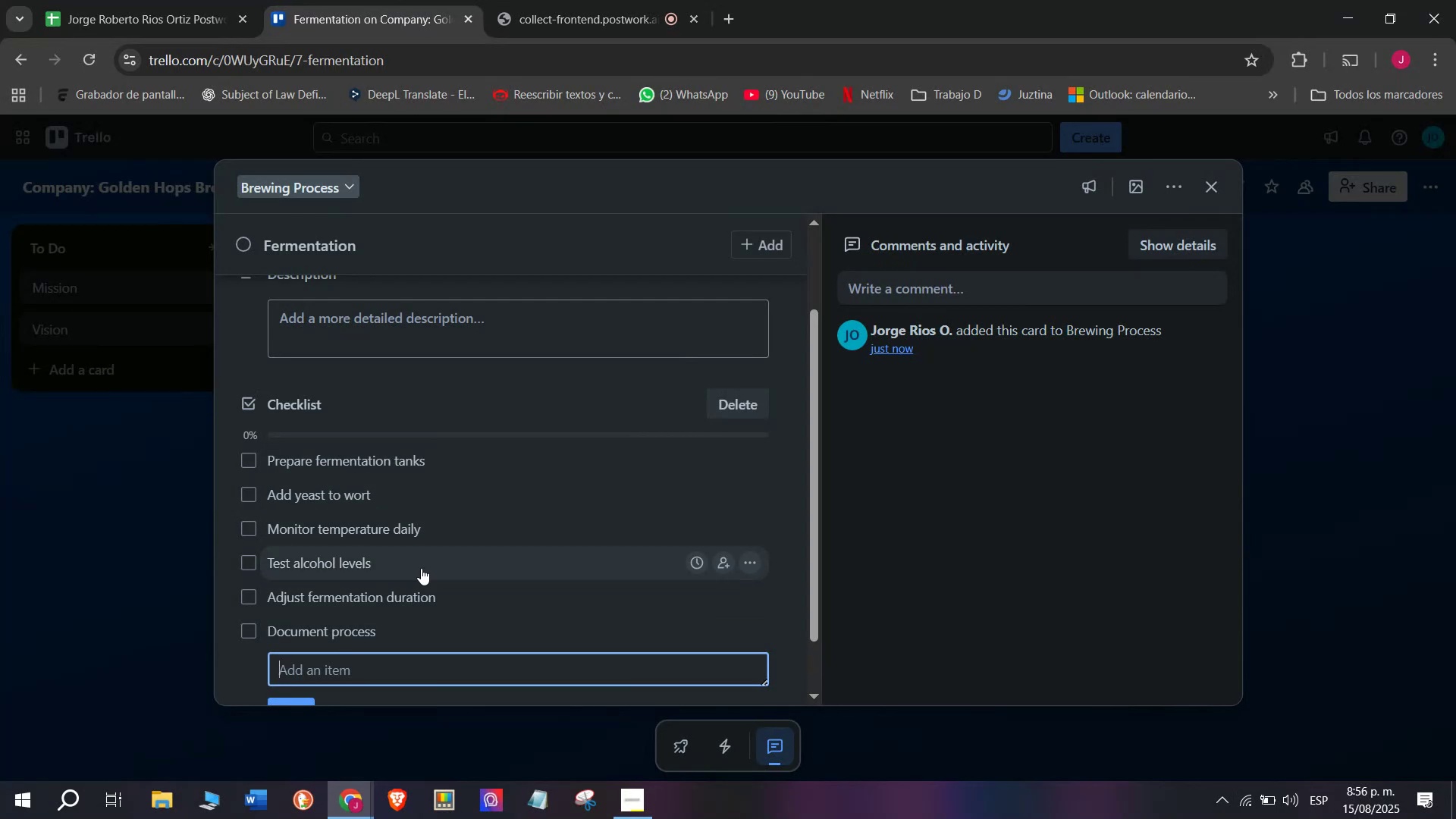 
wait(5.24)
 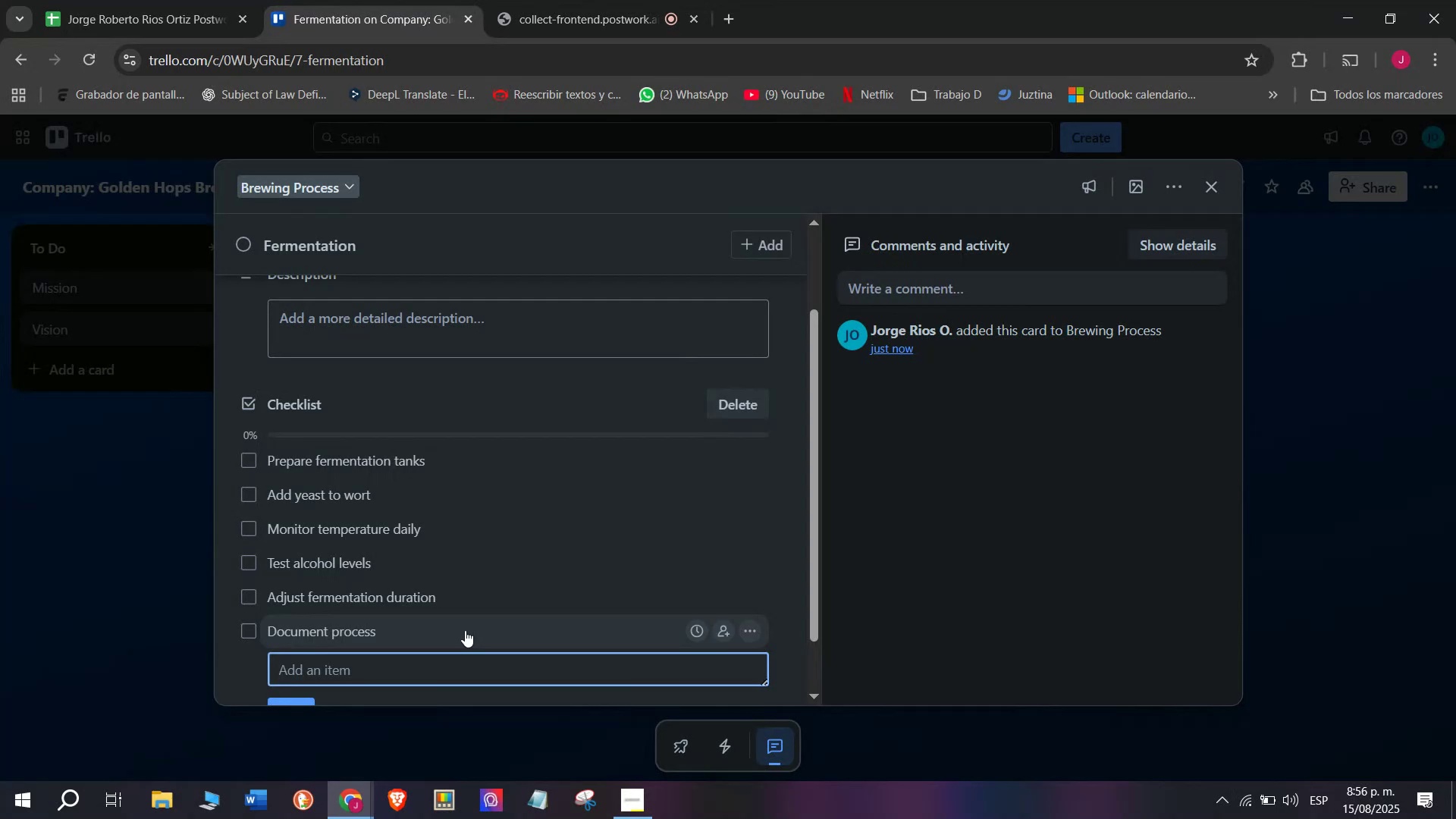 
scroll: coordinate [432, 596], scroll_direction: up, amount: 4.0
 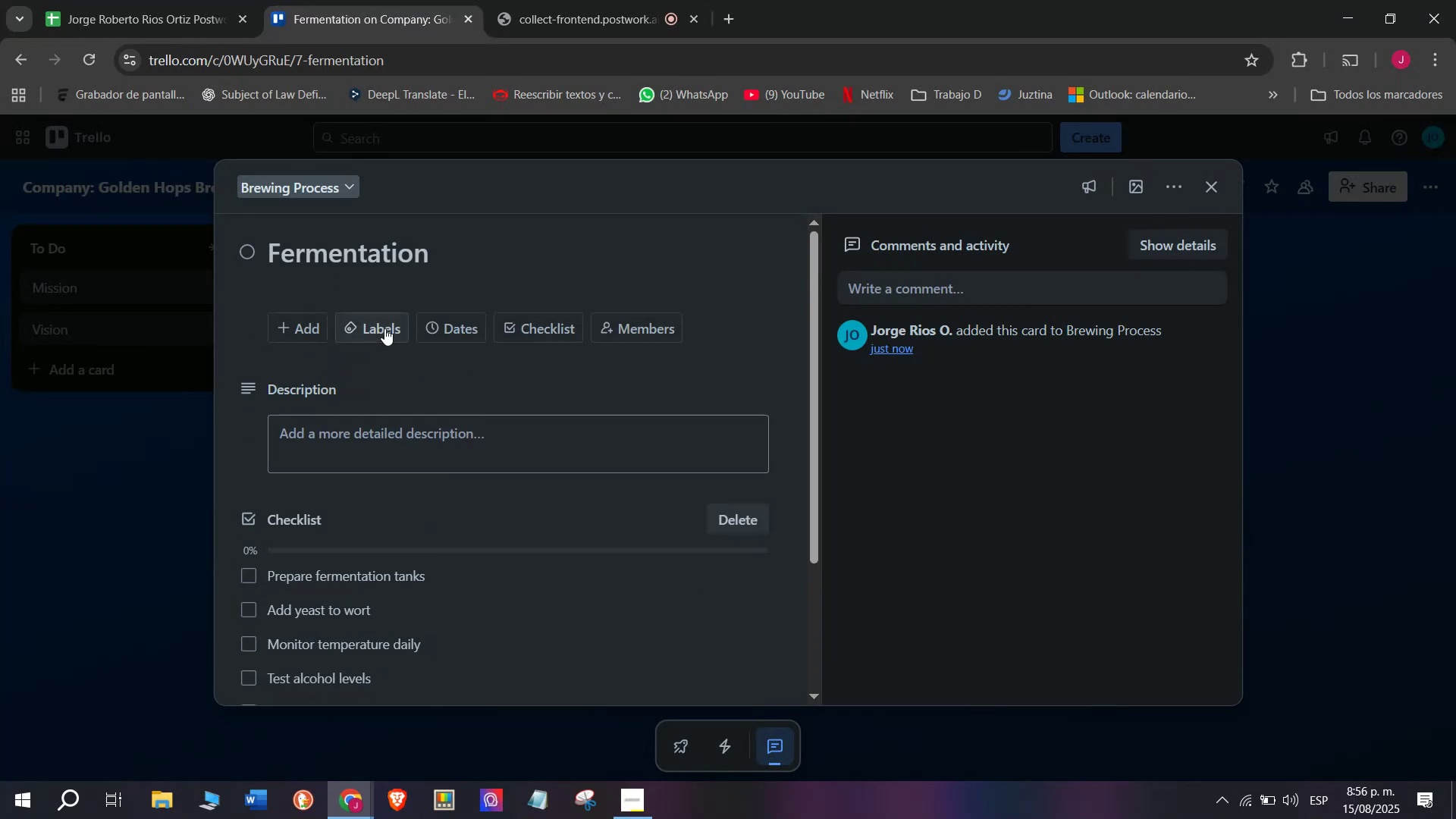 
left_click([384, 326])
 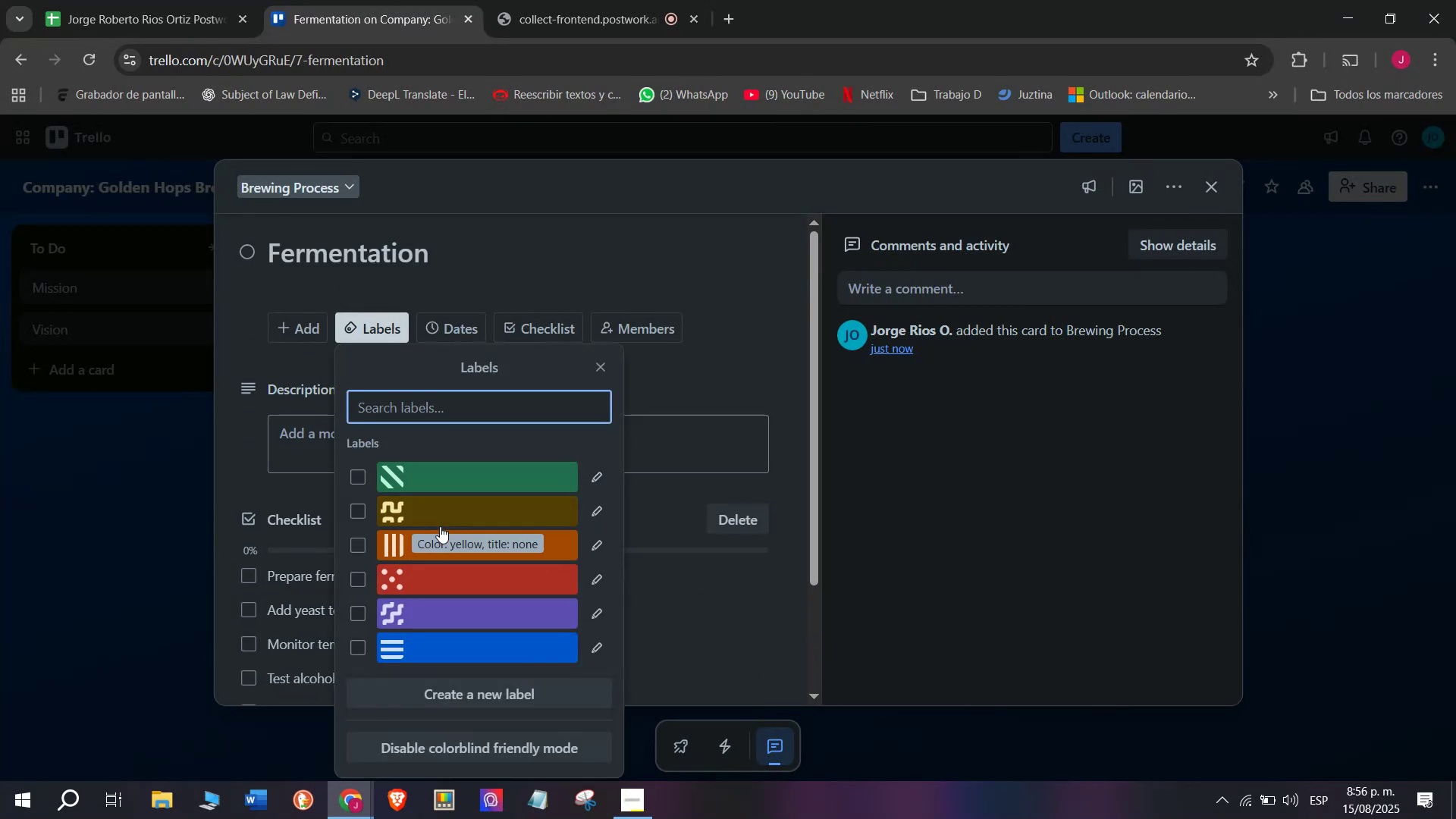 
left_click([441, 524])
 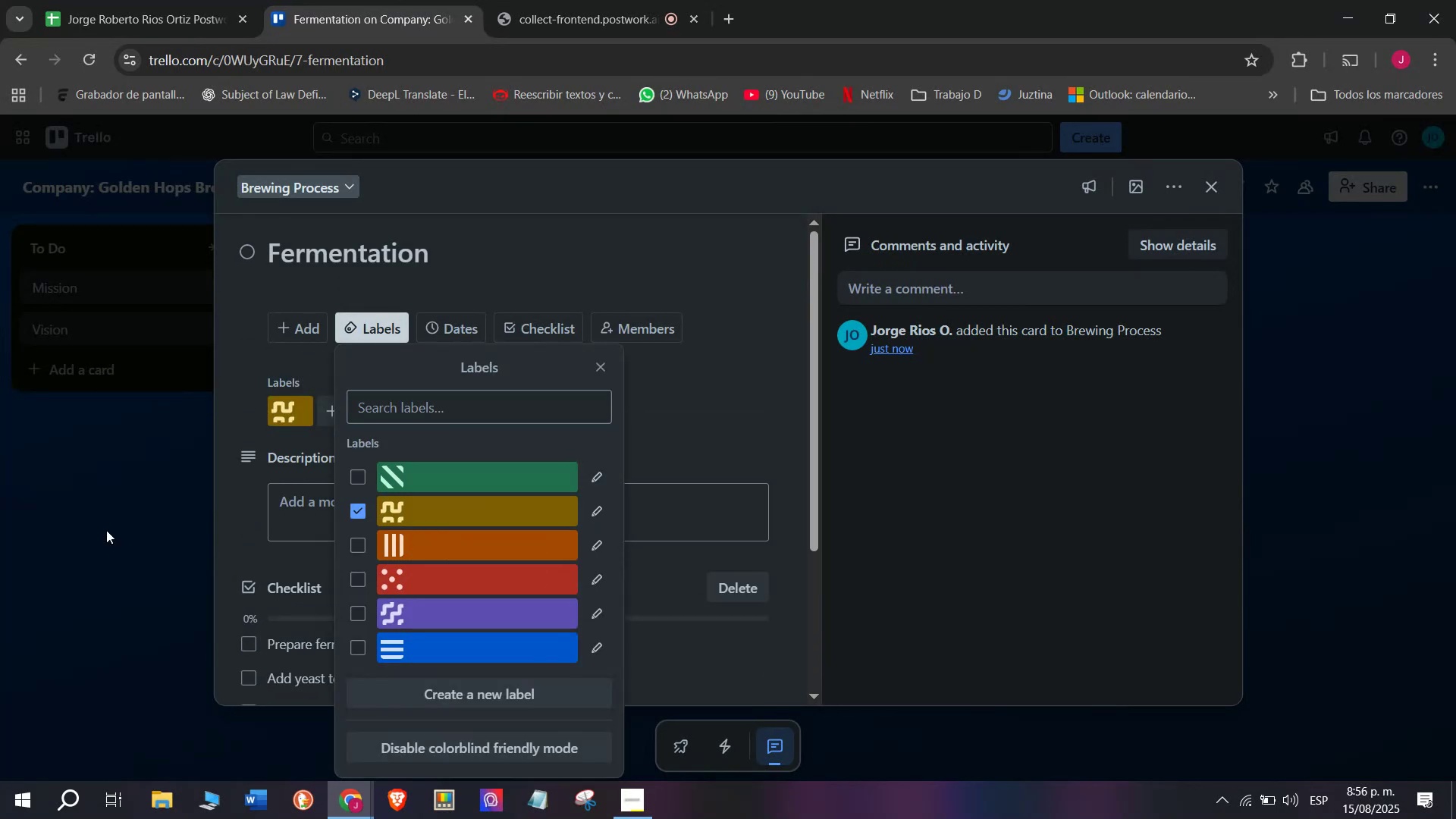 
double_click([106, 530])
 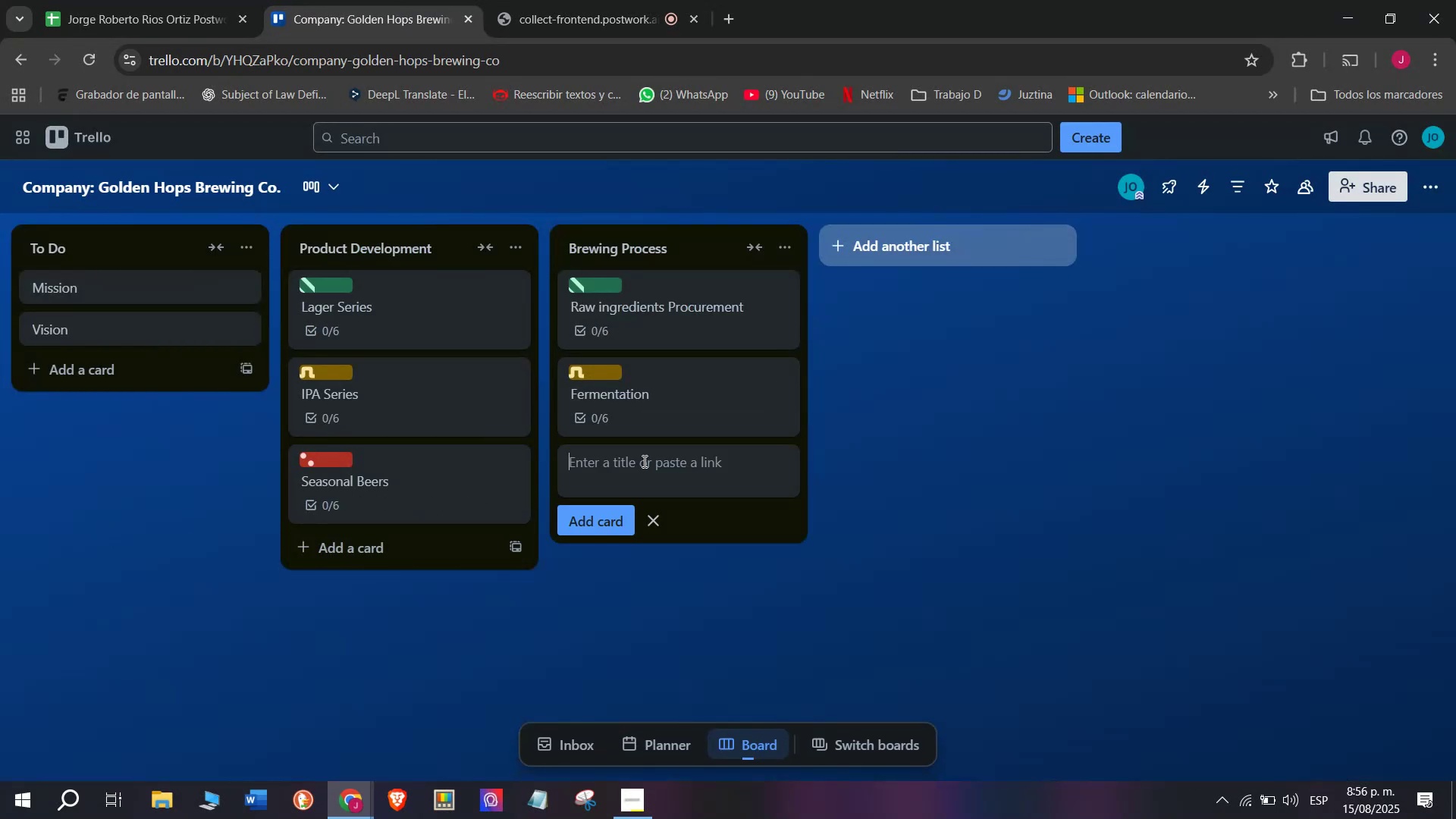 
left_click([646, 471])
 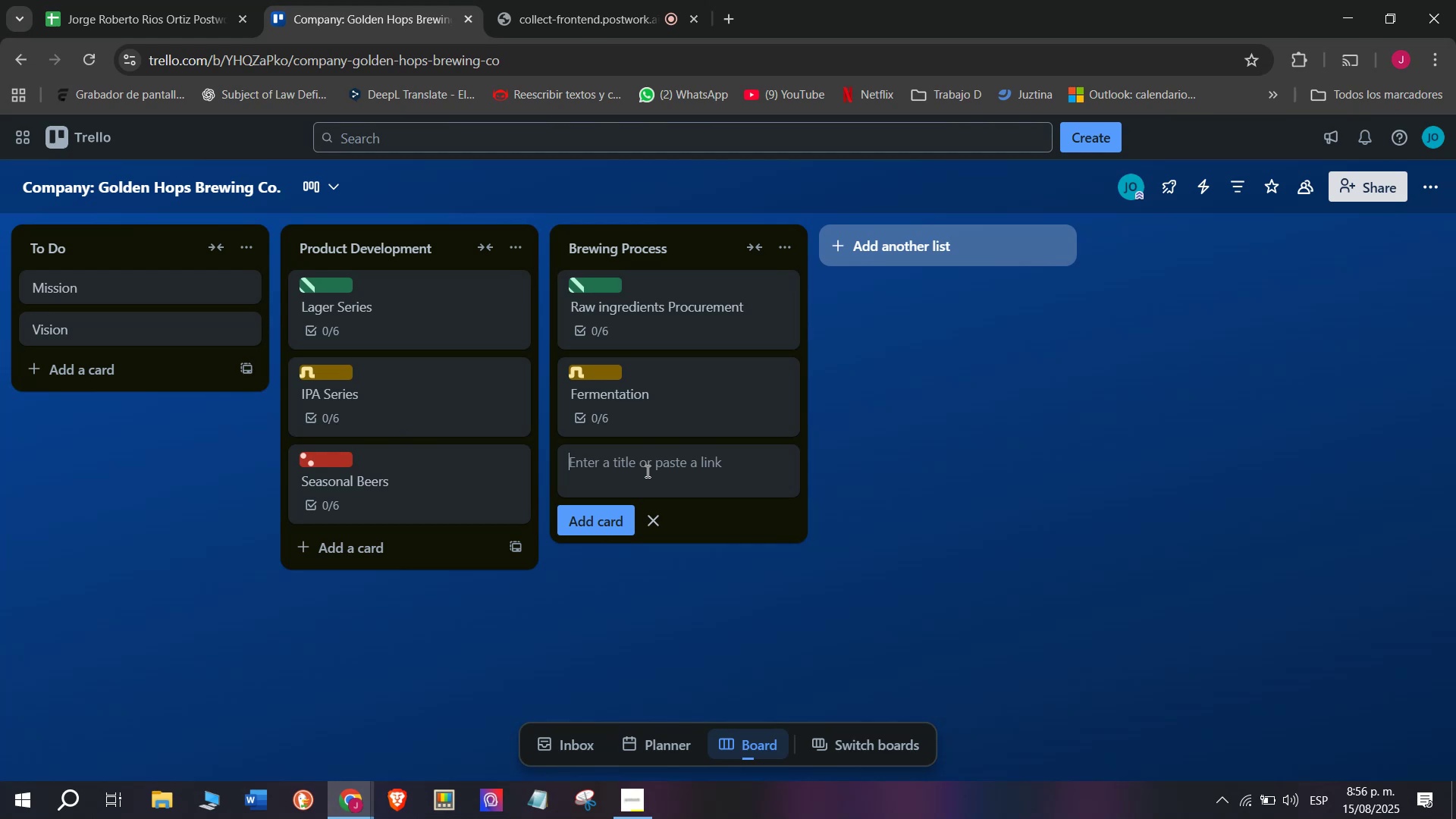 
type(Bottling)
 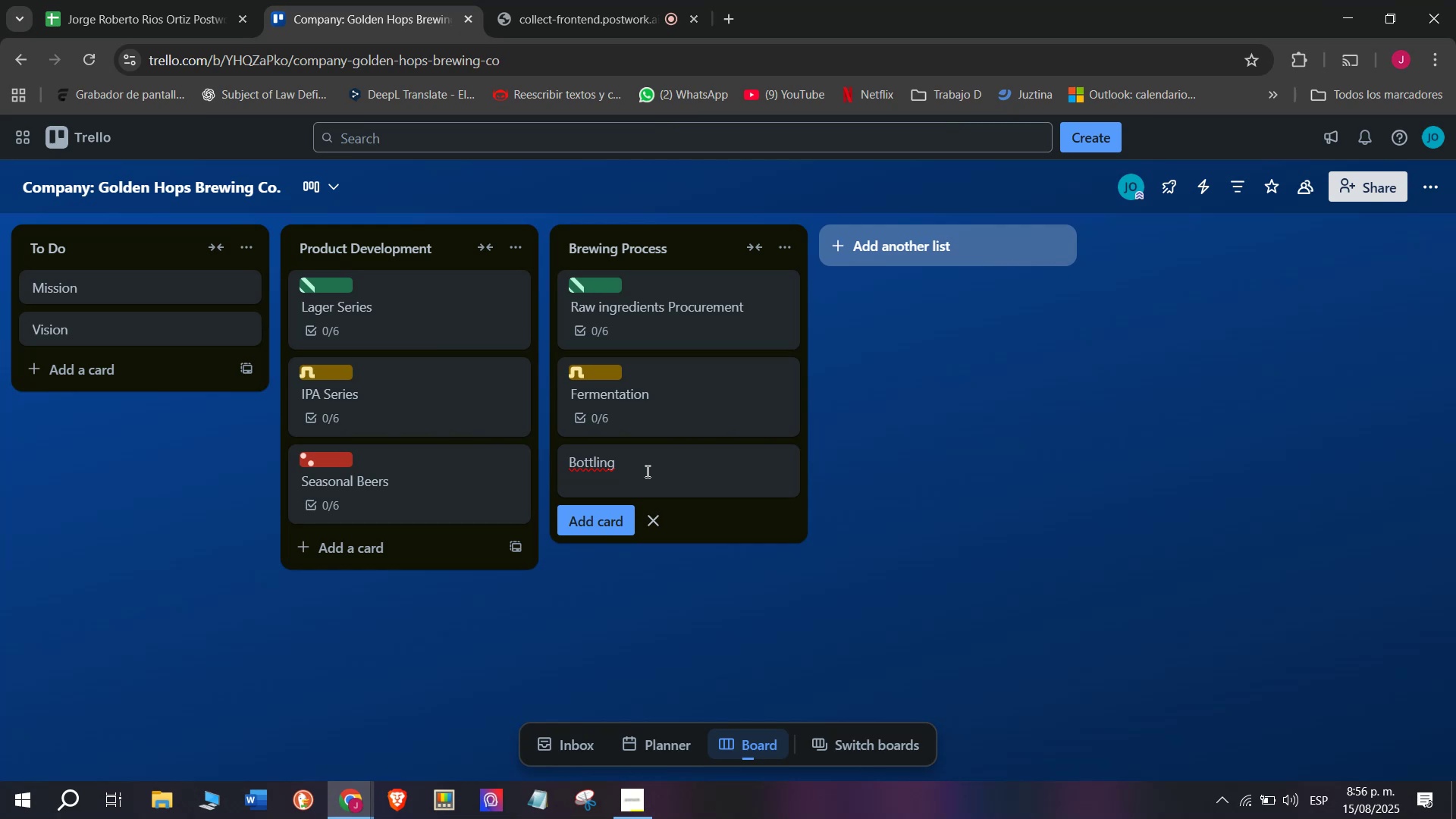 
wait(18.77)
 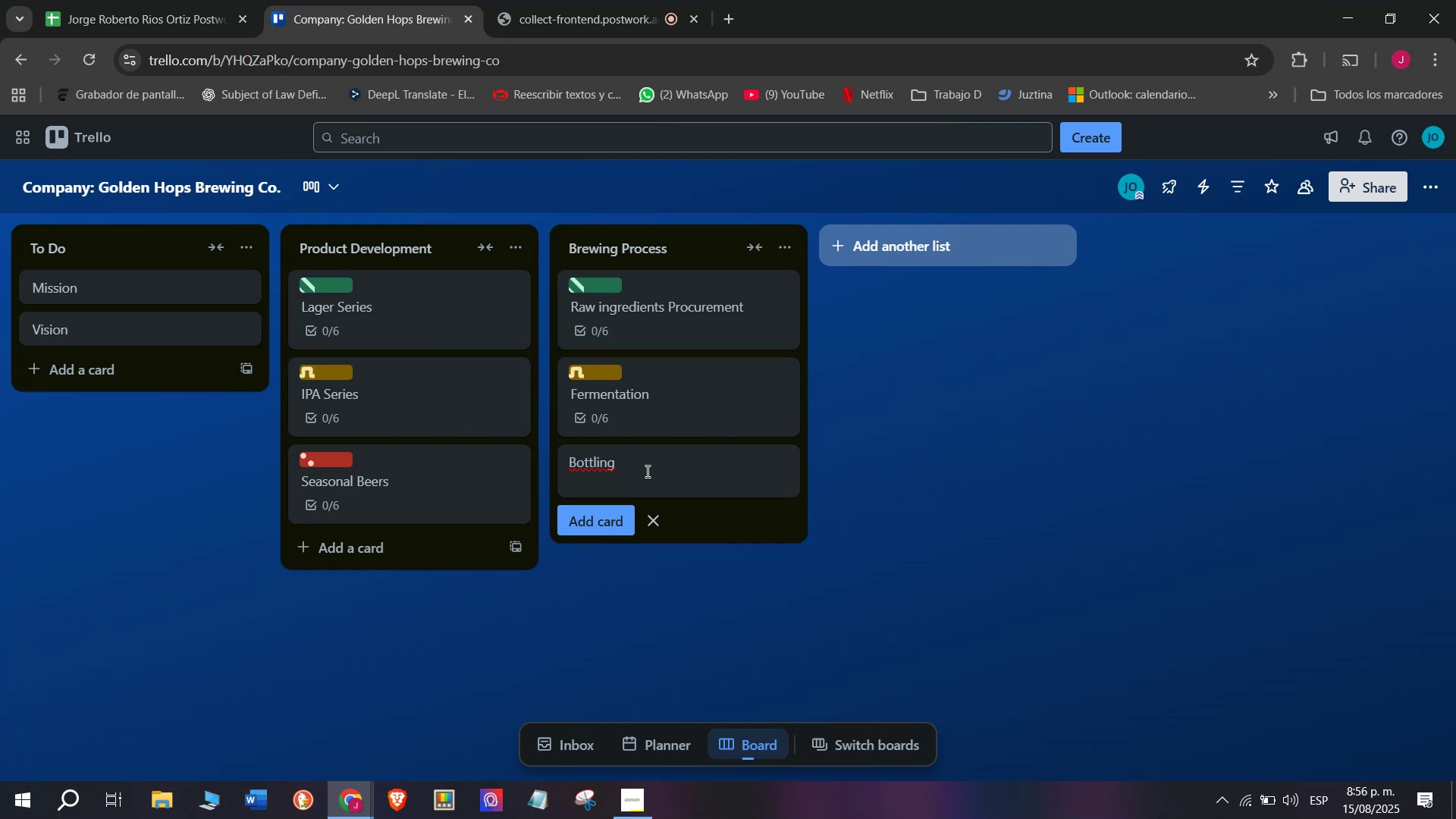 
type( ^ Kegging)
 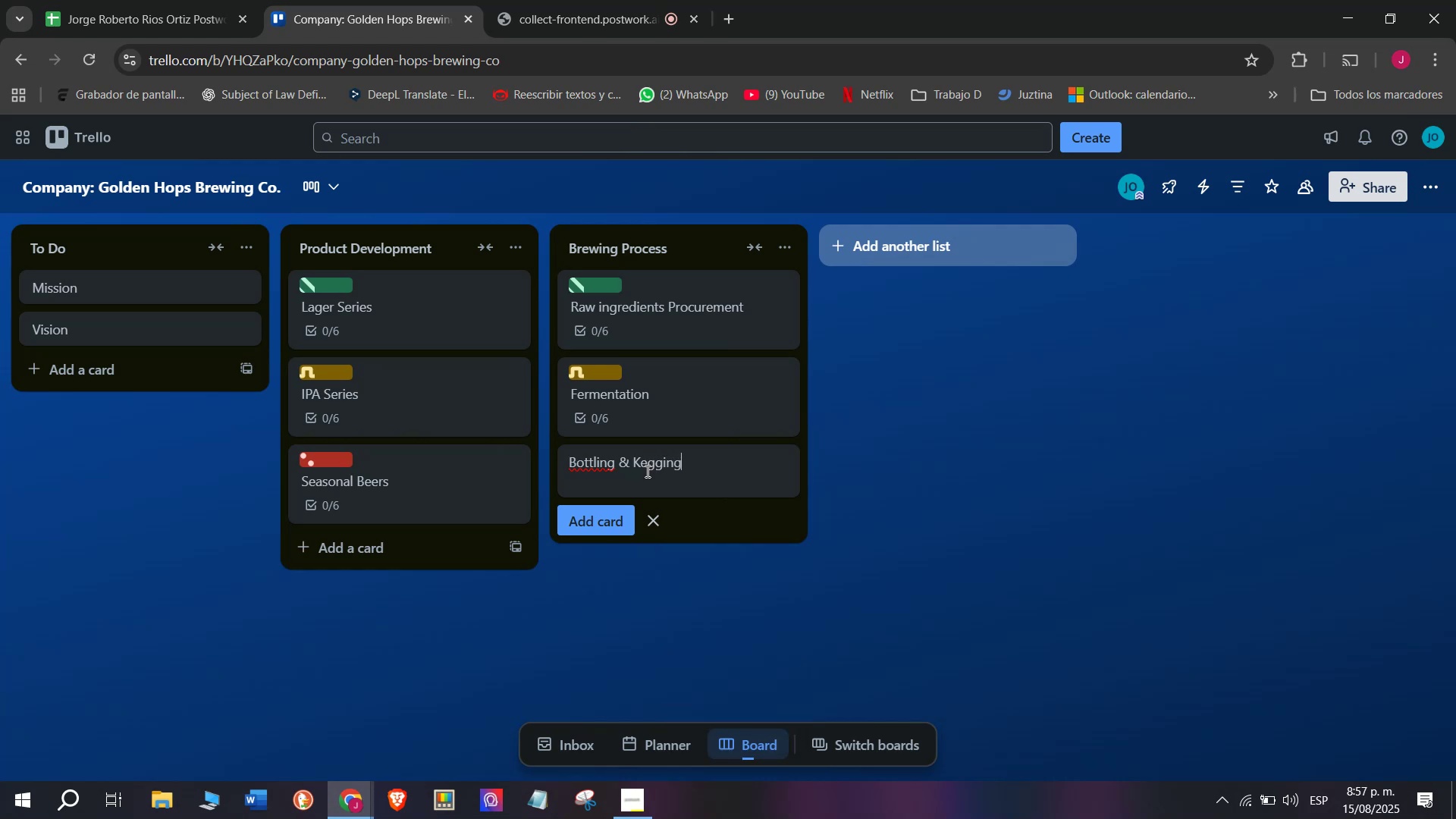 
key(Enter)
 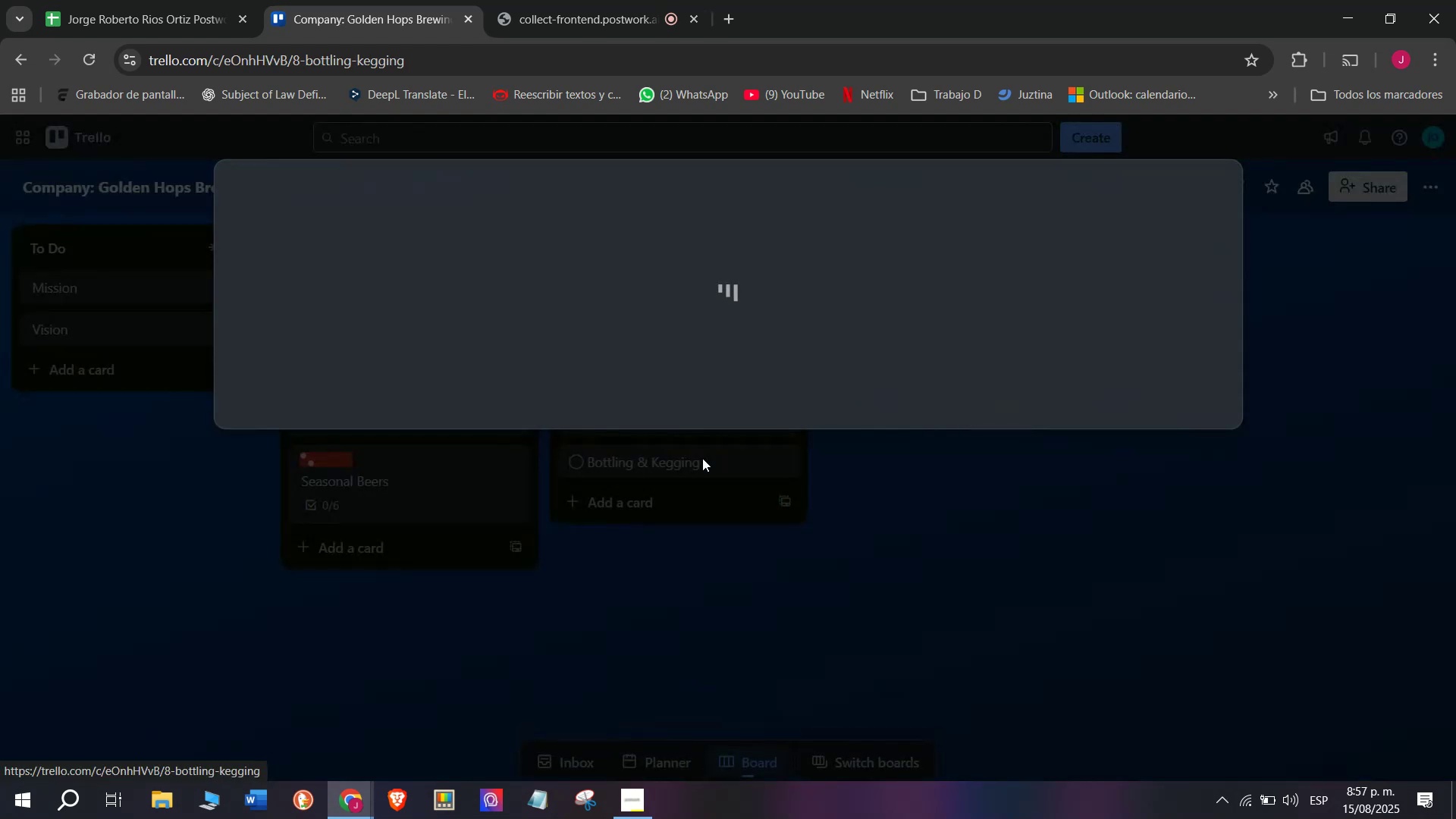 
wait(6.84)
 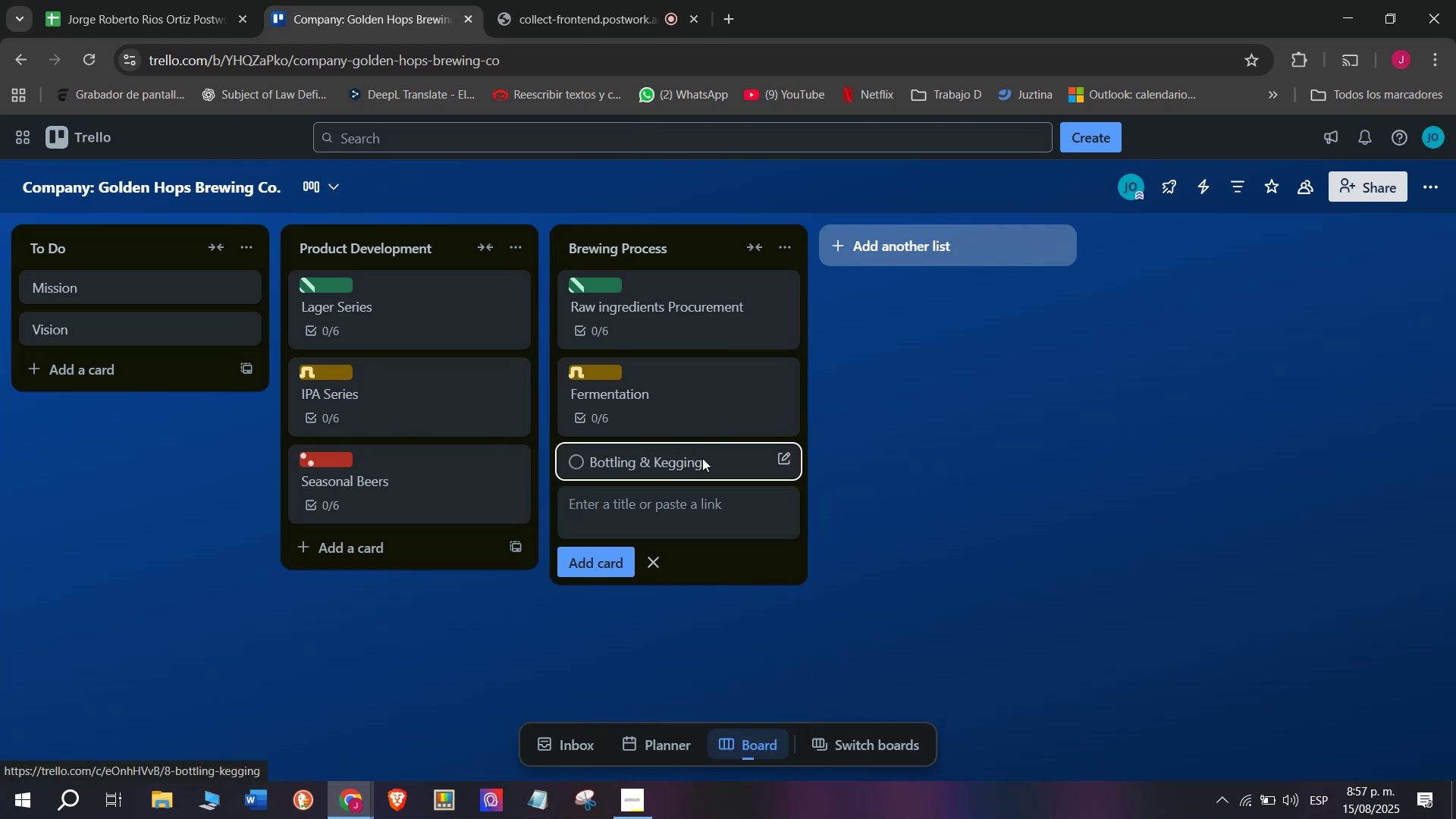 
scroll: coordinate [344, 624], scroll_direction: down, amount: 1.0
 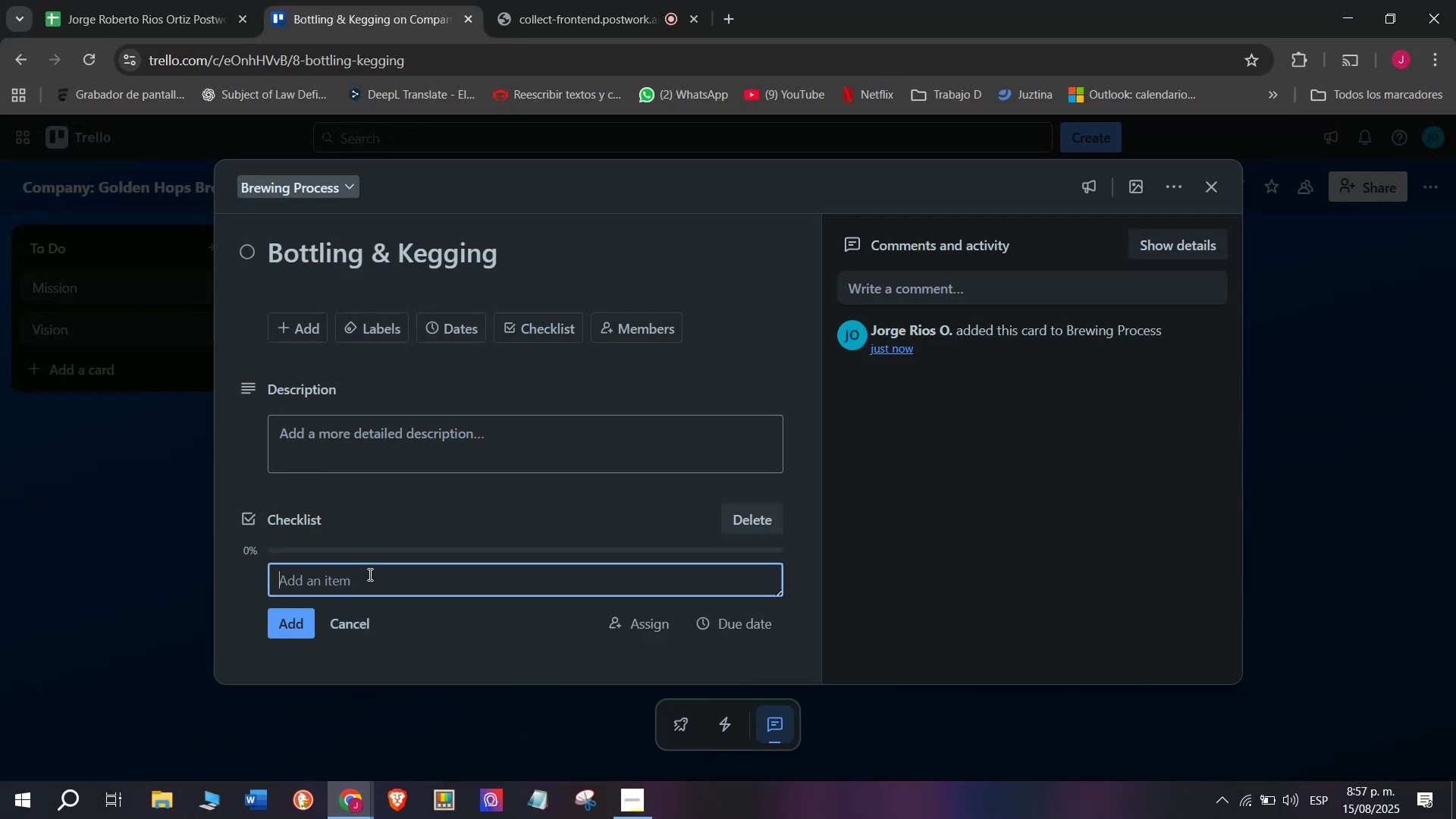 
left_click([369, 574])
 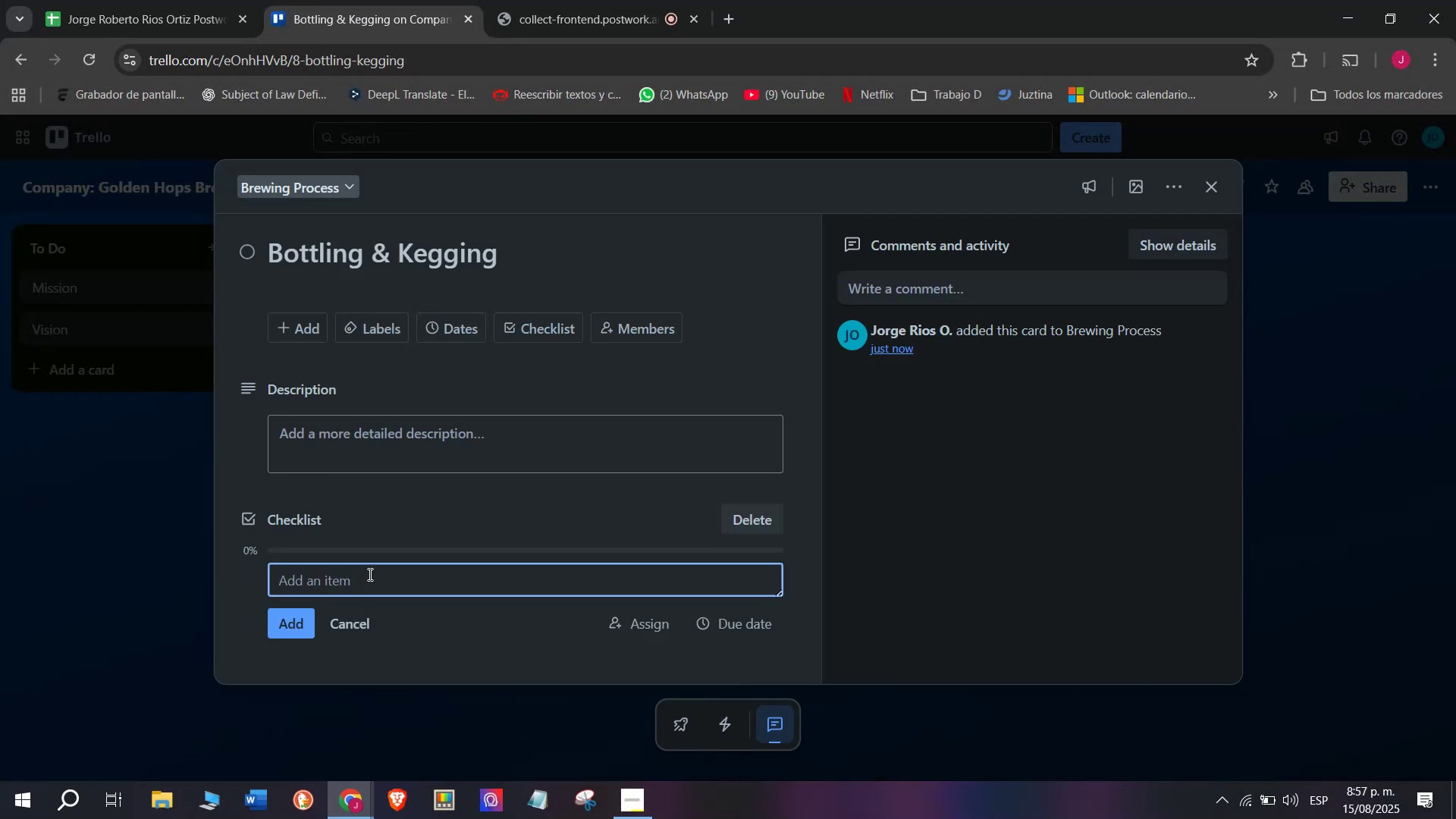 
type(Clsean)
key(Backspace)
key(Backspace)
key(Backspace)
key(Backspace)
type(ean bottoles)
key(Backspace)
key(Backspace)
key(Backspace)
key(Backspace)
type(les amd )
 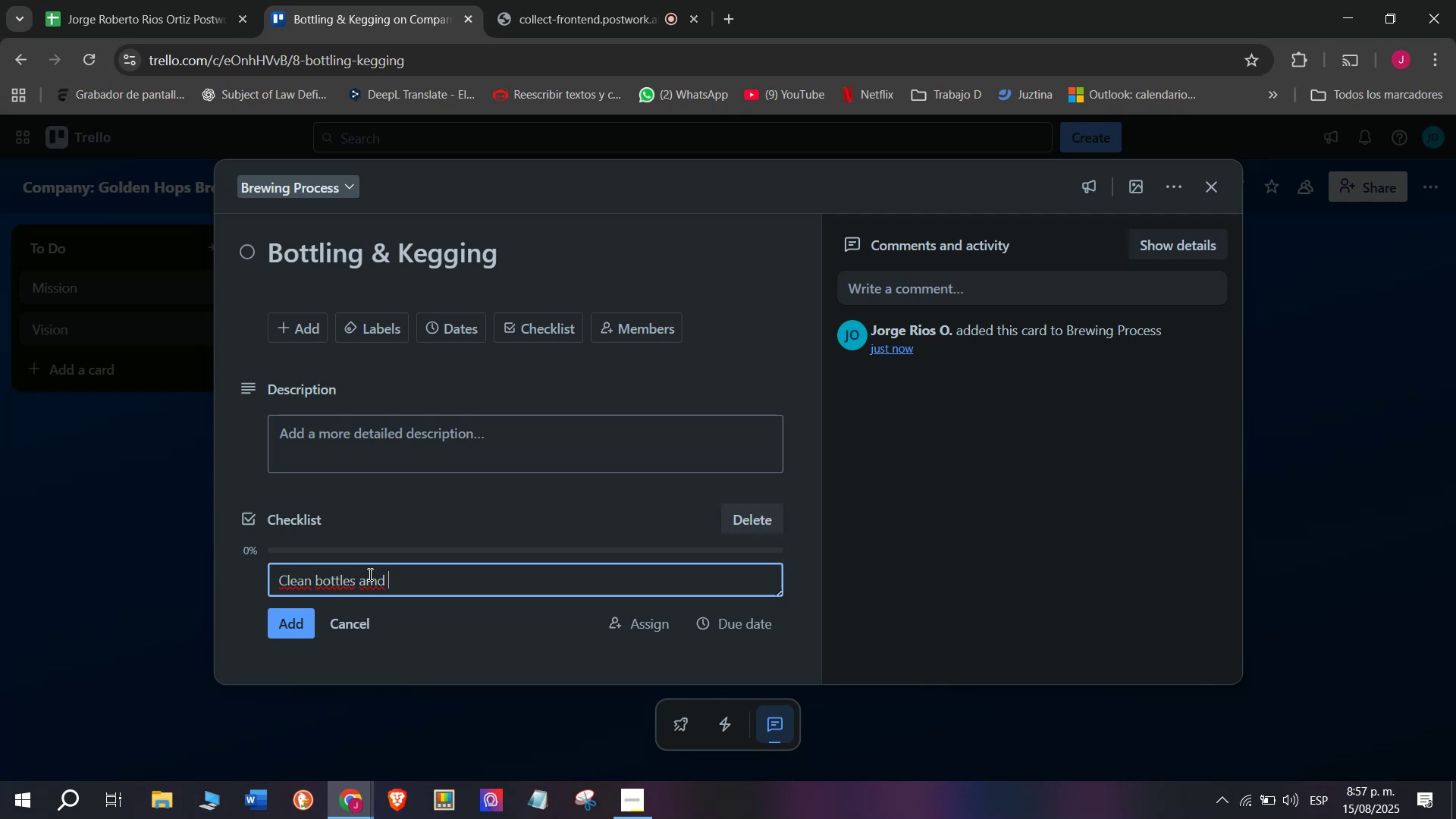 
key(Backspace)
key(Backspace)
key(Backspace)
type(nd kegas)
key(Backspace)
key(Backspace)
type(s )
 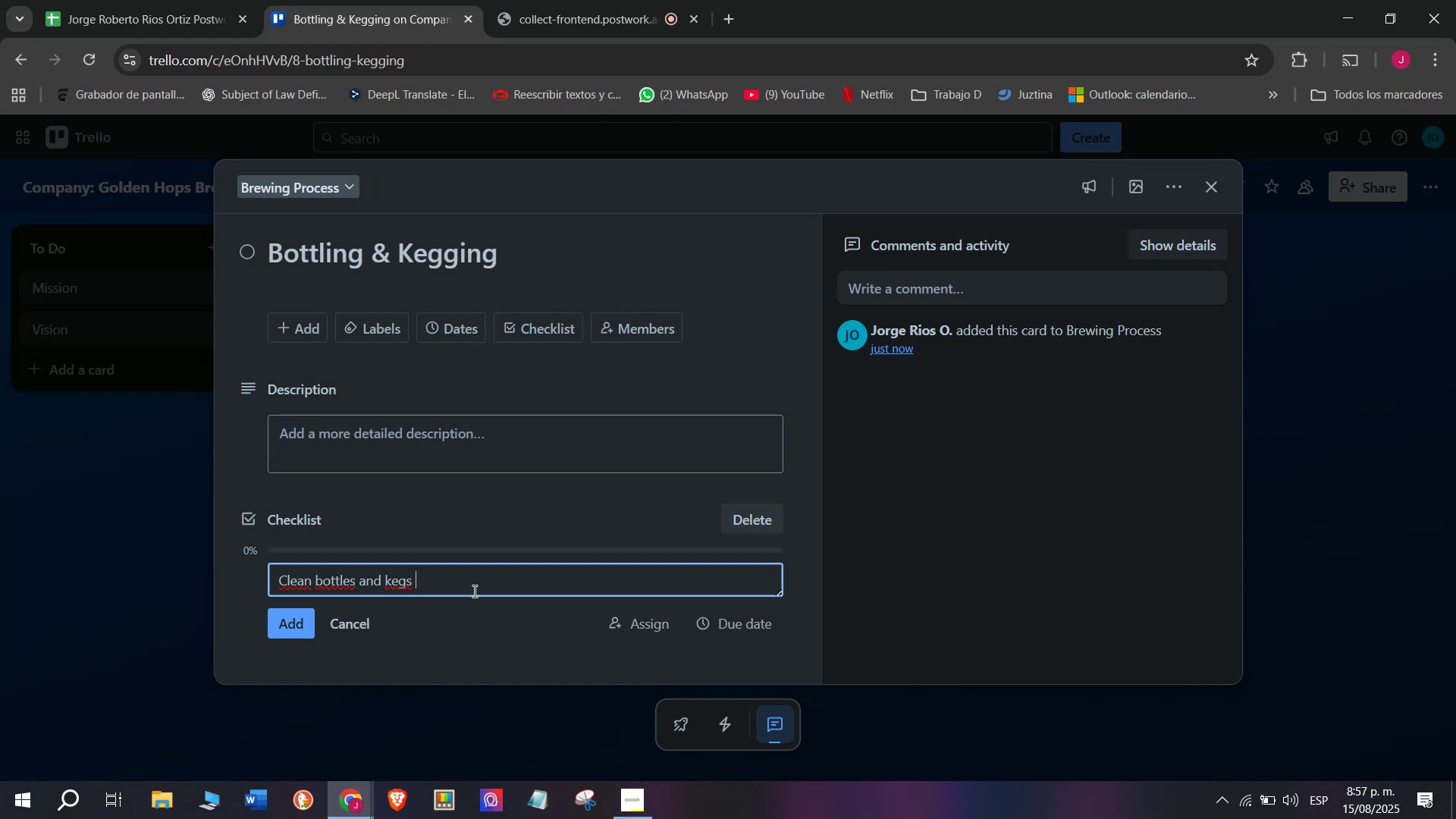 
key(Enter)
 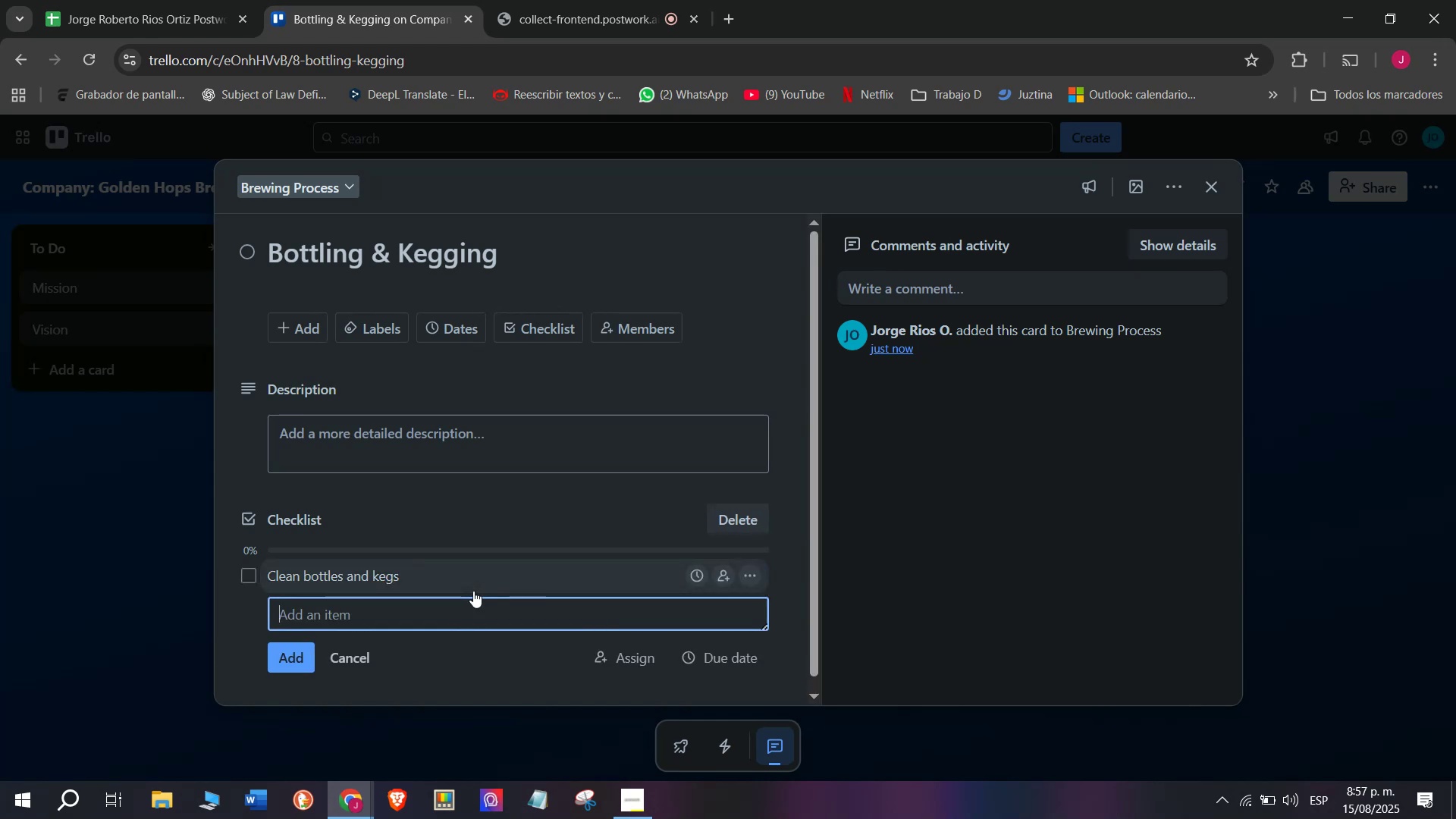 
type(Fill with beer )
 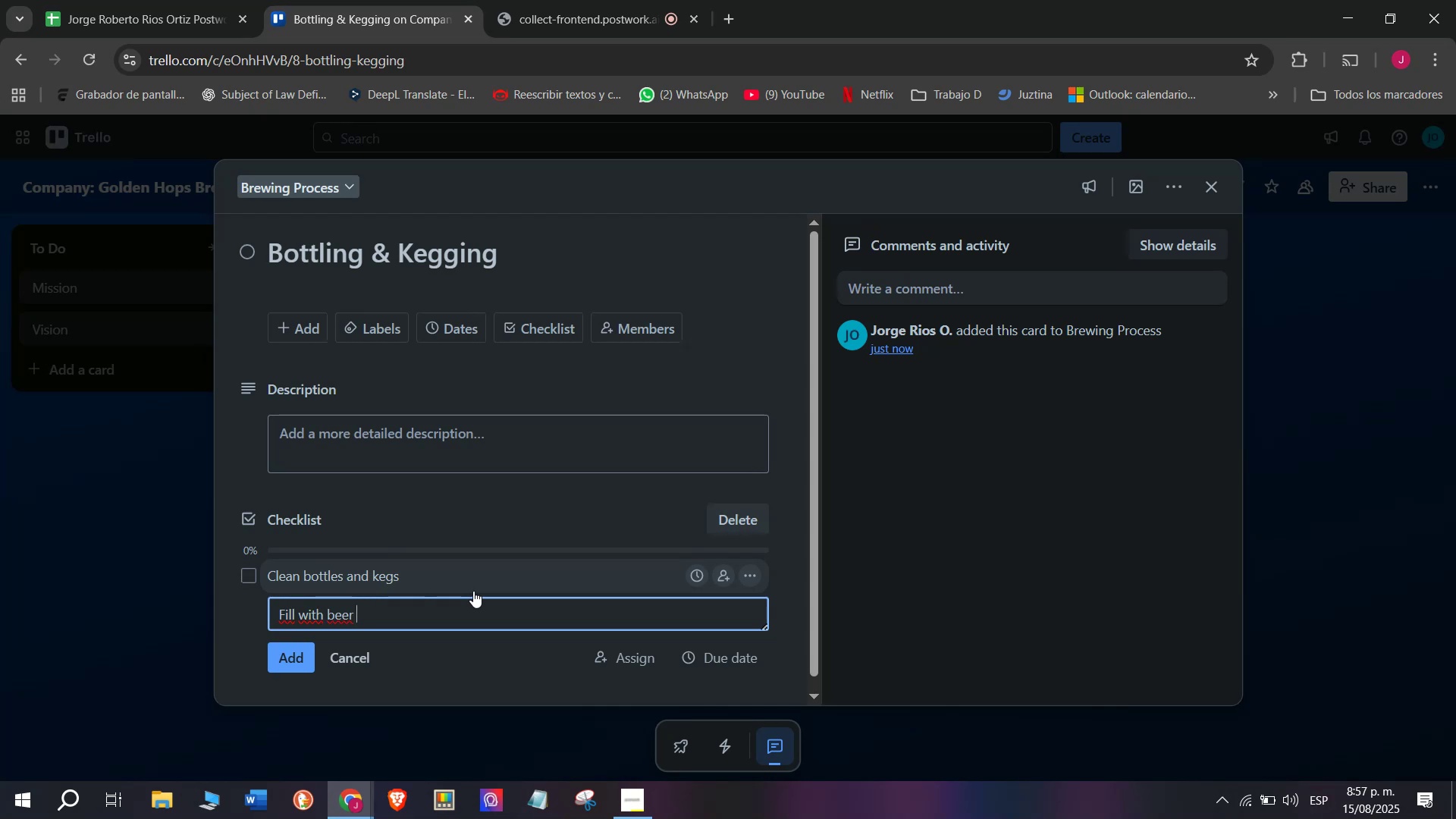 
key(Enter)
 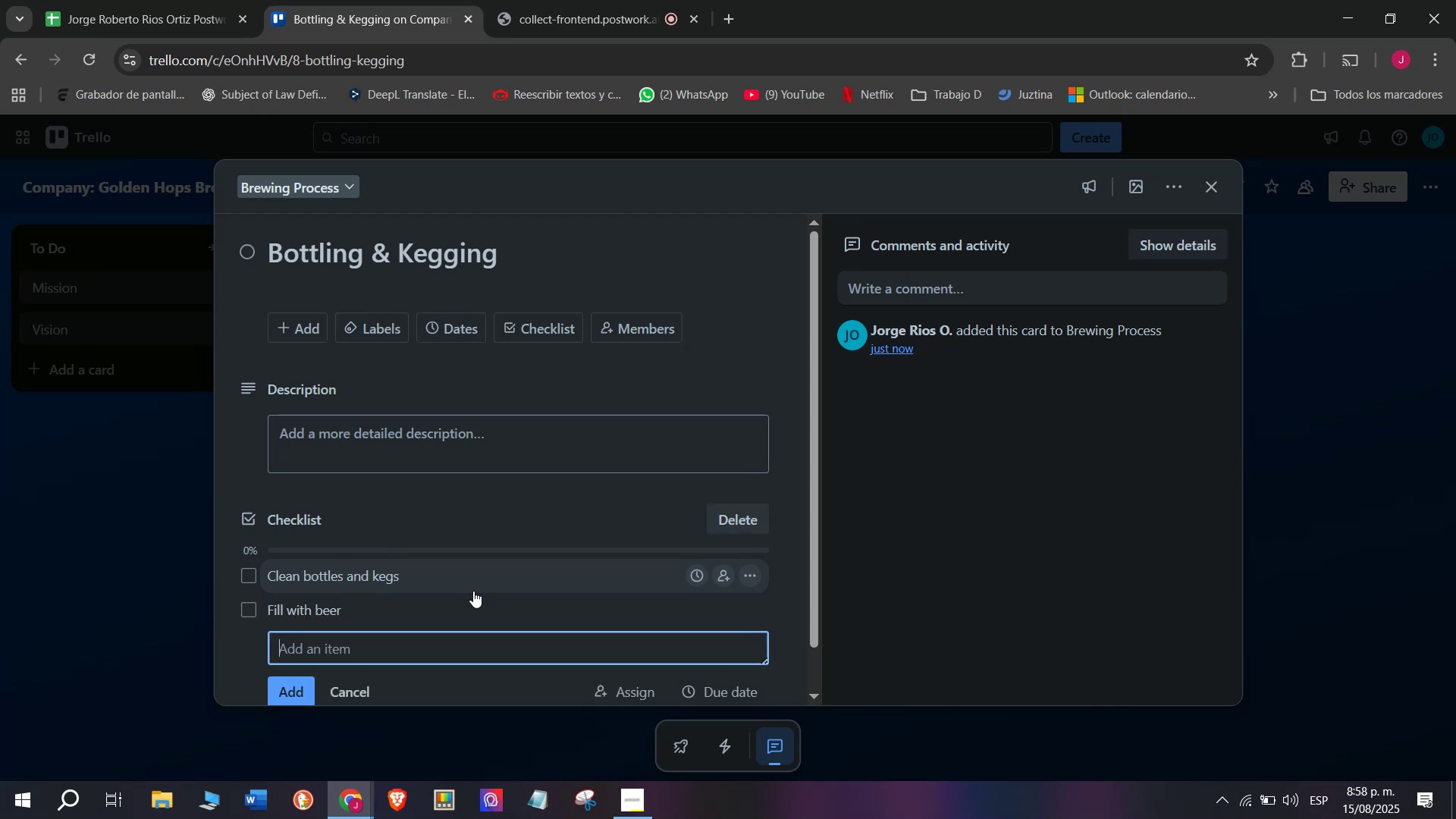 
type(Sak)
key(Backspace)
key(Backspace)
type(eal properly )
 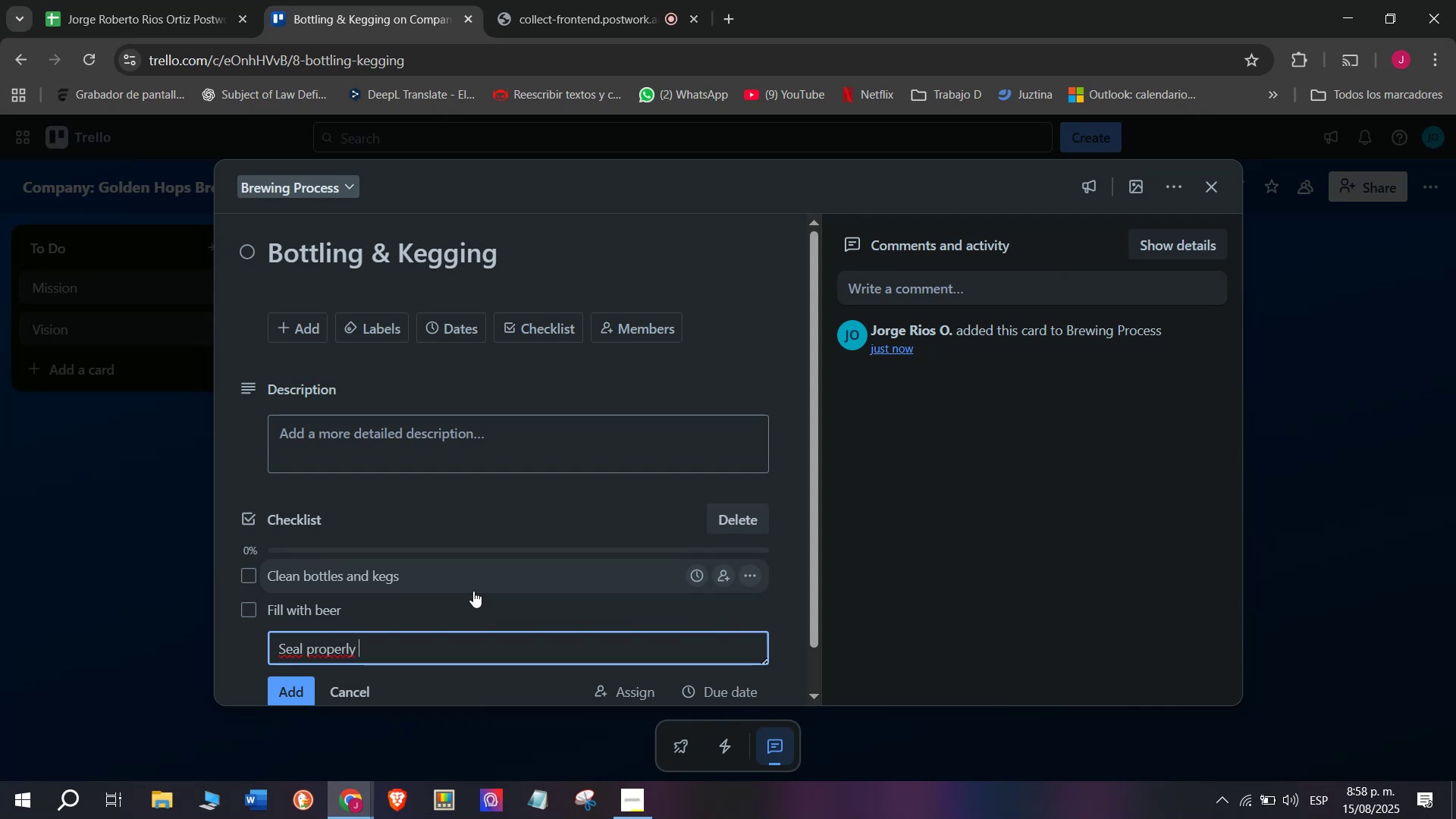 
wait(9.45)
 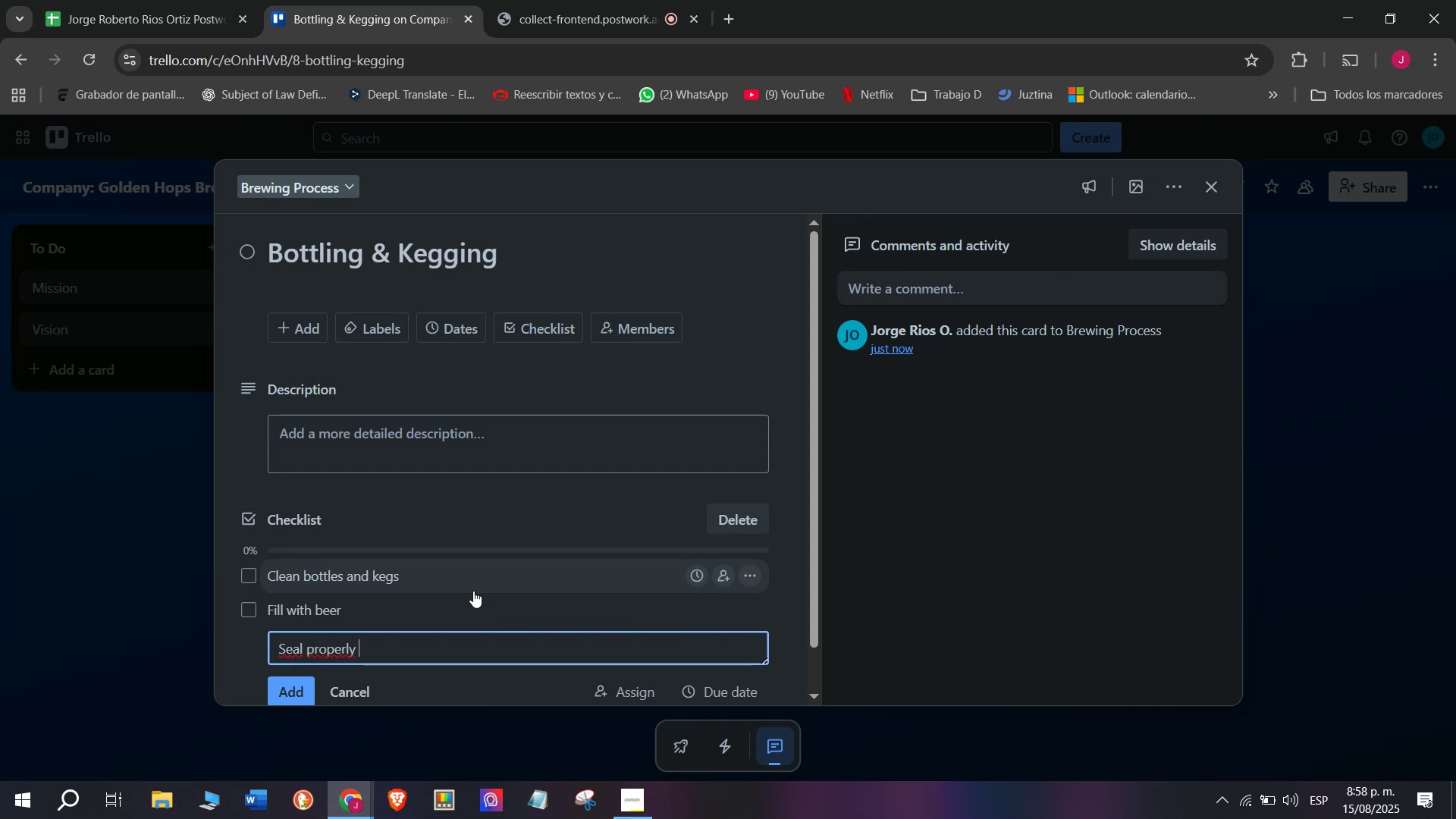 
key(Enter)
 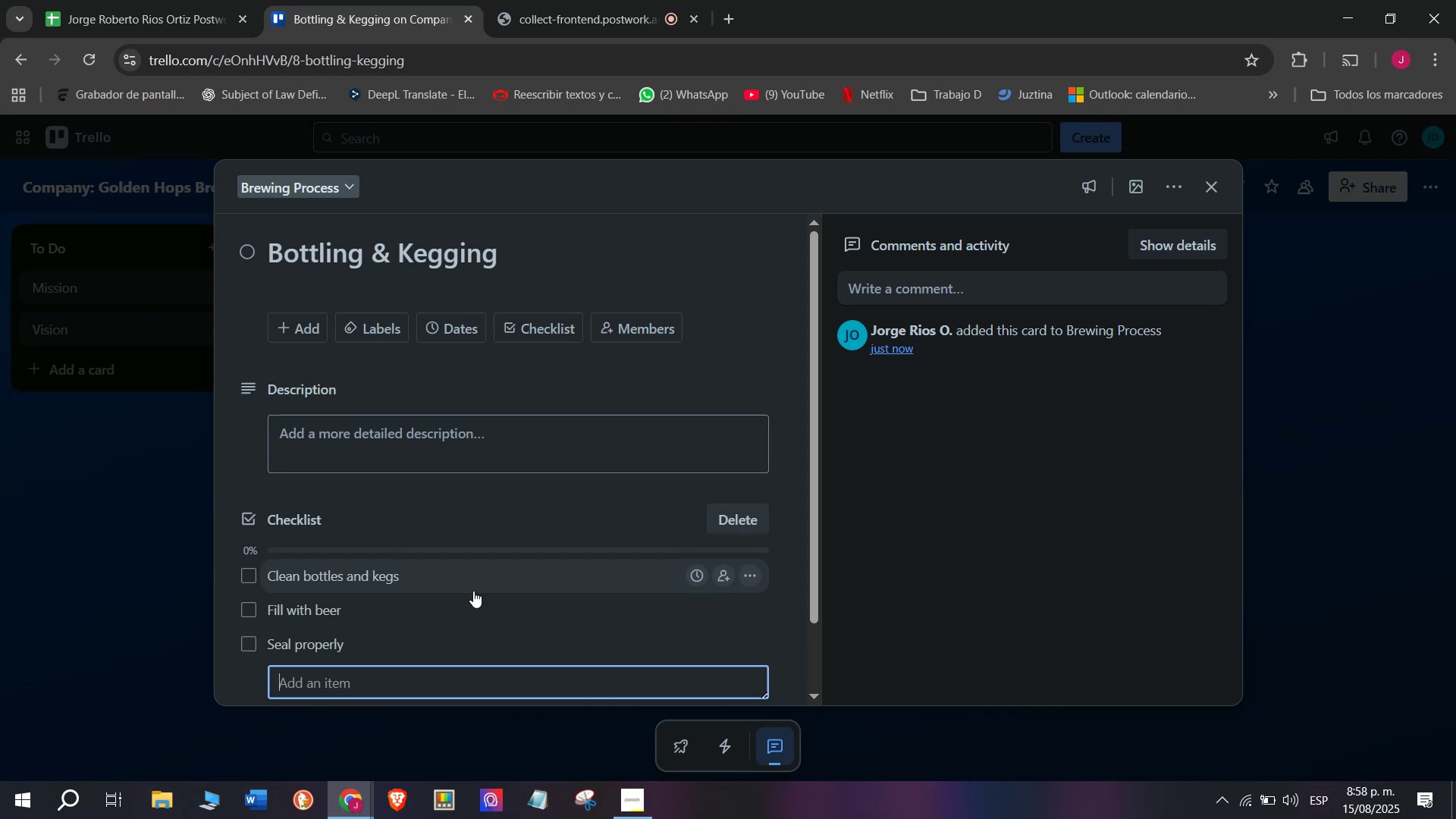 
scroll: coordinate [473, 591], scroll_direction: down, amount: 2.0
 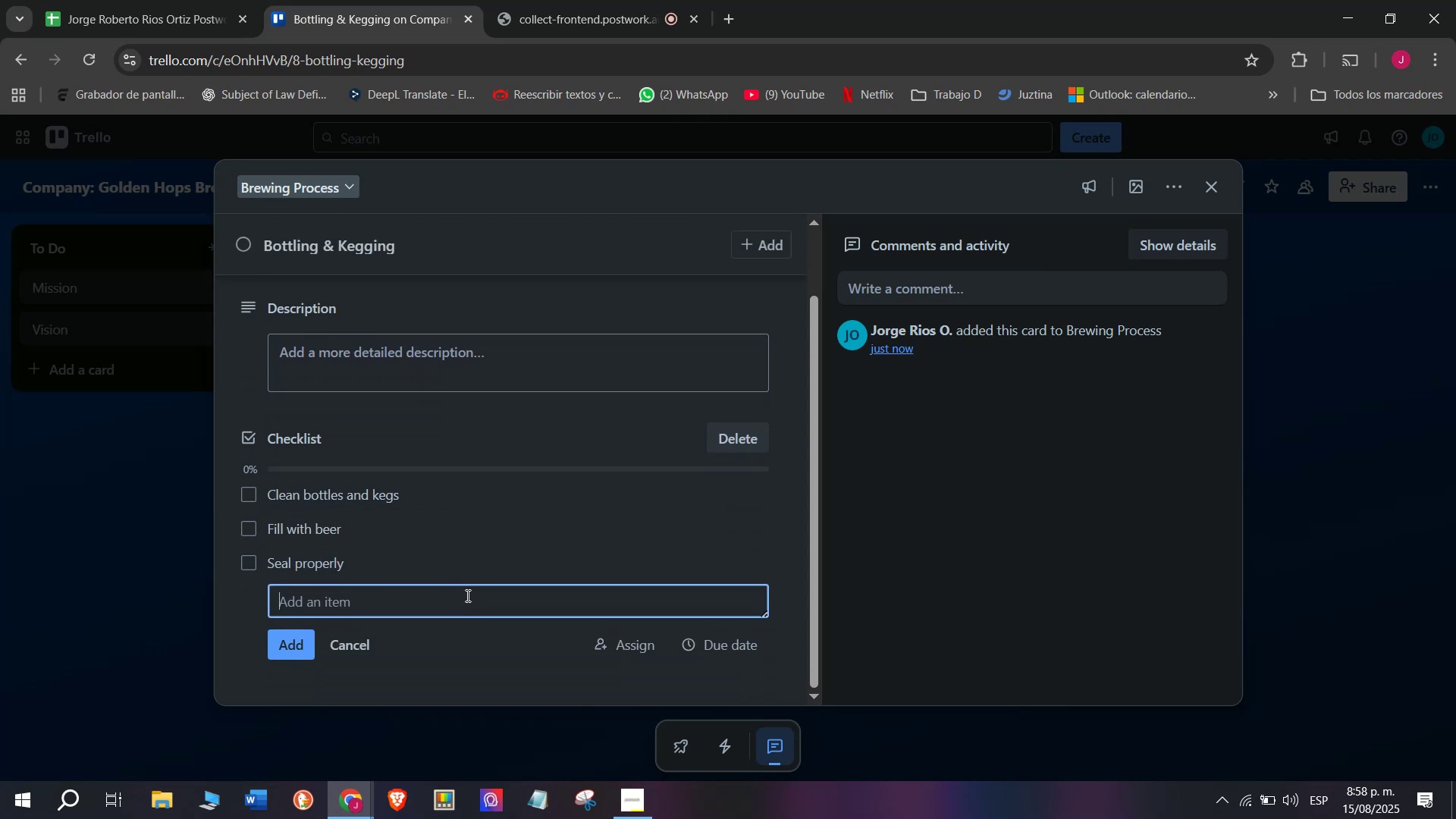 
type(Aedd)
key(Backspace)
key(Backspace)
key(Backspace)
type(dd le)
key(Backspace)
type(avb)
key(Backspace)
key(Backspace)
type(bels)
 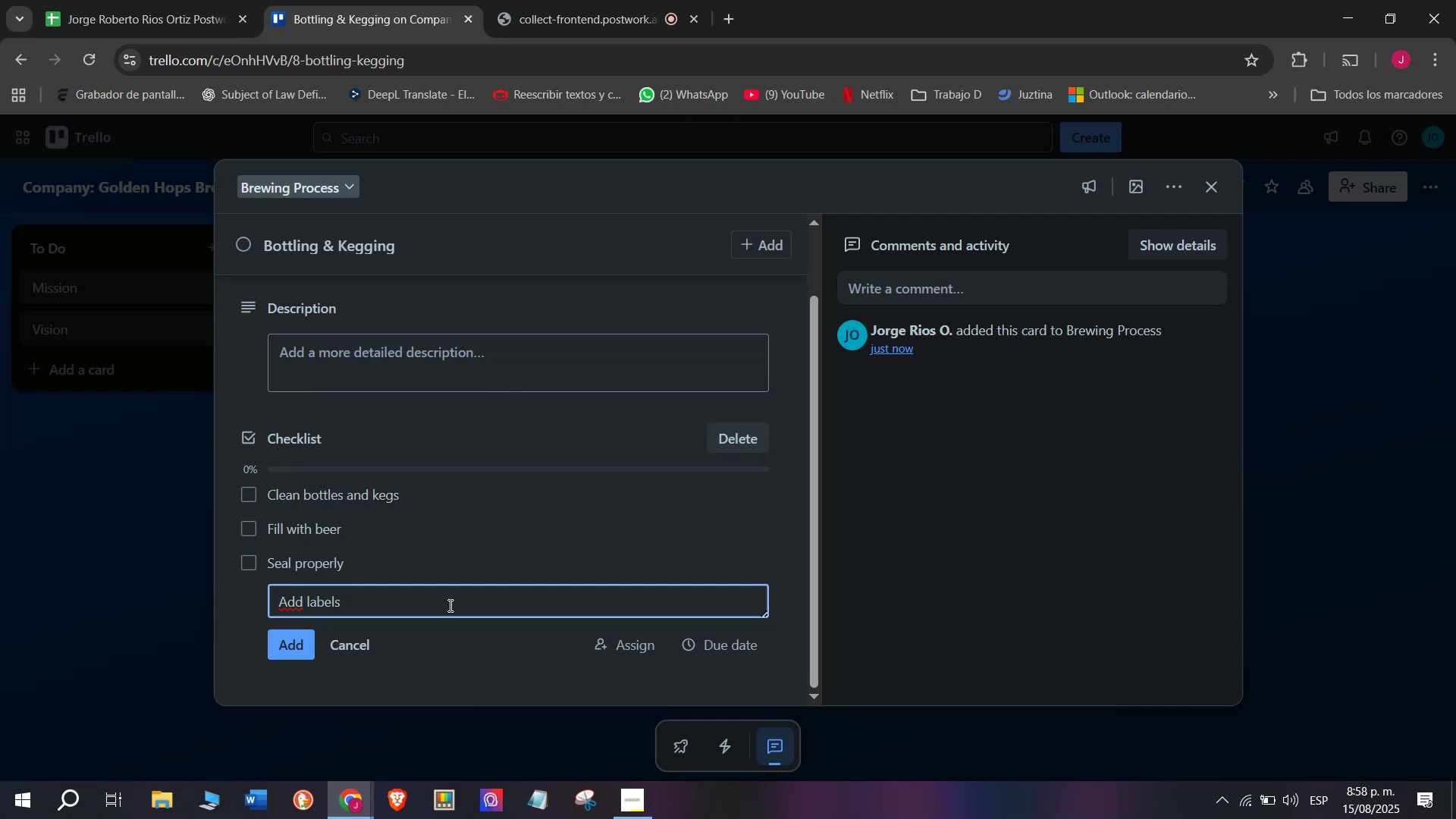 
key(Enter)
 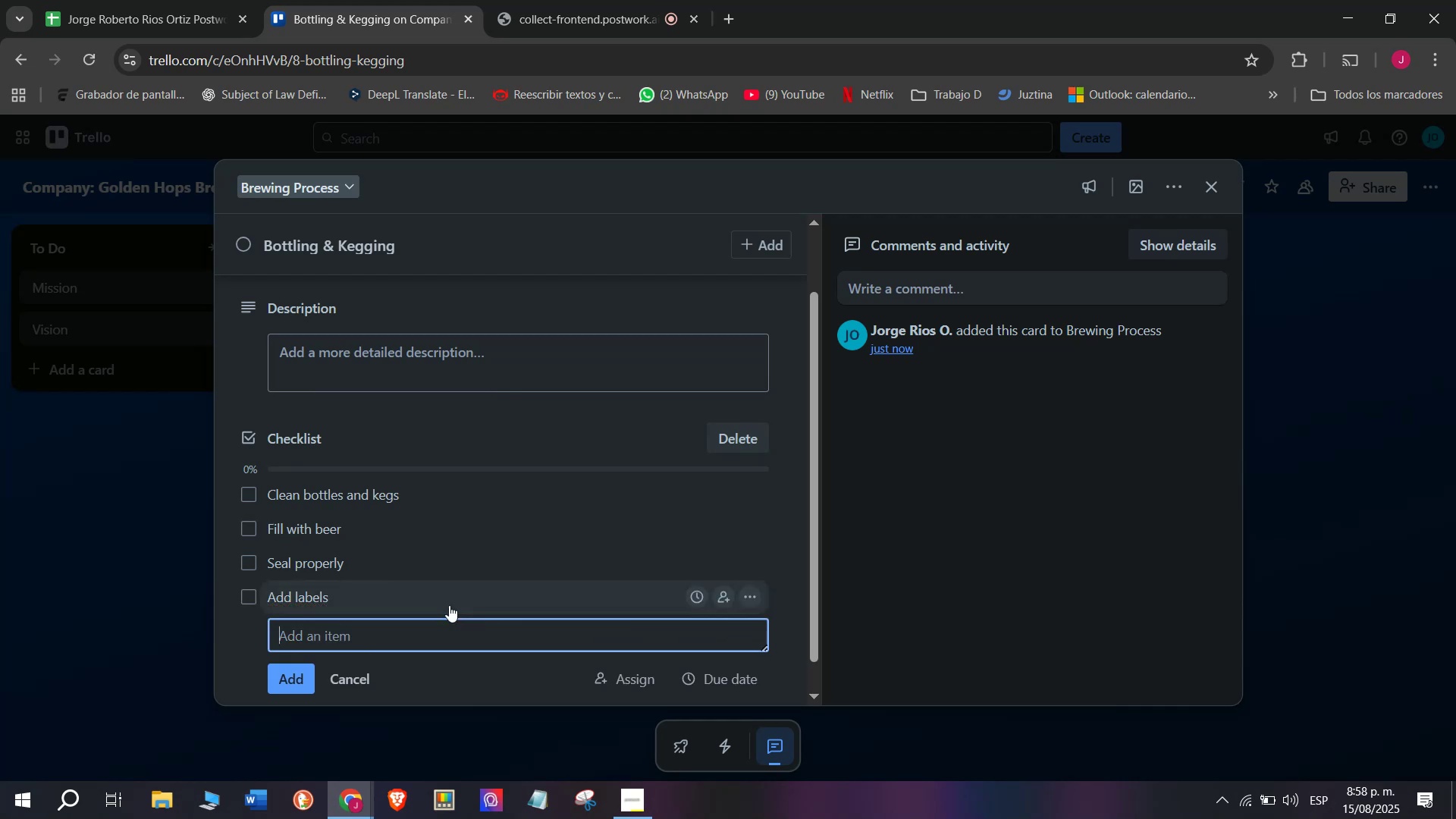 
type(Store in )
 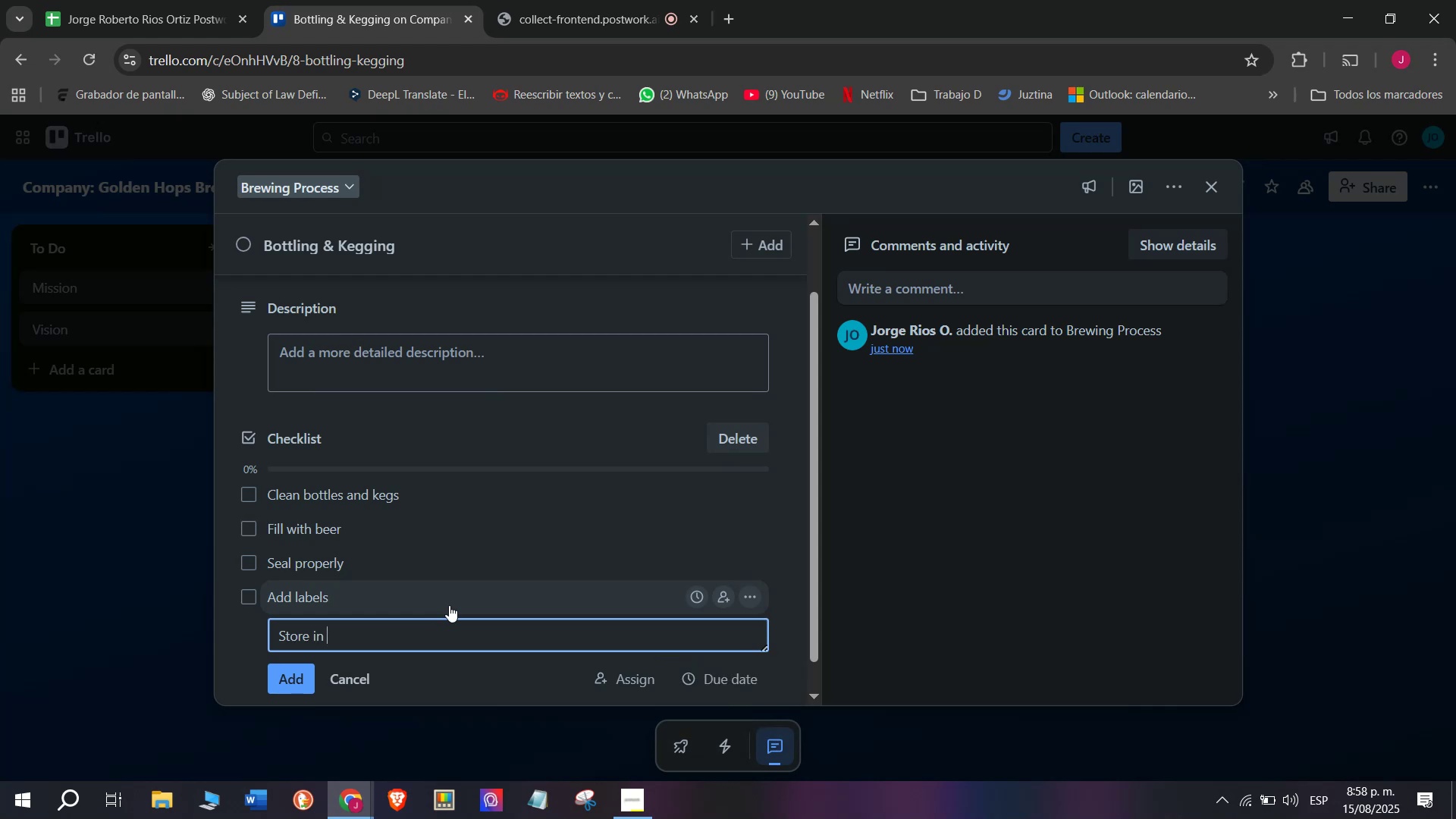 
type(cold rooms)
 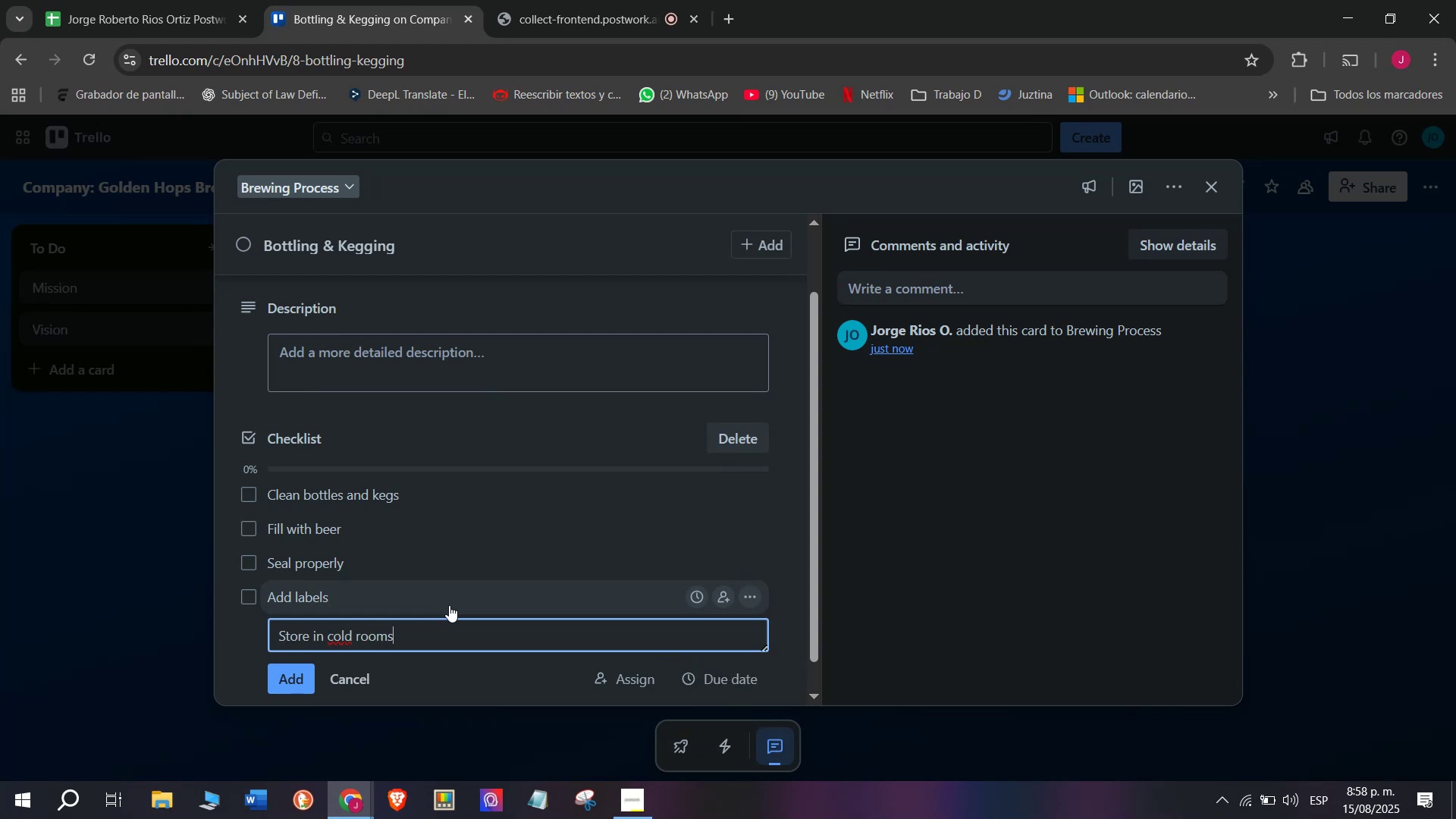 
key(Enter)
 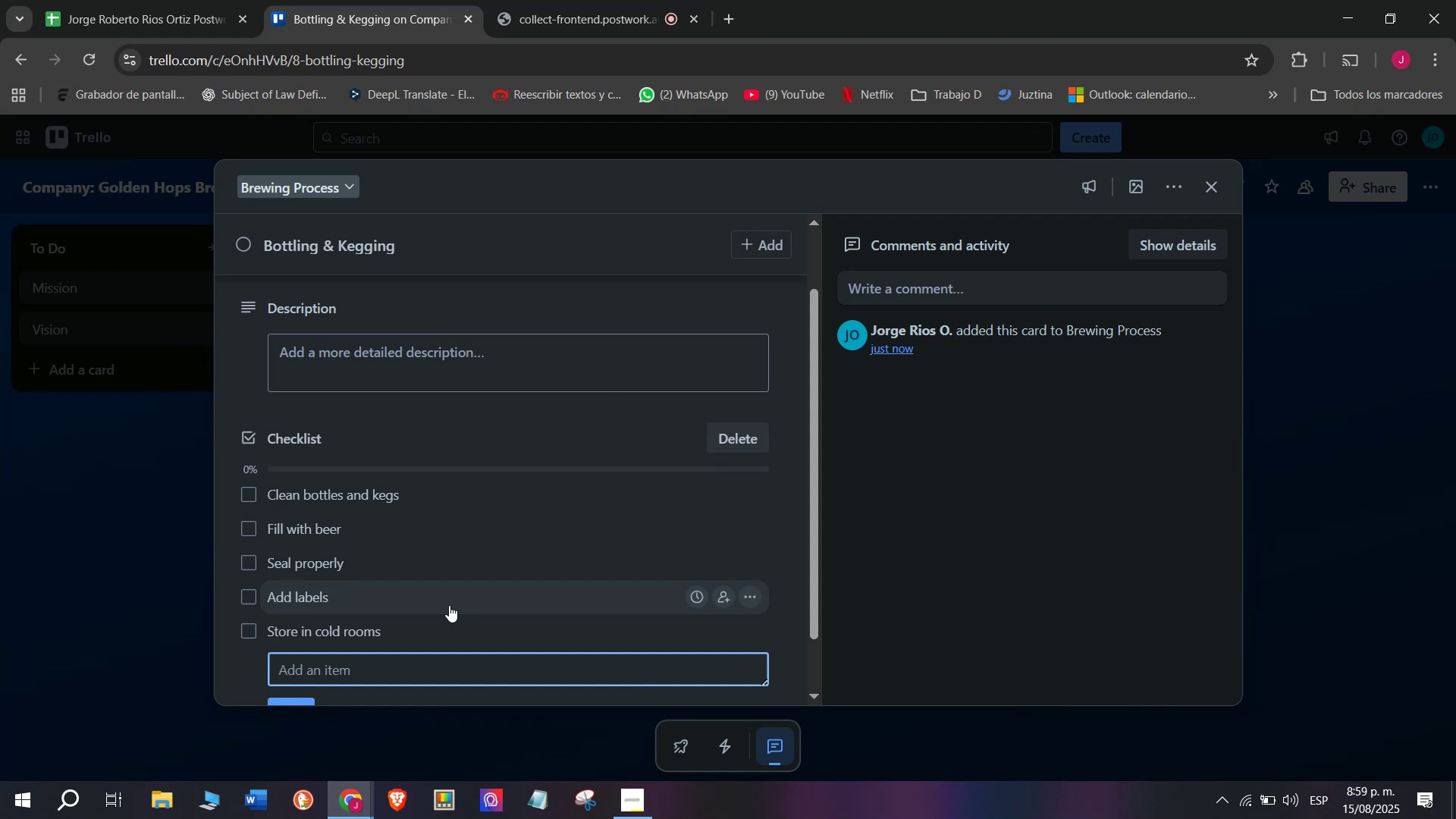 
wait(20.33)
 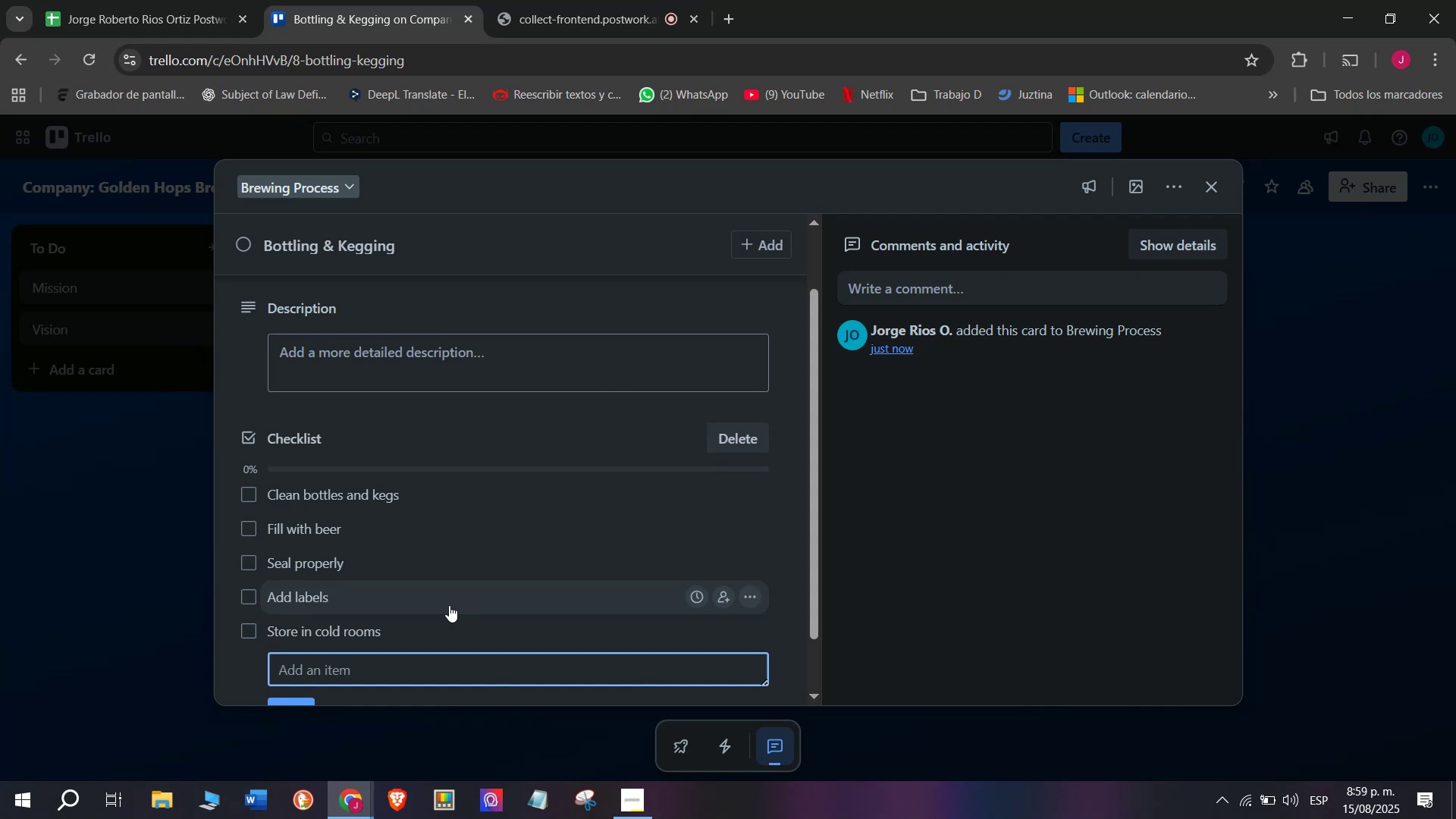 
type(PR)
key(Backspace)
type(e)
key(Backspace)
type(e)
key(Backspace)
type(repara)
key(Backspace)
type(e for )
 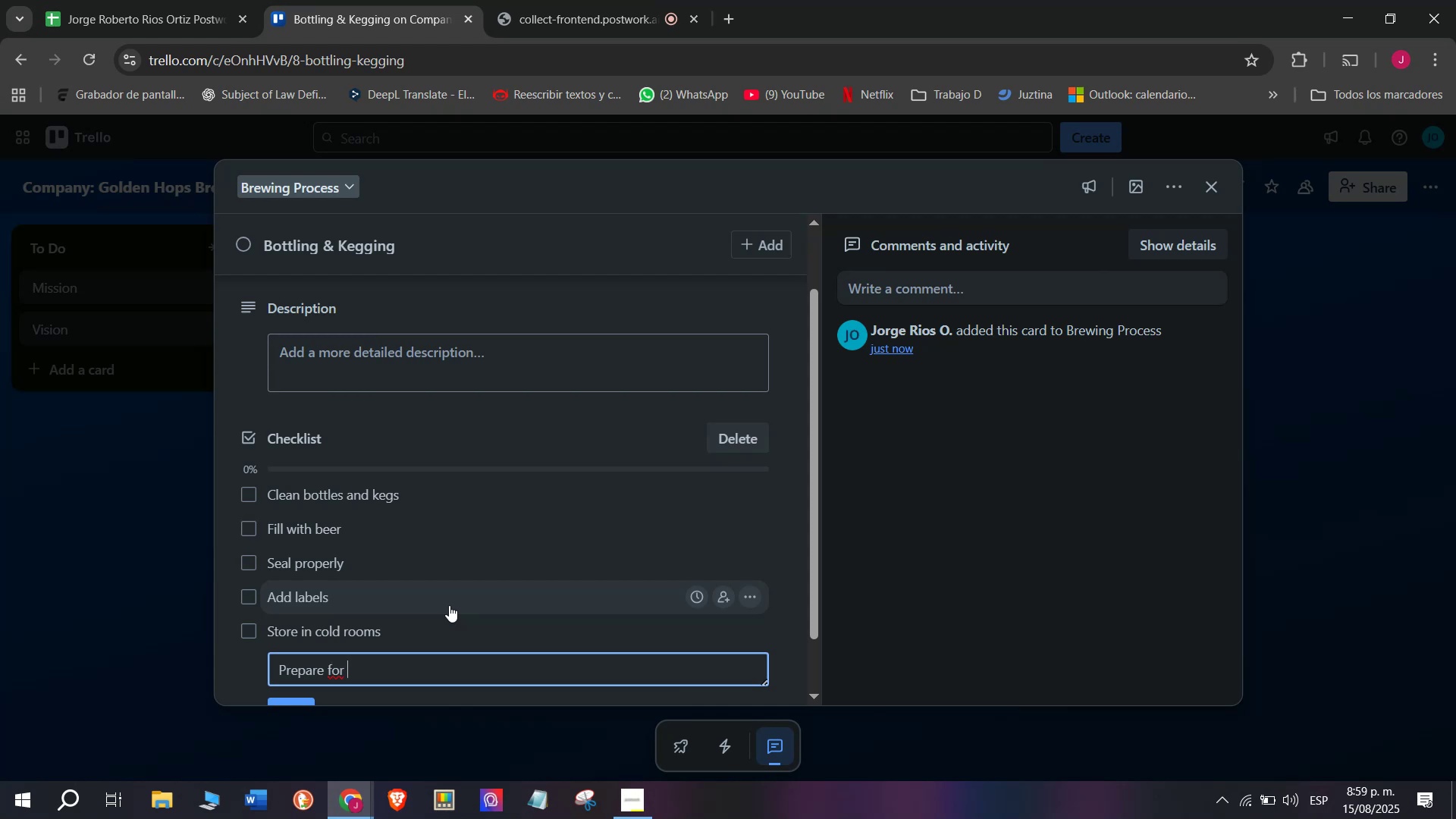 
type(shipment)
 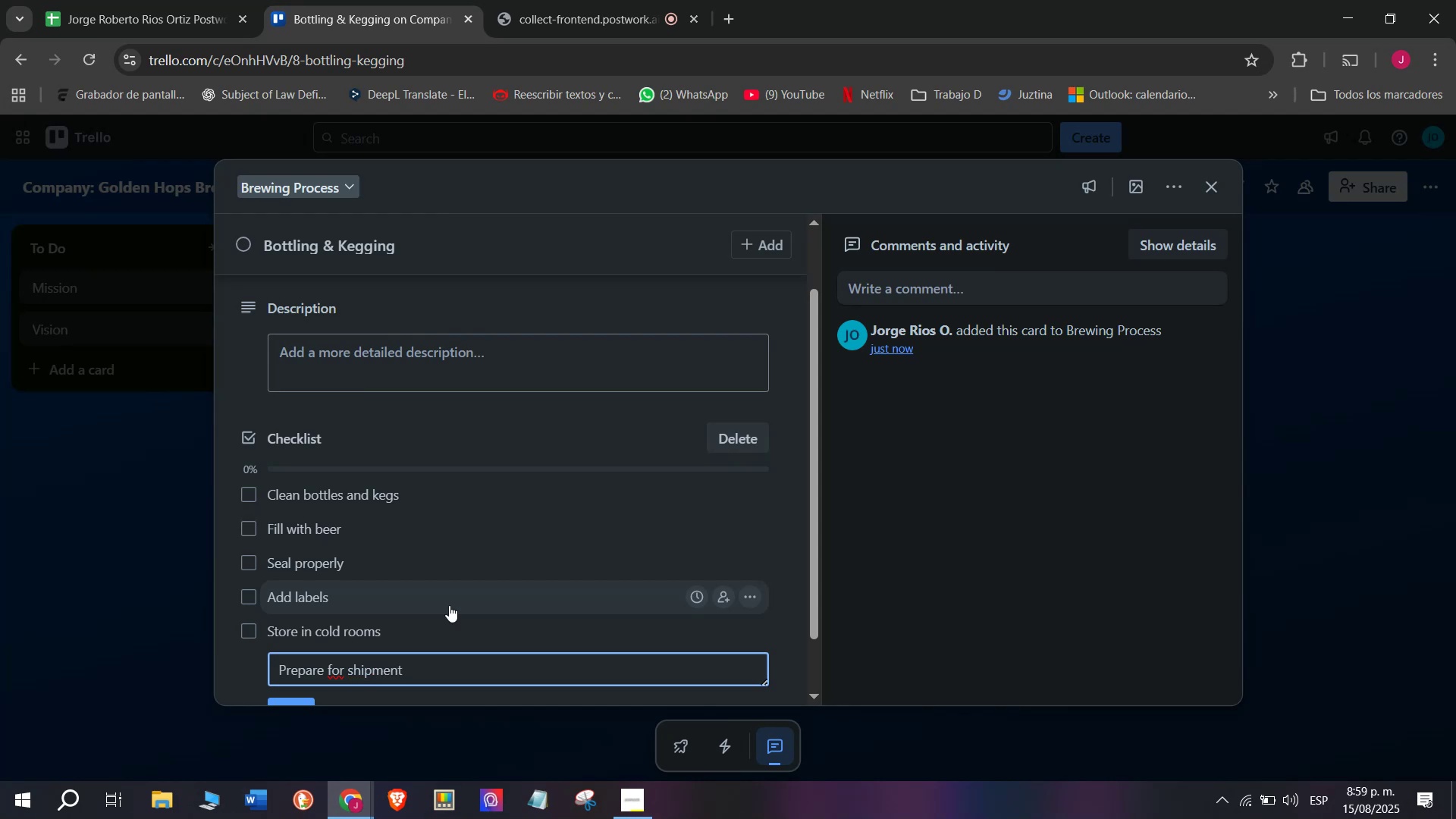 
key(Enter)
 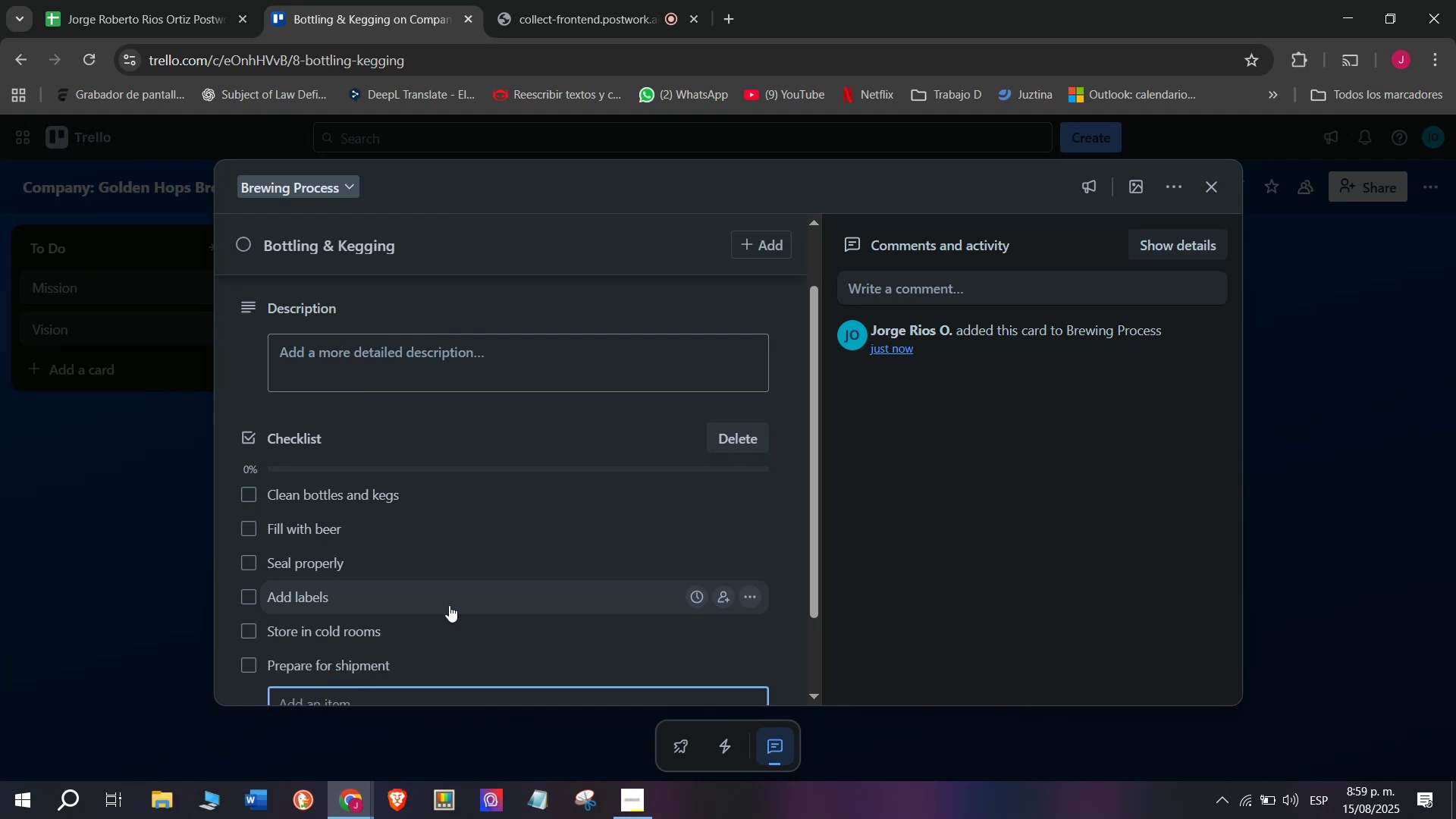 
scroll: coordinate [422, 517], scroll_direction: up, amount: 4.0
 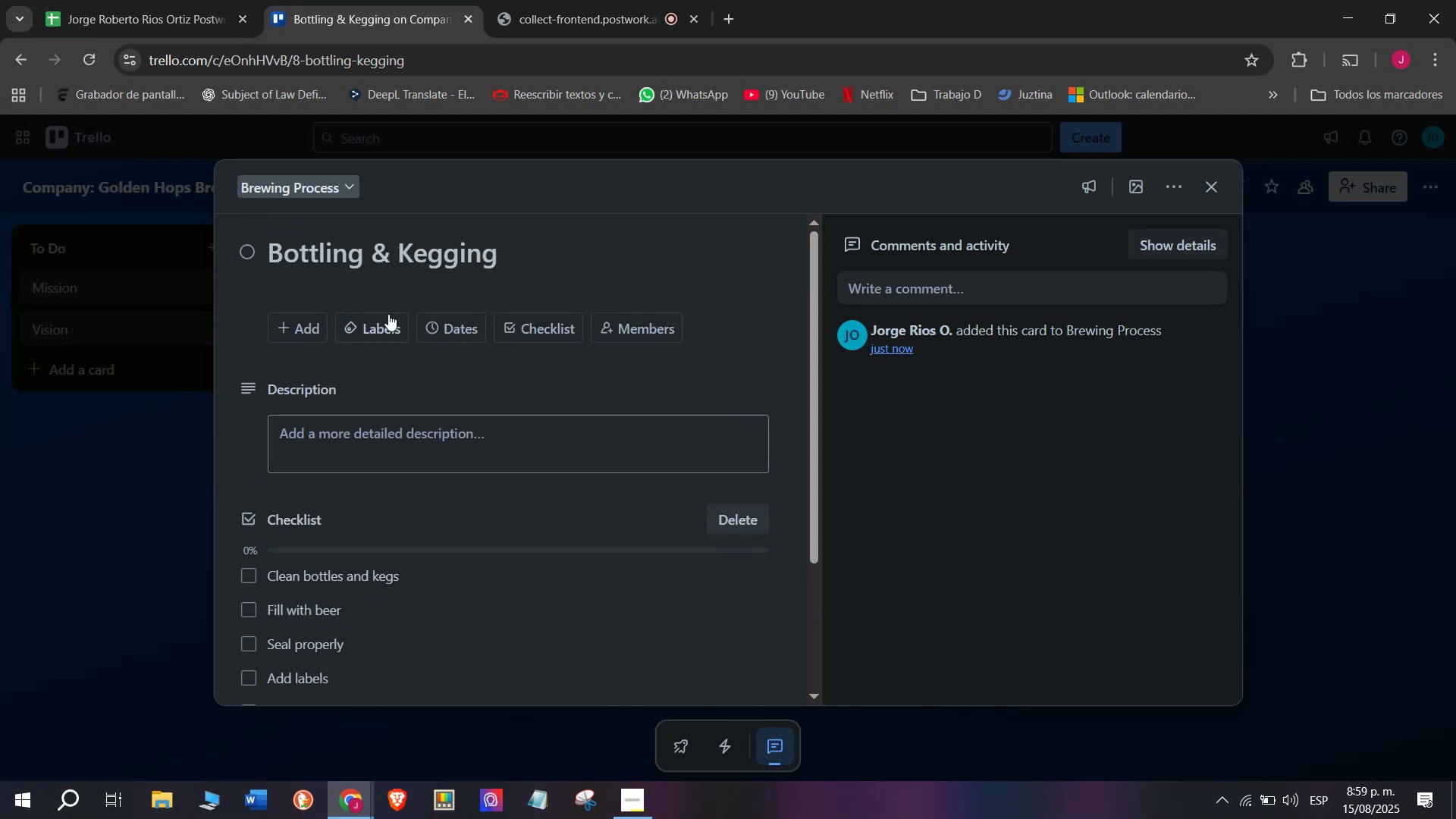 
left_click([368, 330])
 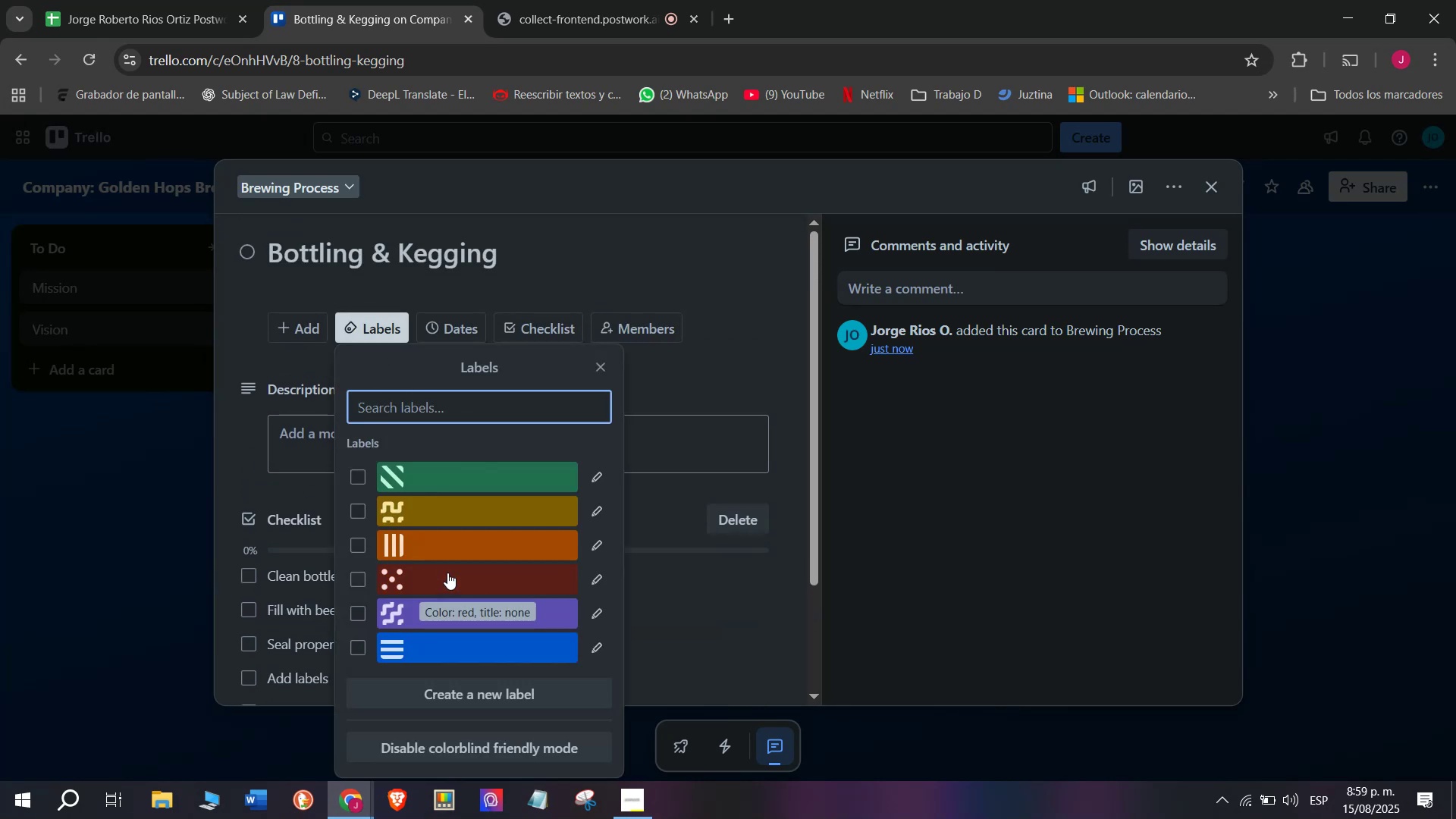 
double_click([140, 581])
 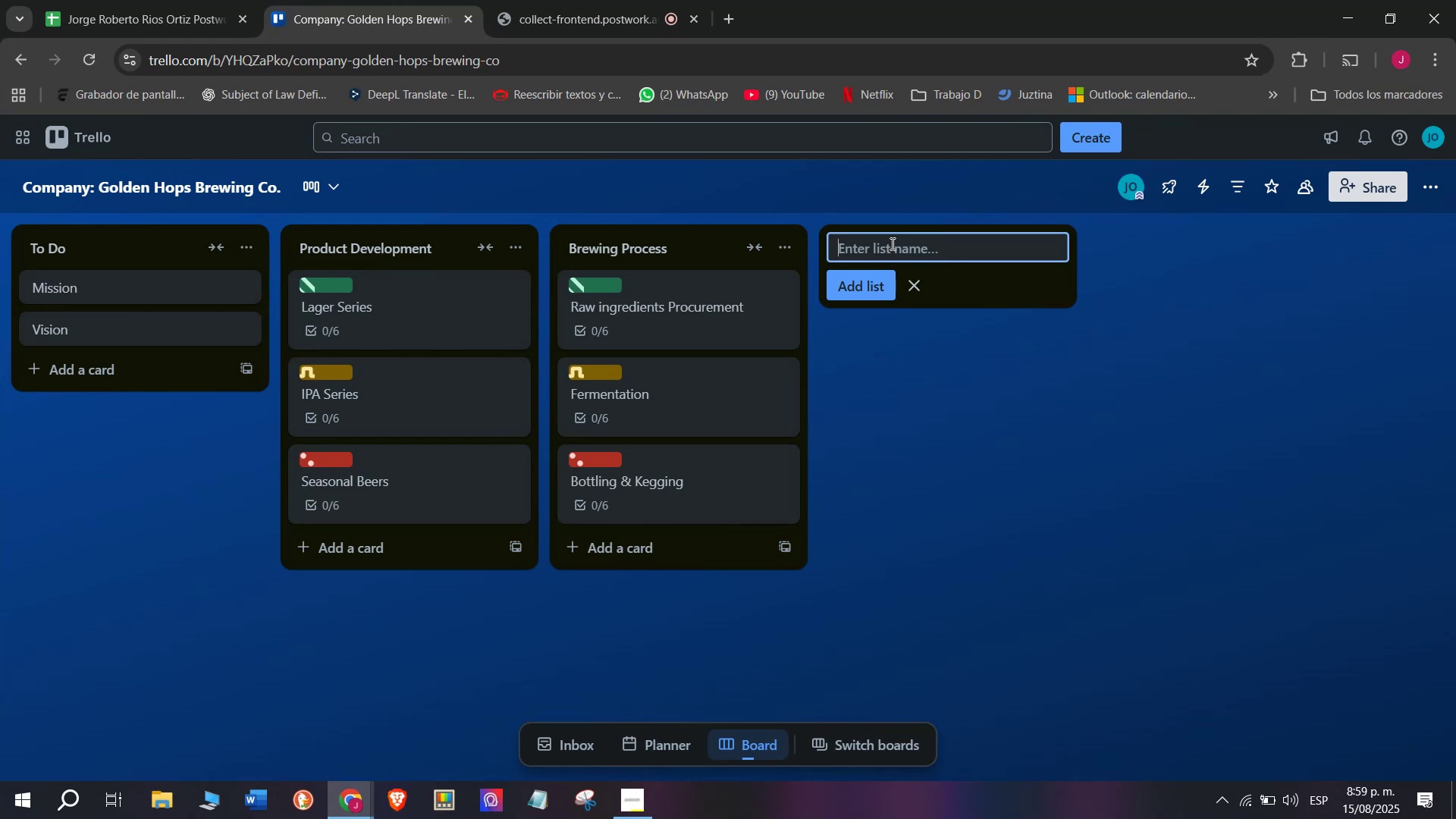 
wait(20.43)
 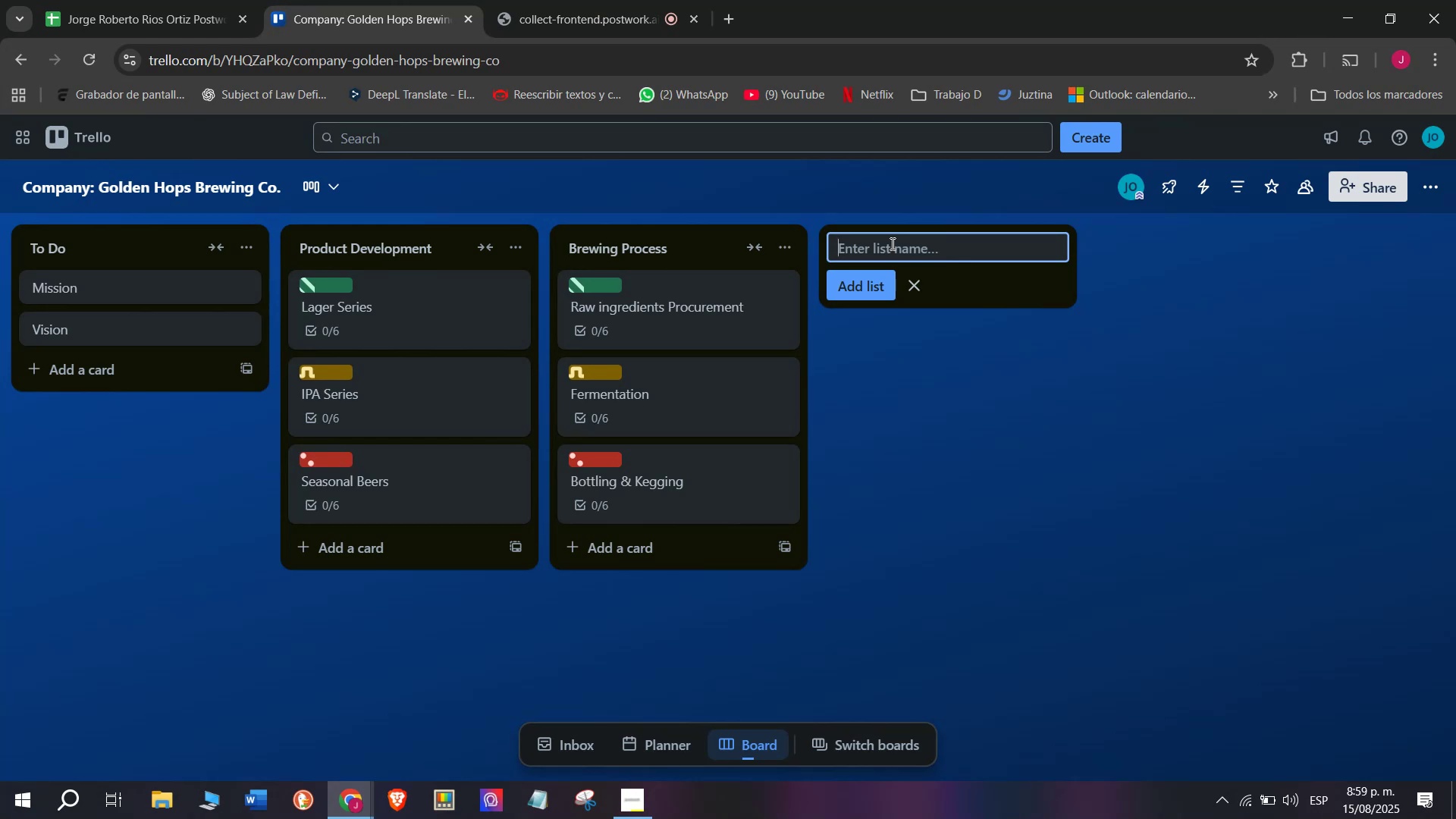 
type(Marketing Camopa)
key(Backspace)
key(Backspace)
key(Backspace)
 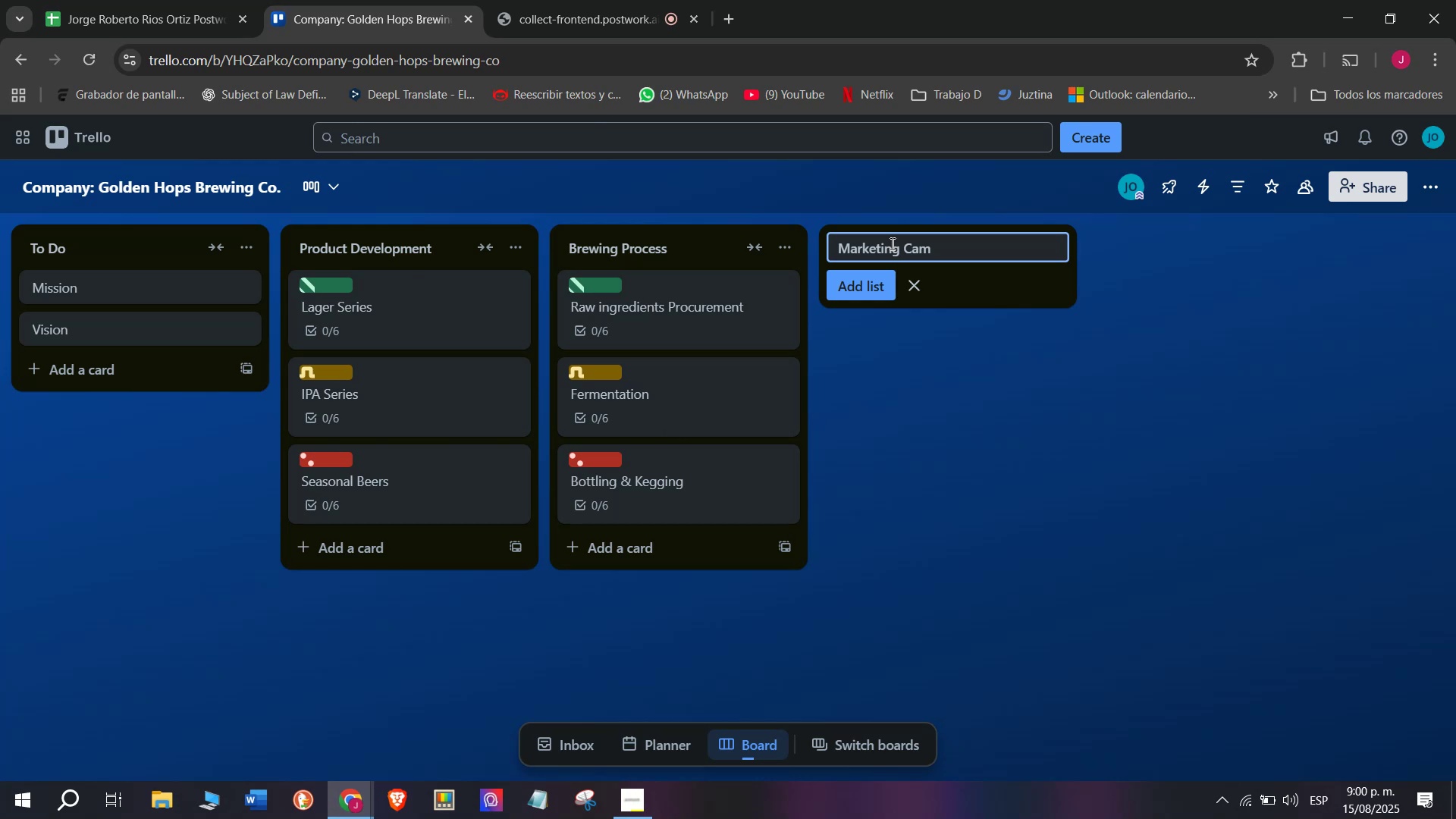 
type(paigns)
 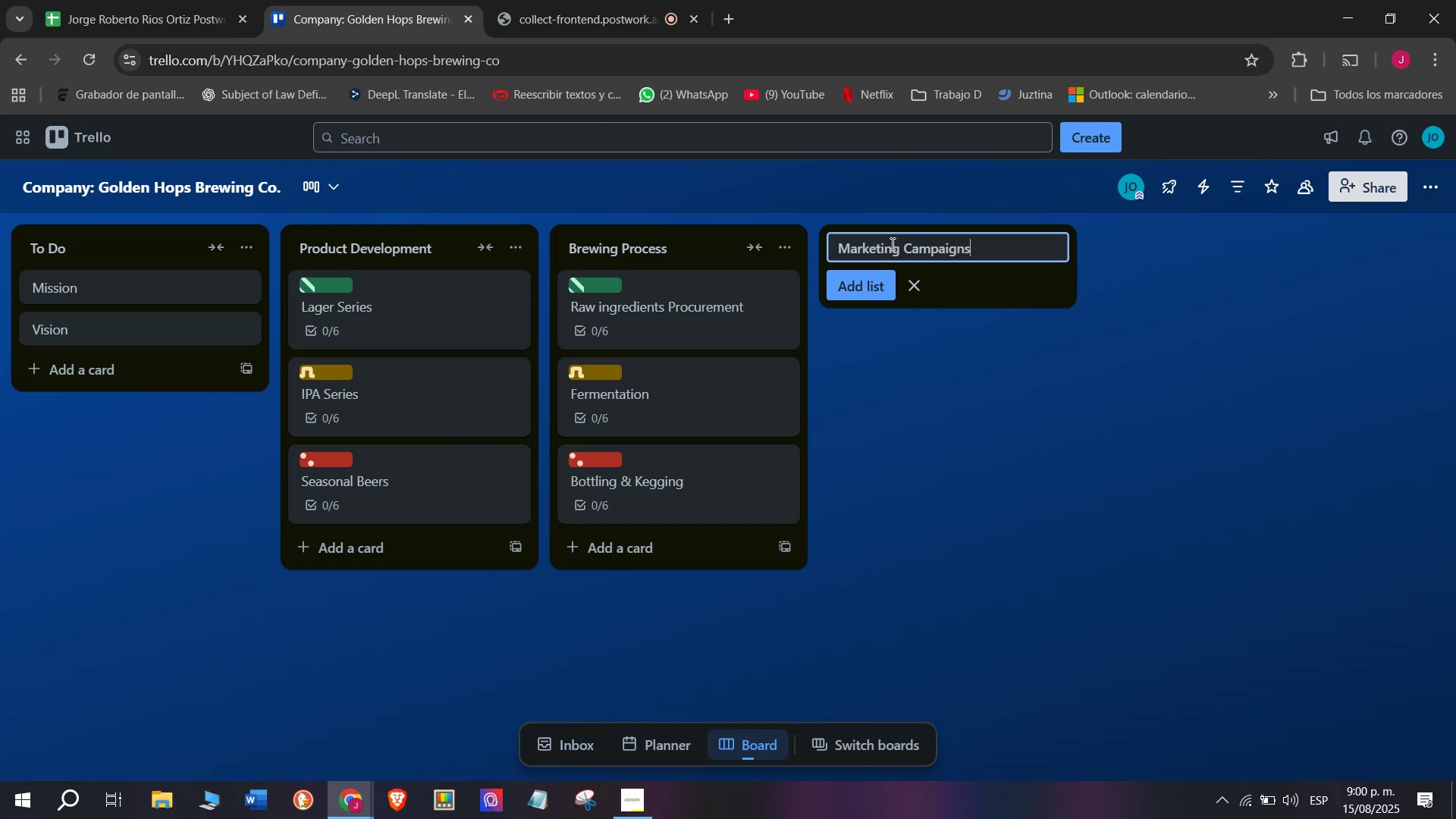 
key(Enter)
 